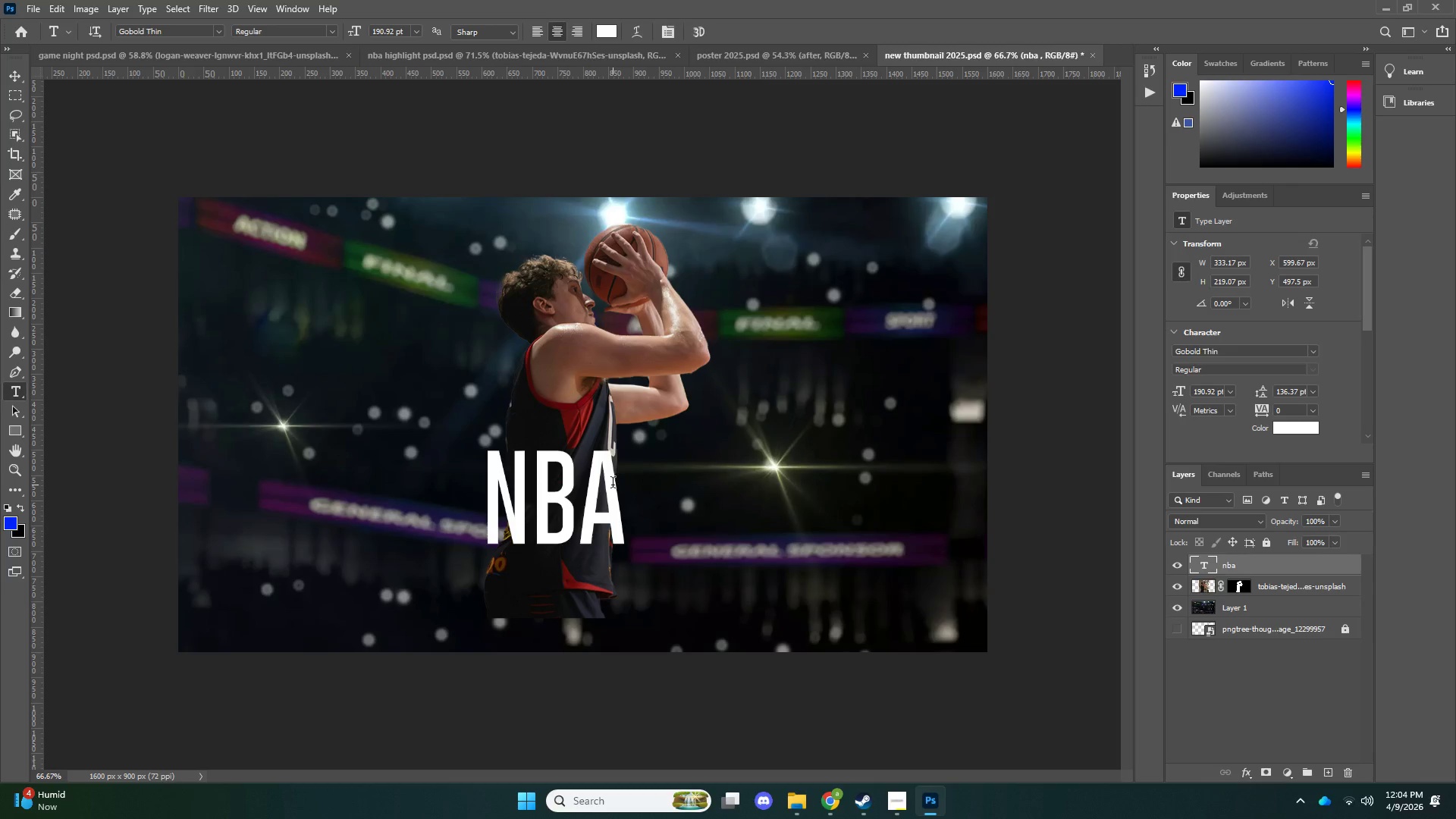 
key(Control+J)
 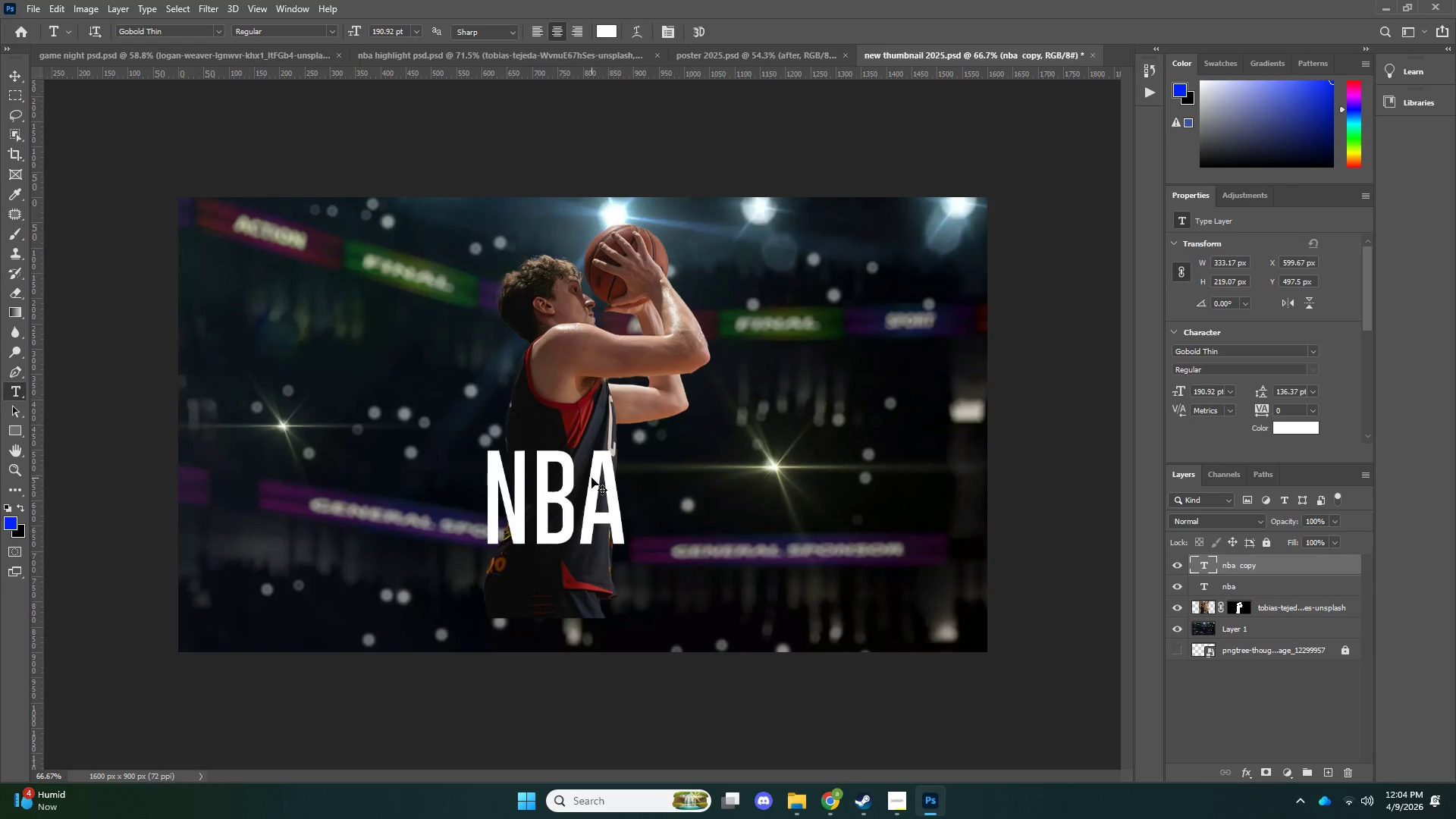 
key(Control+T)
 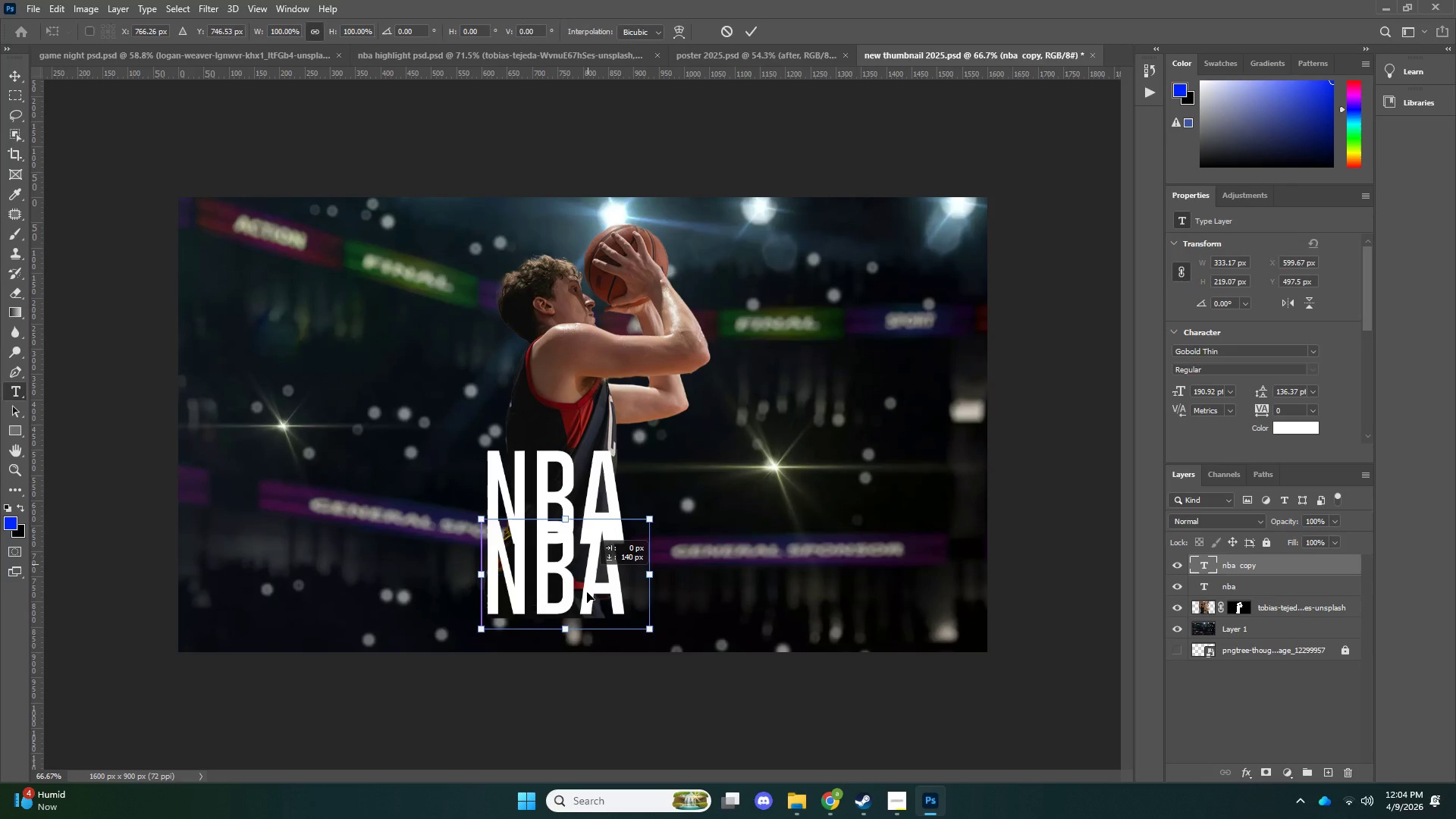 
left_click_drag(start_coordinate=[588, 494], to_coordinate=[586, 593])
 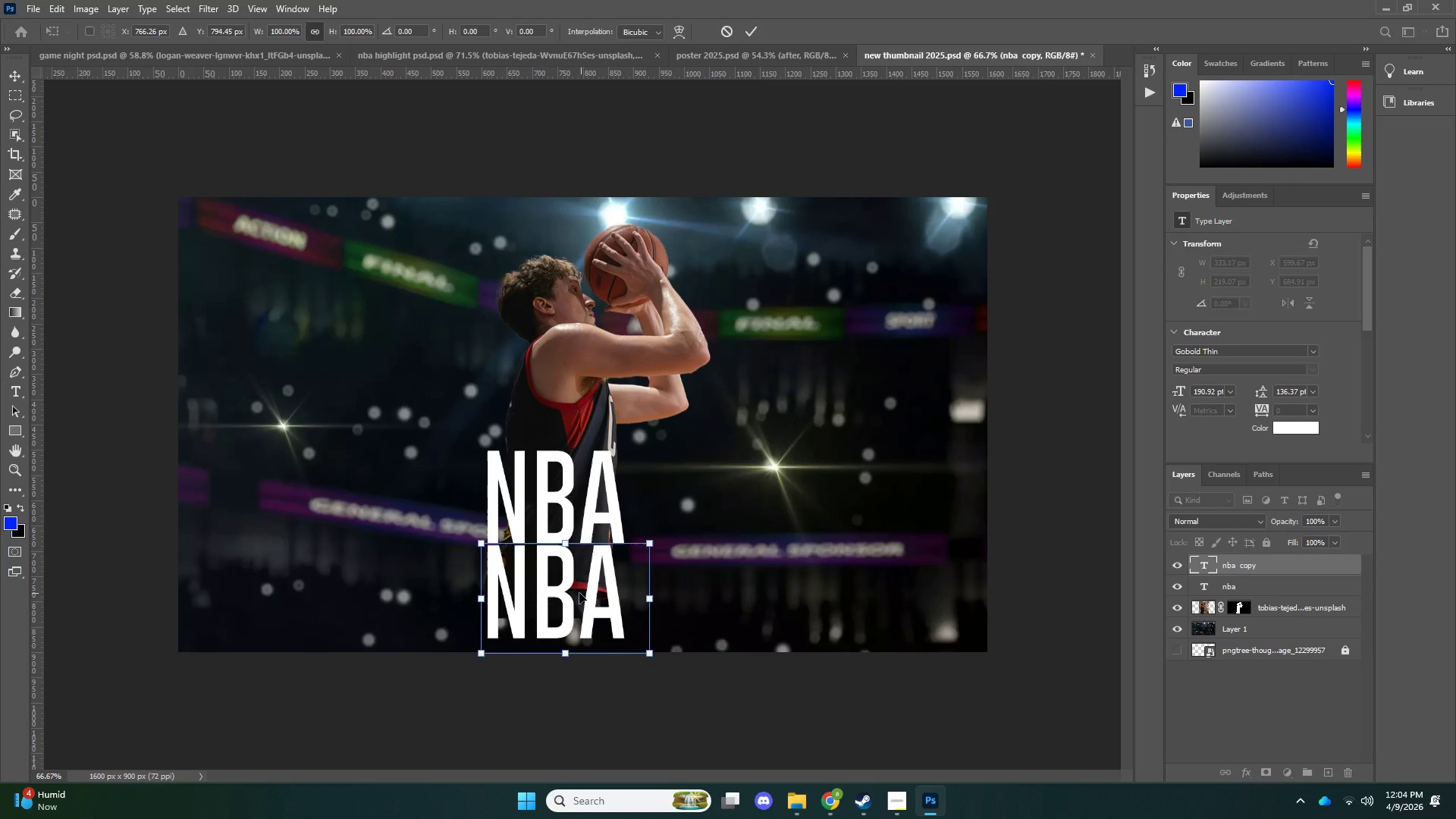 
key(NumpadEnter)
type(thighlight)
key(NumpadEnter)
 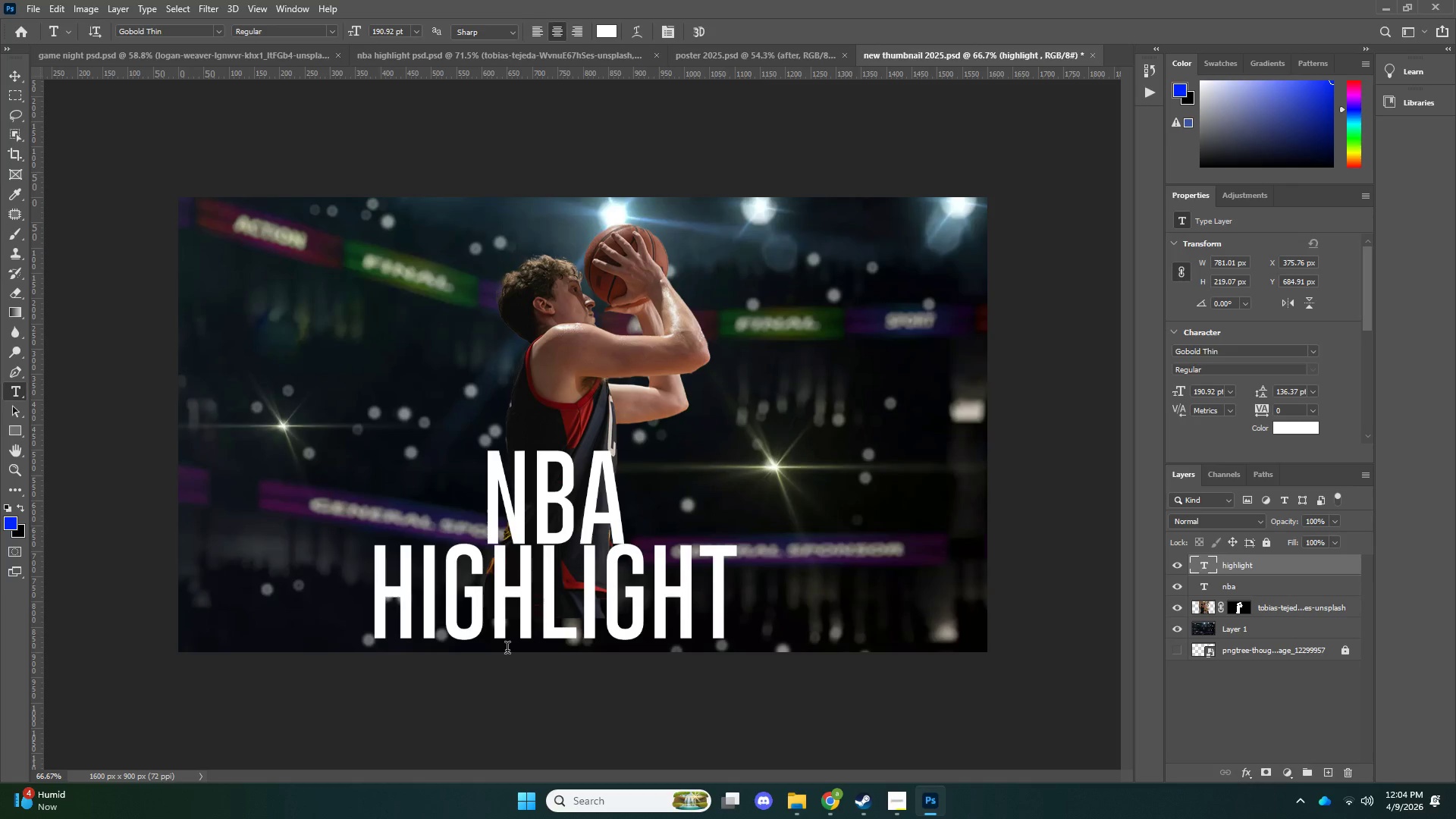 
left_click_drag(start_coordinate=[611, 602], to_coordinate=[400, 650])
 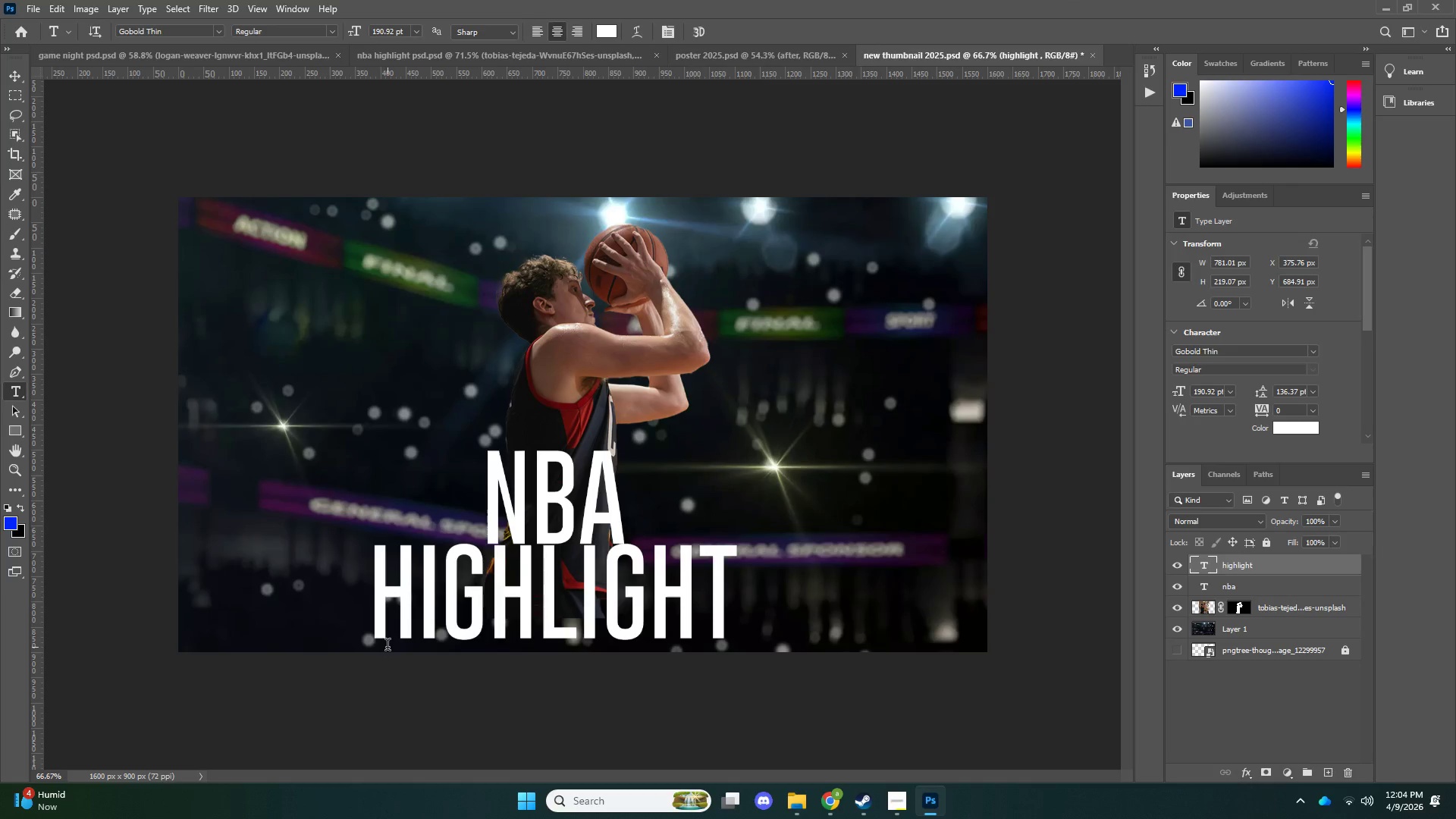 
left_click([738, 581])
 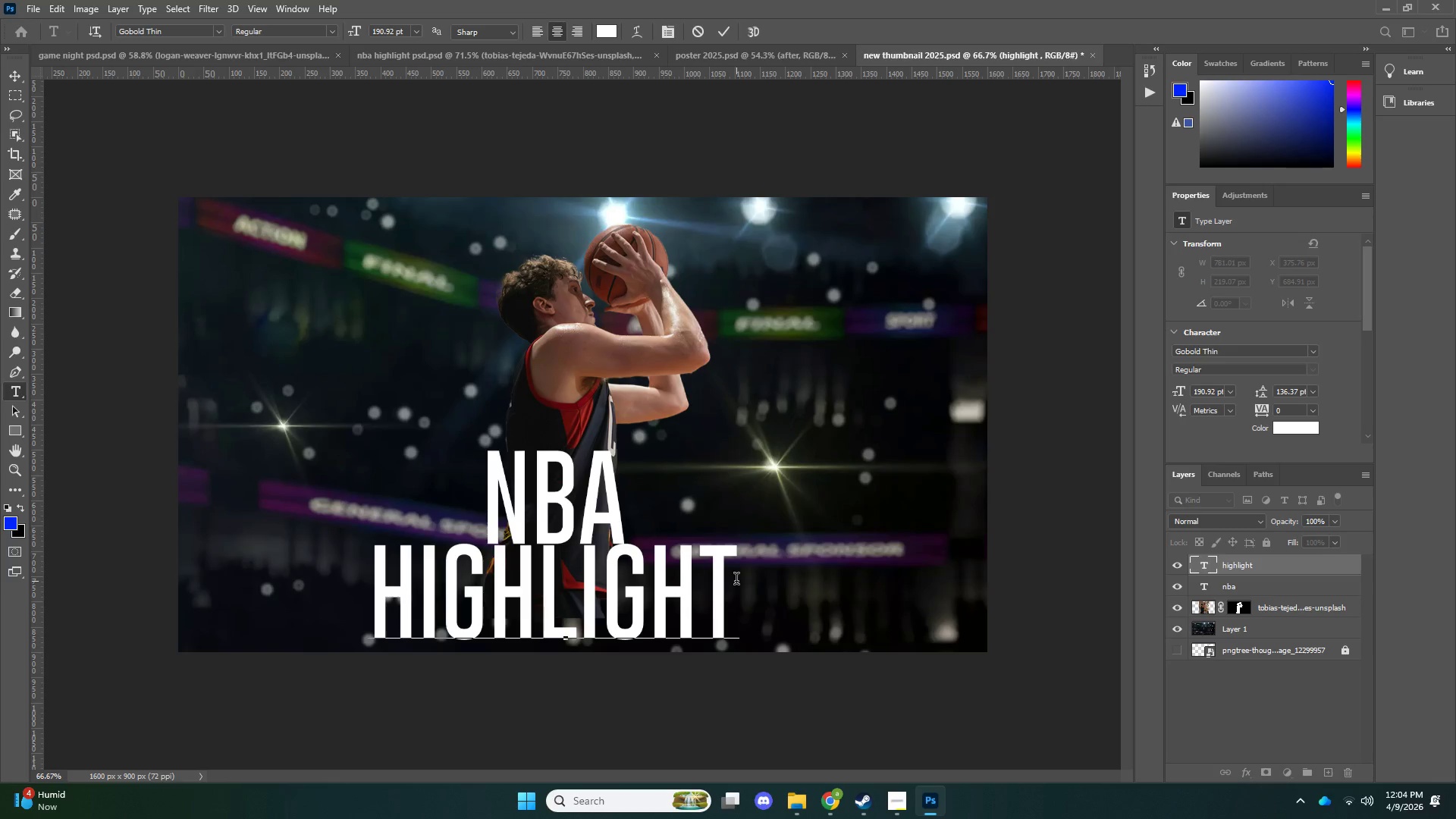 
key(S)
 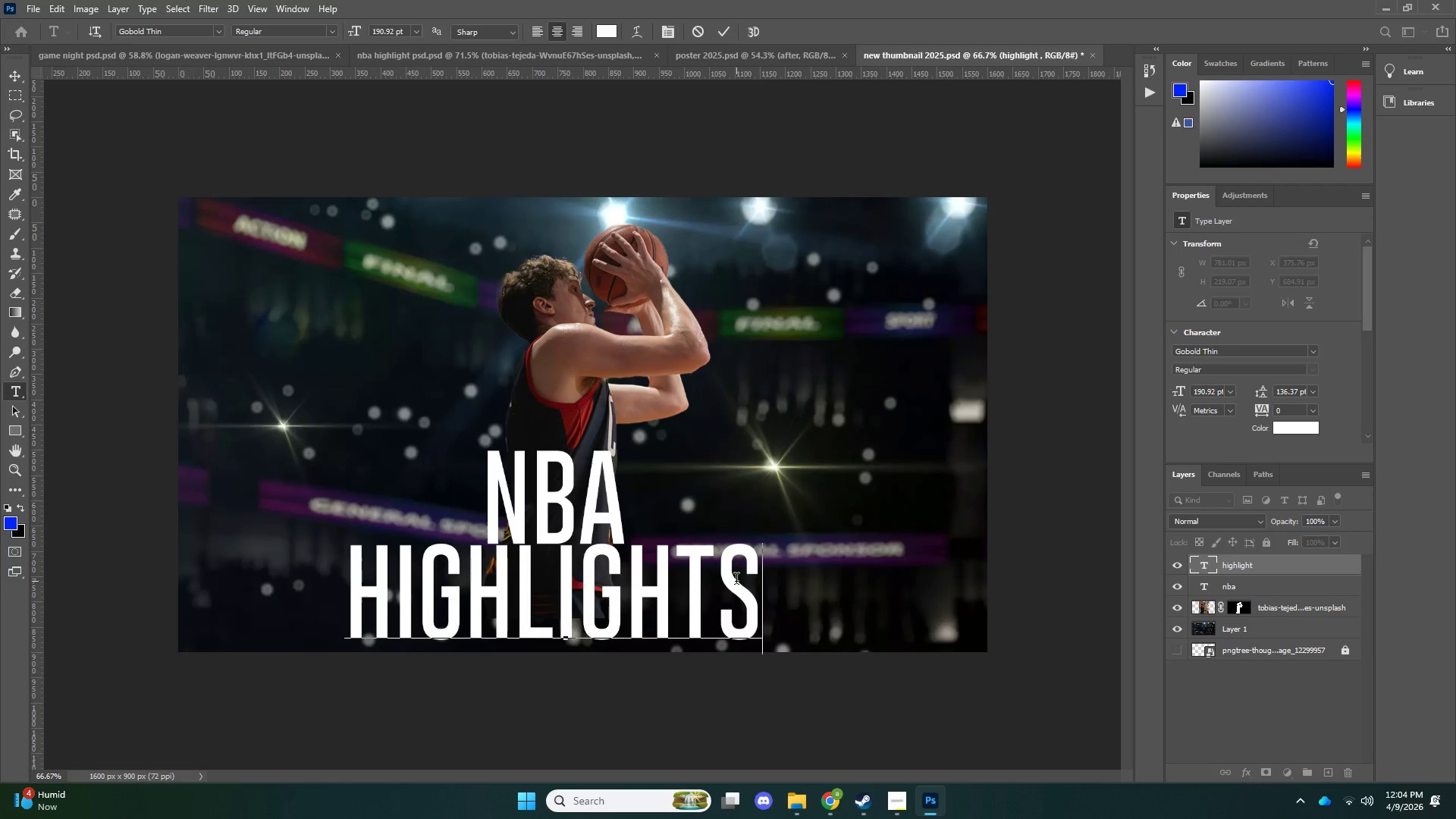 
key(NumpadEnter)
 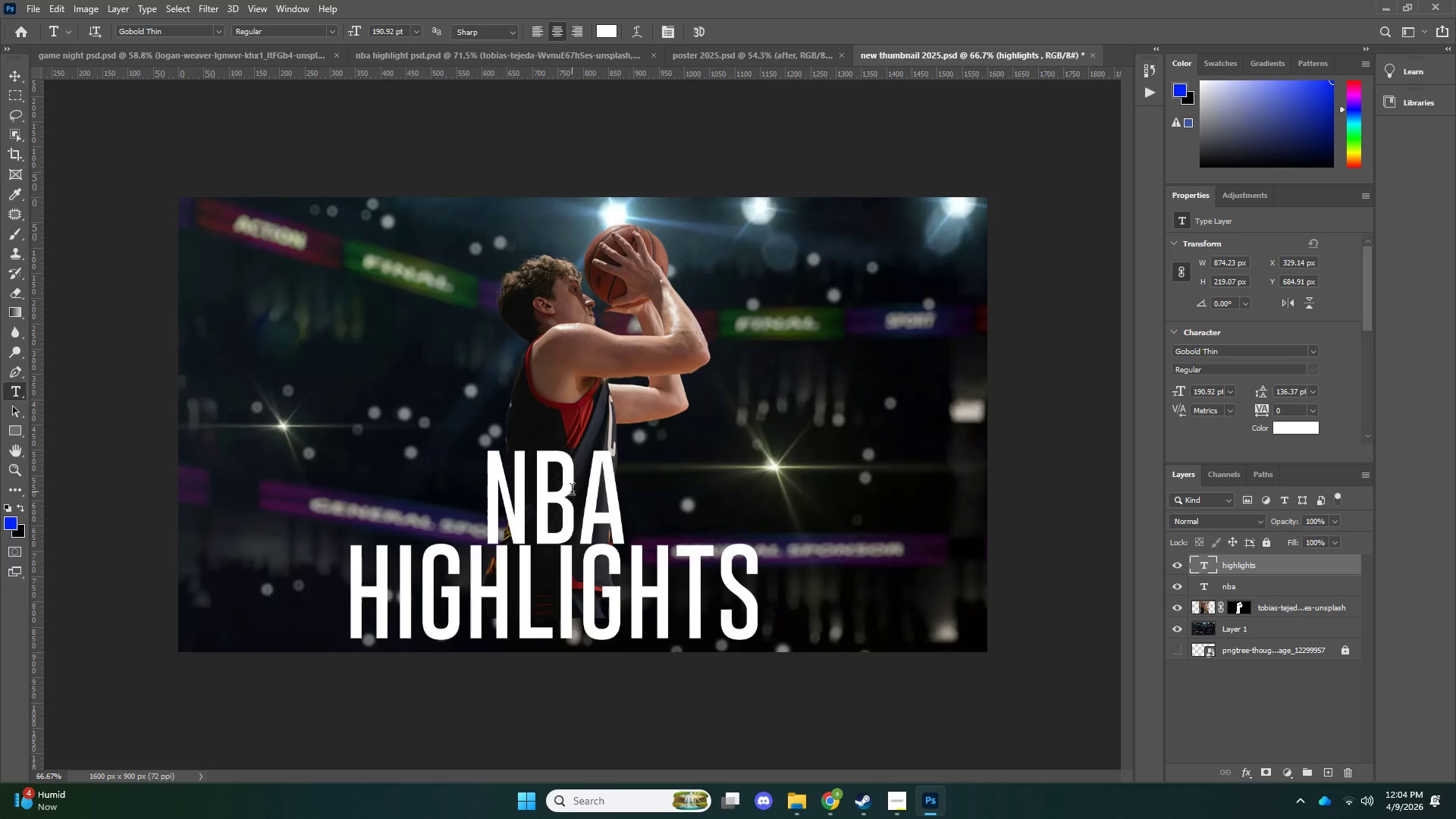 
key(V)
 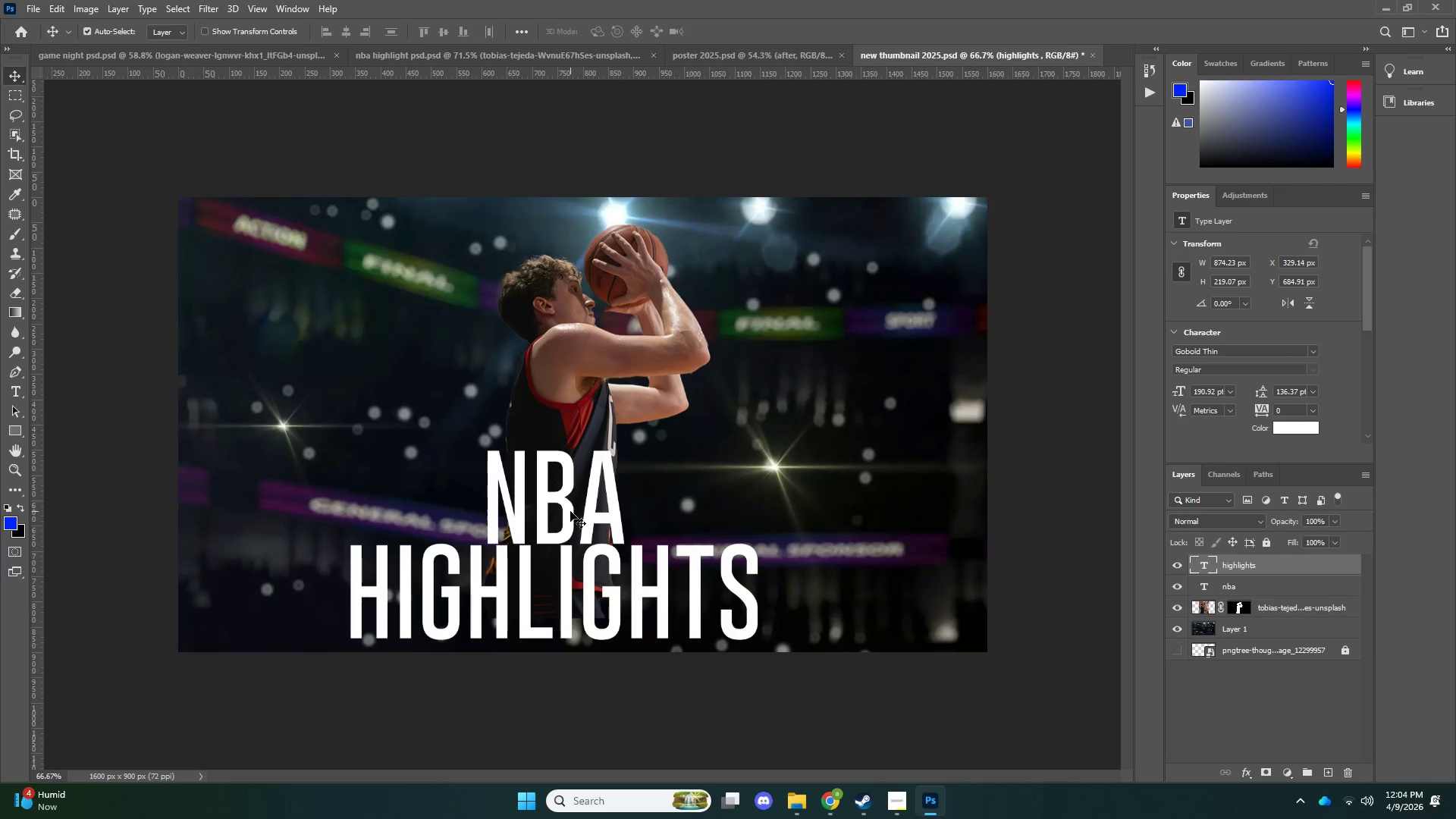 
left_click_drag(start_coordinate=[570, 511], to_coordinate=[576, 496])
 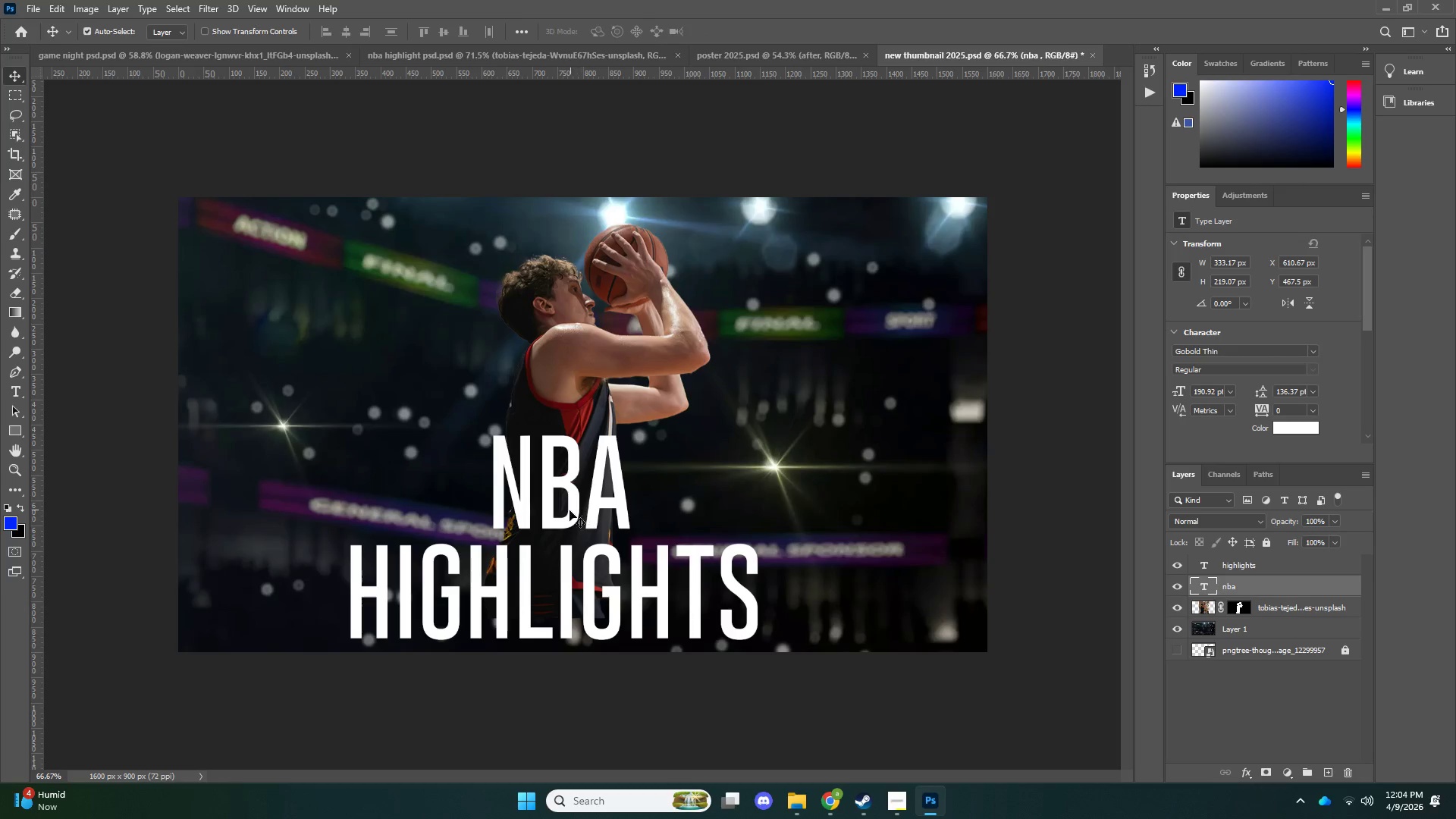 
left_click_drag(start_coordinate=[567, 512], to_coordinate=[567, 519])
 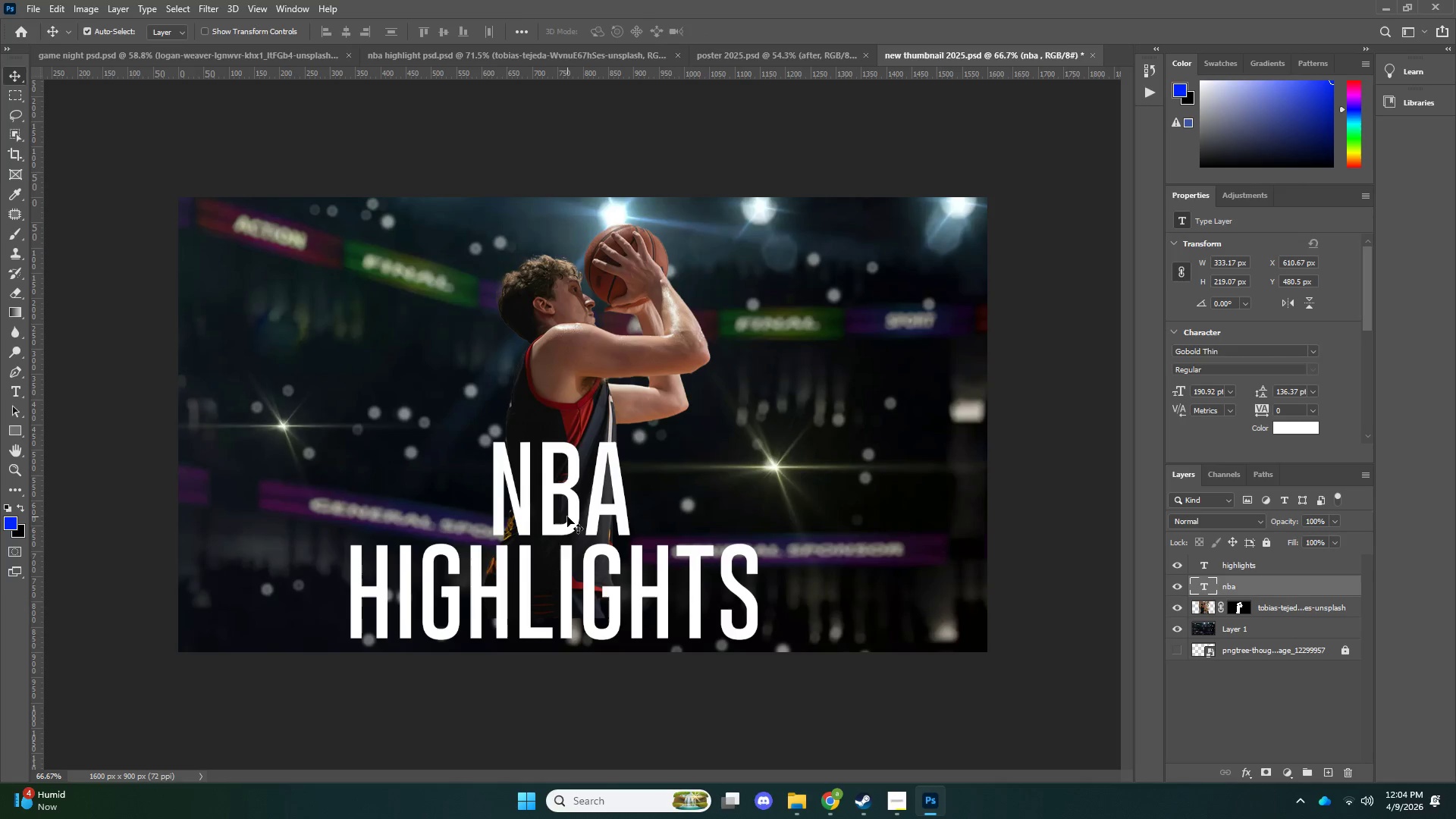 
key(ArrowUp)
 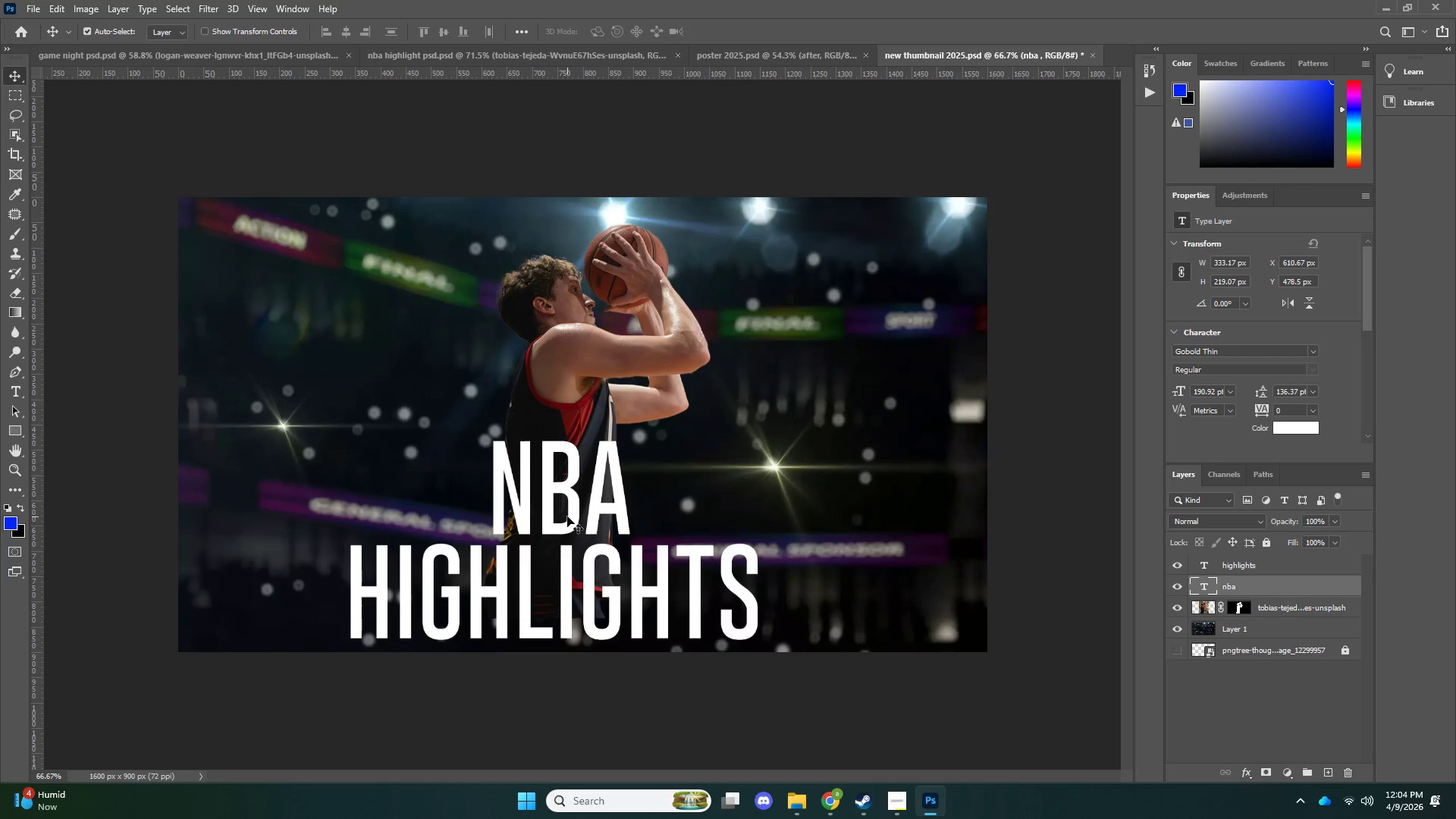 
key(ArrowLeft)
 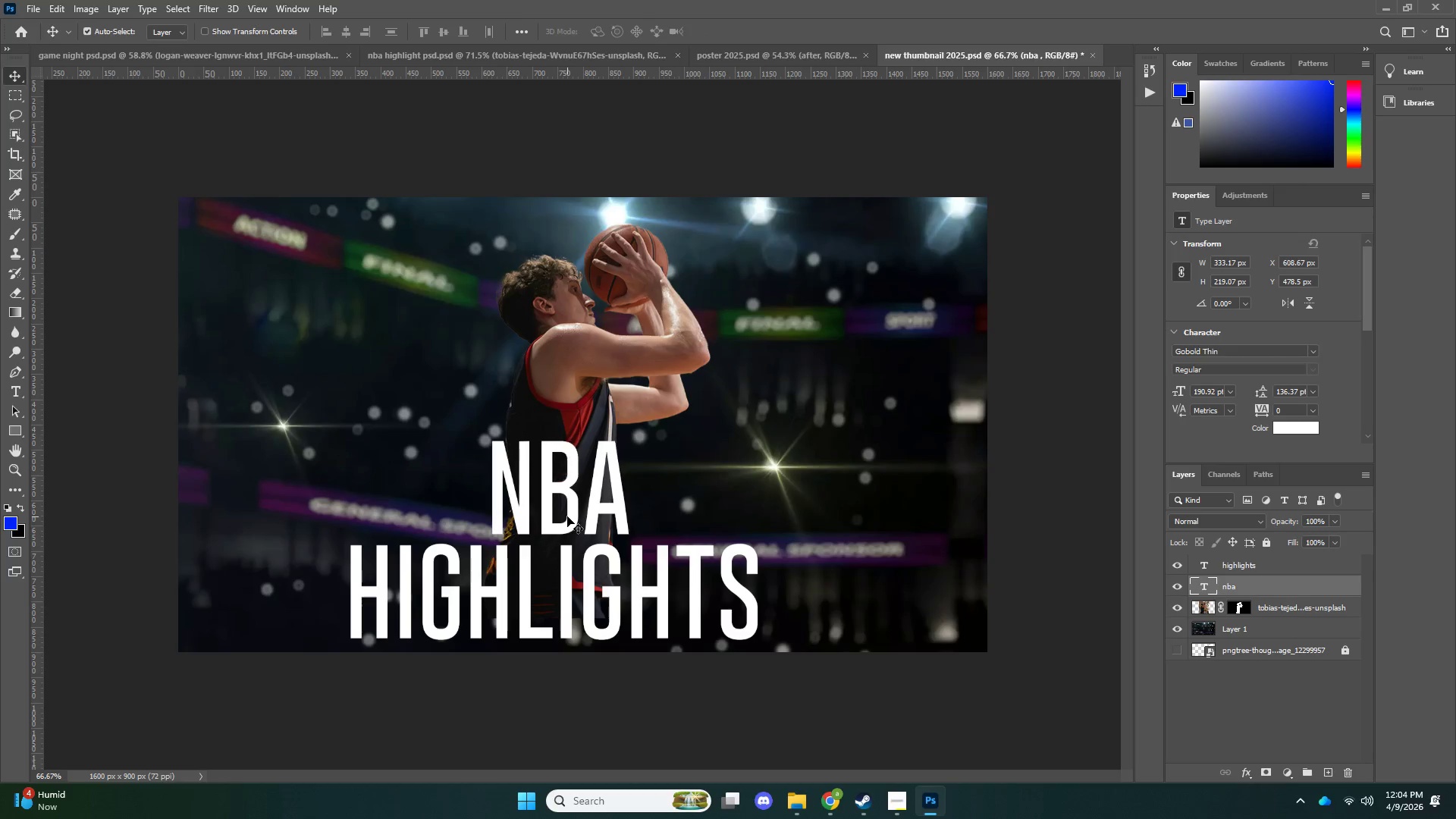 
key(ArrowLeft)
 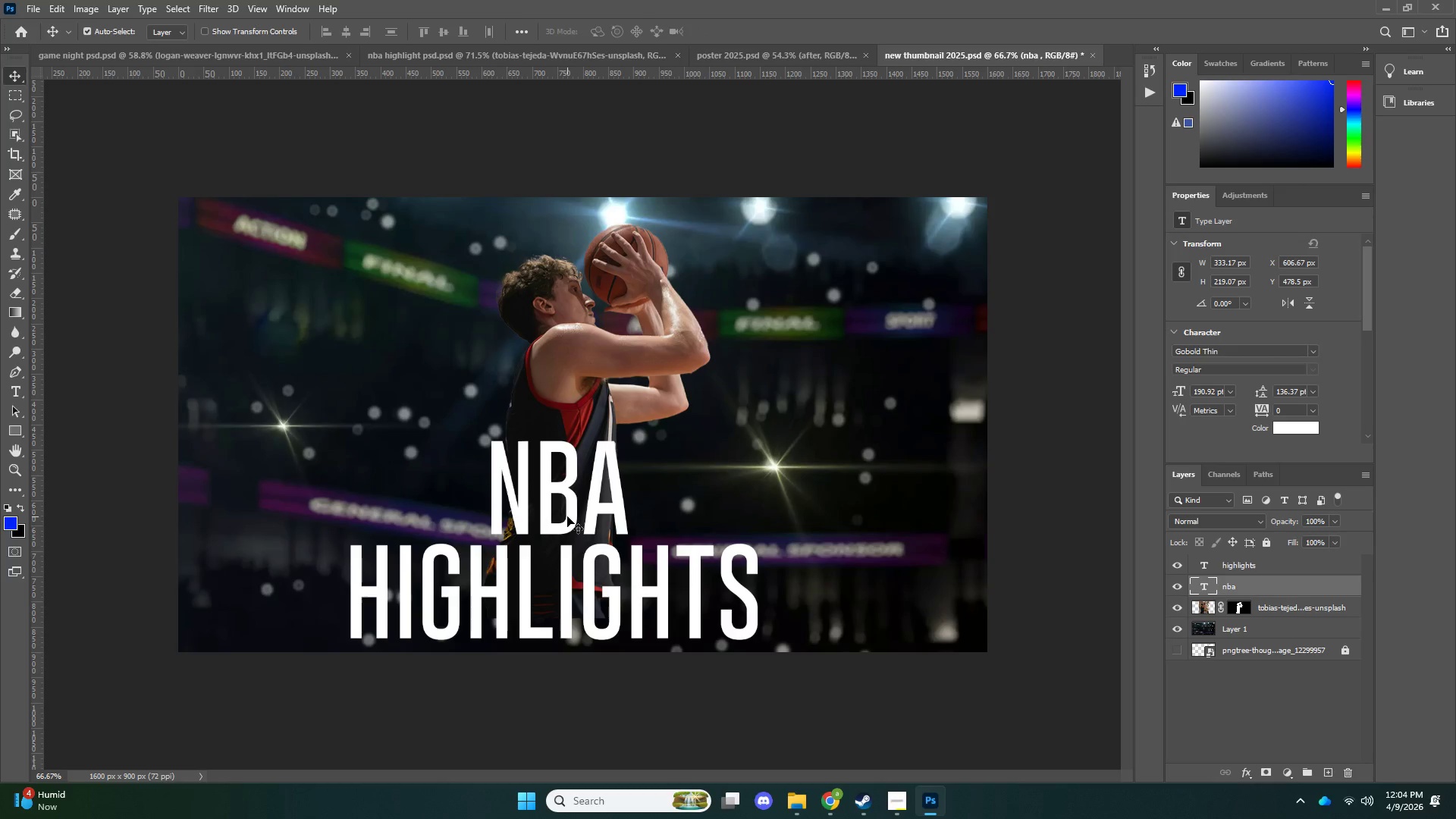 
key(ArrowLeft)
 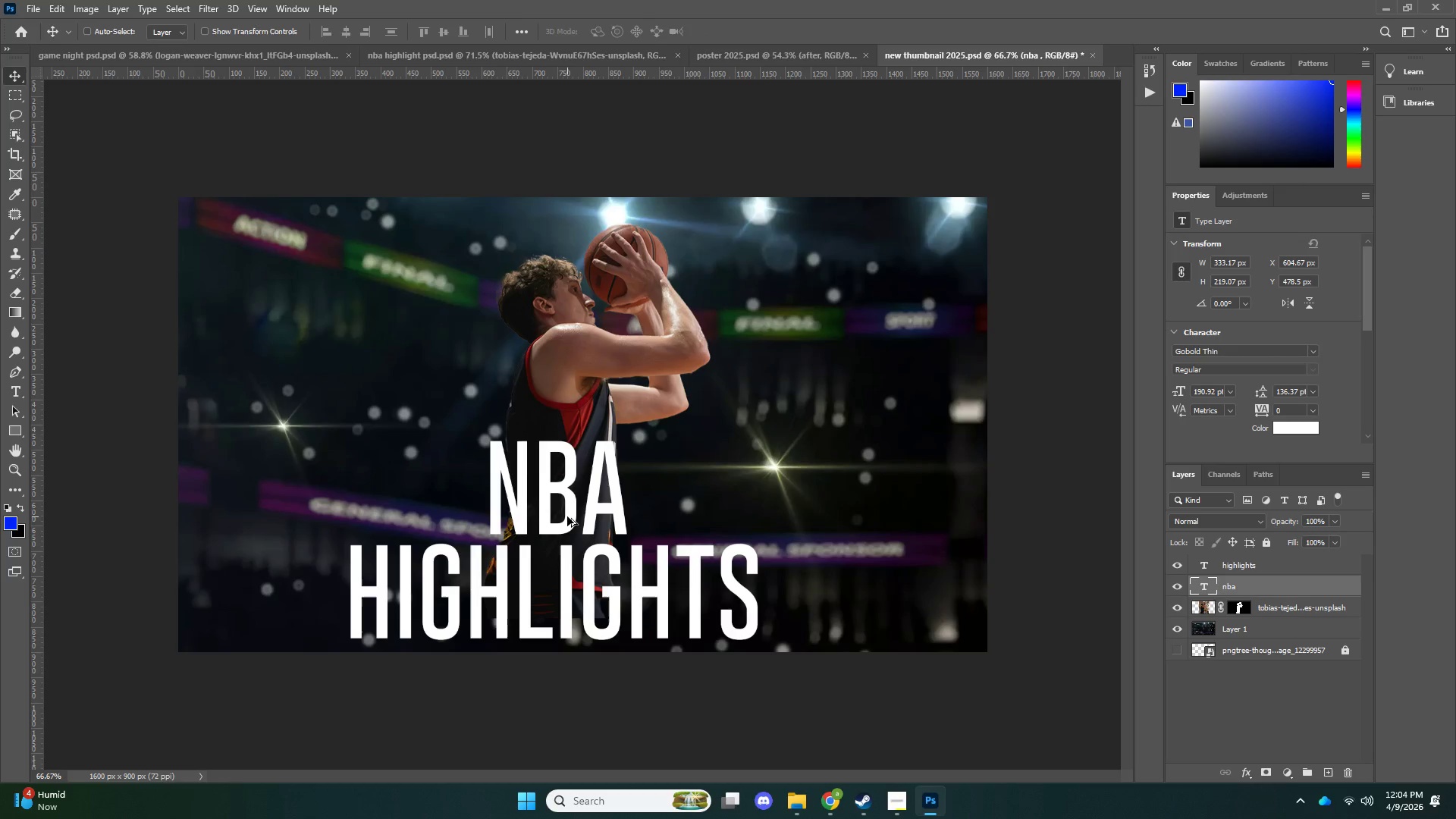 
key(Alt+Control+Shift+W)
 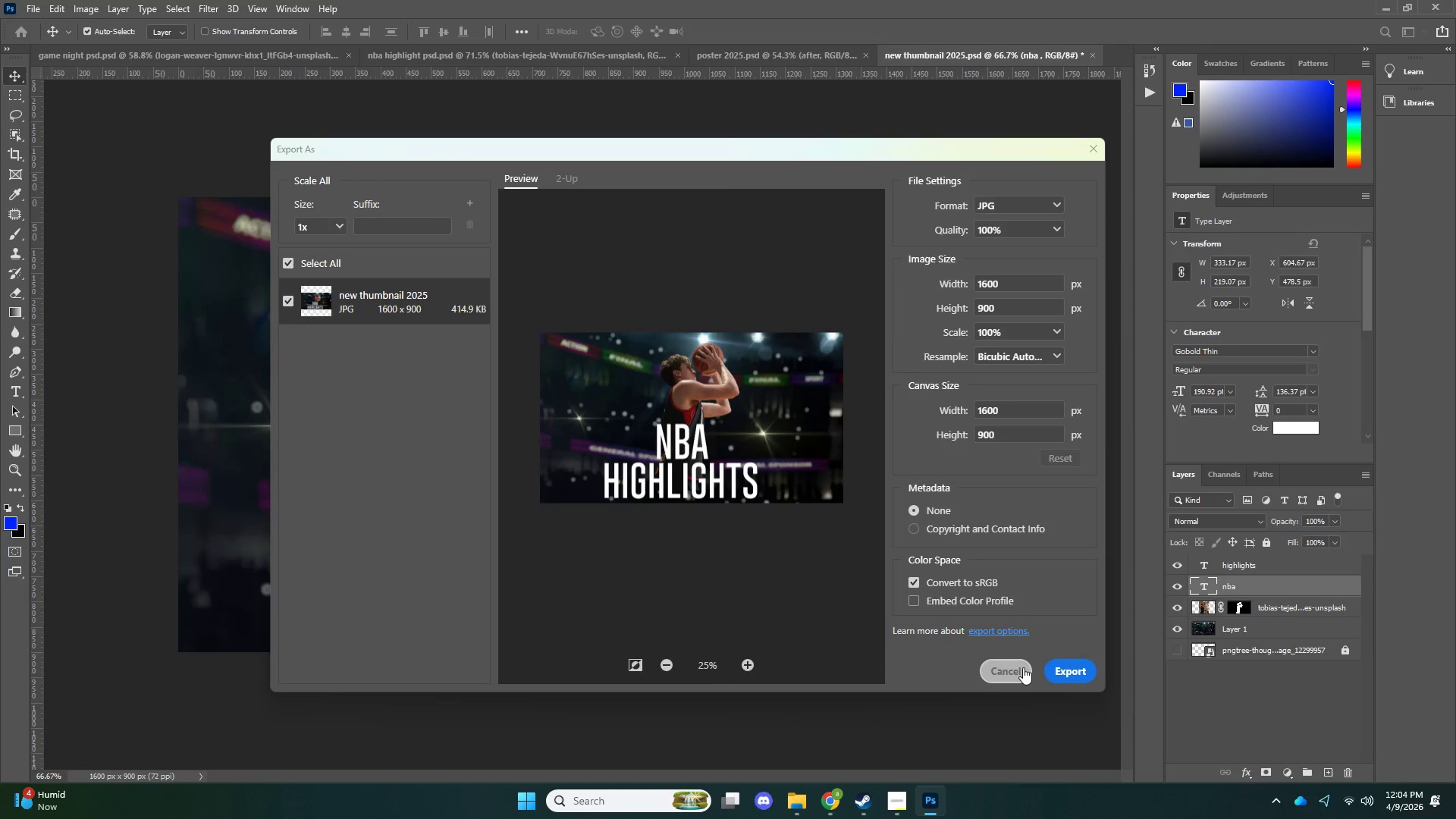 
left_click([1053, 667])
 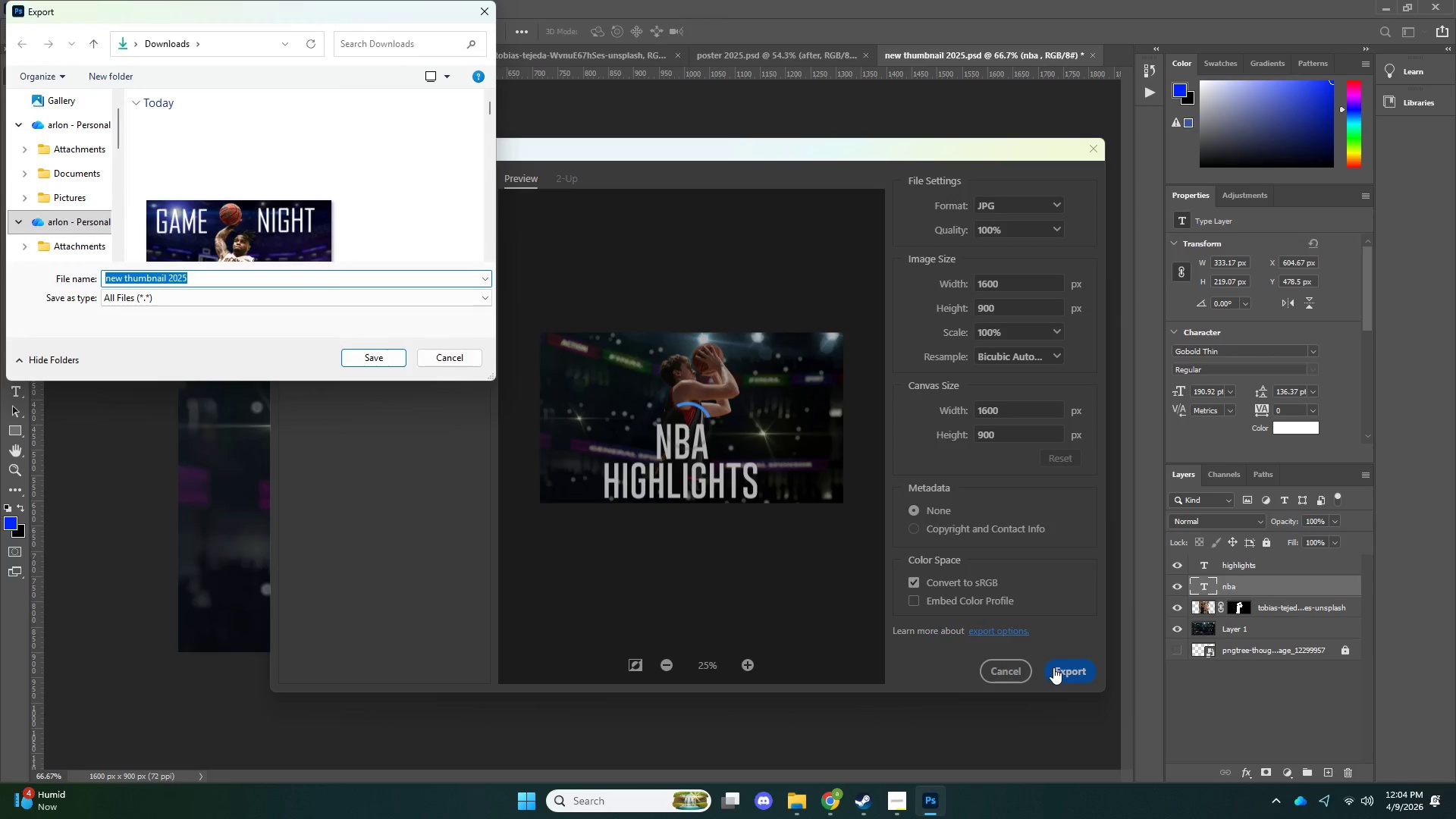 
type(nba)
 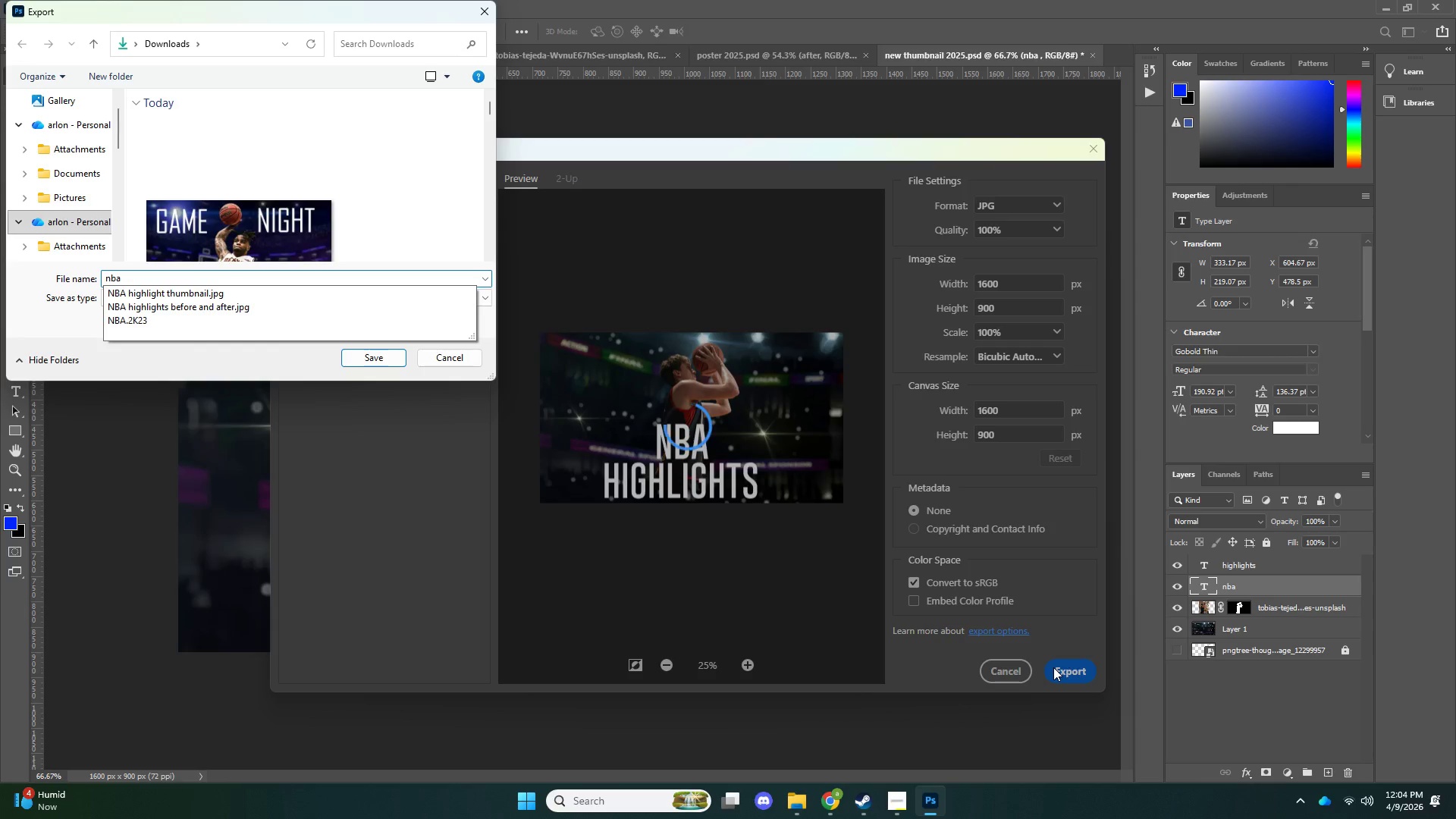 
key(ArrowDown)
 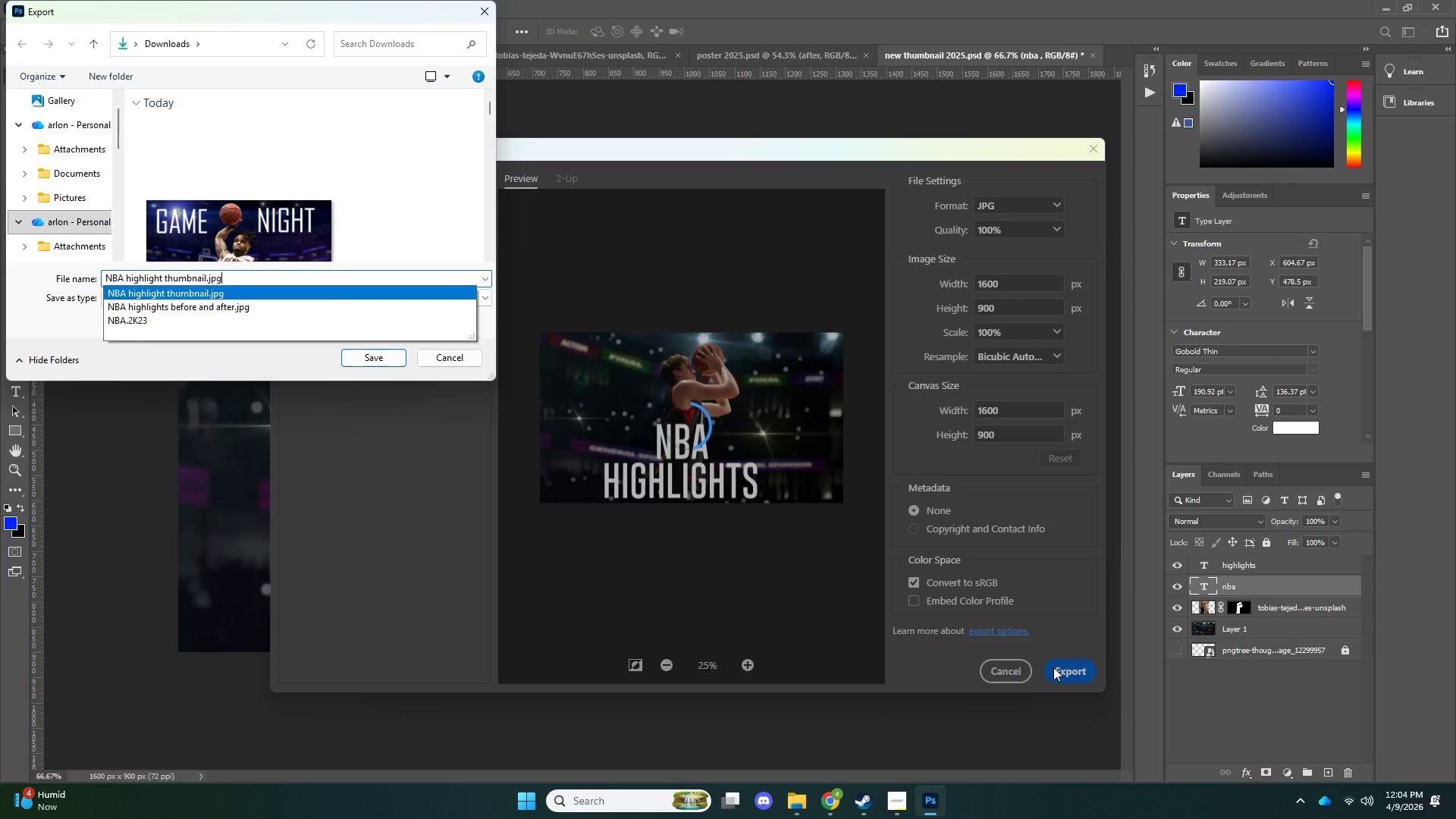 
hold_key(key=Backspace, duration=0.95)
 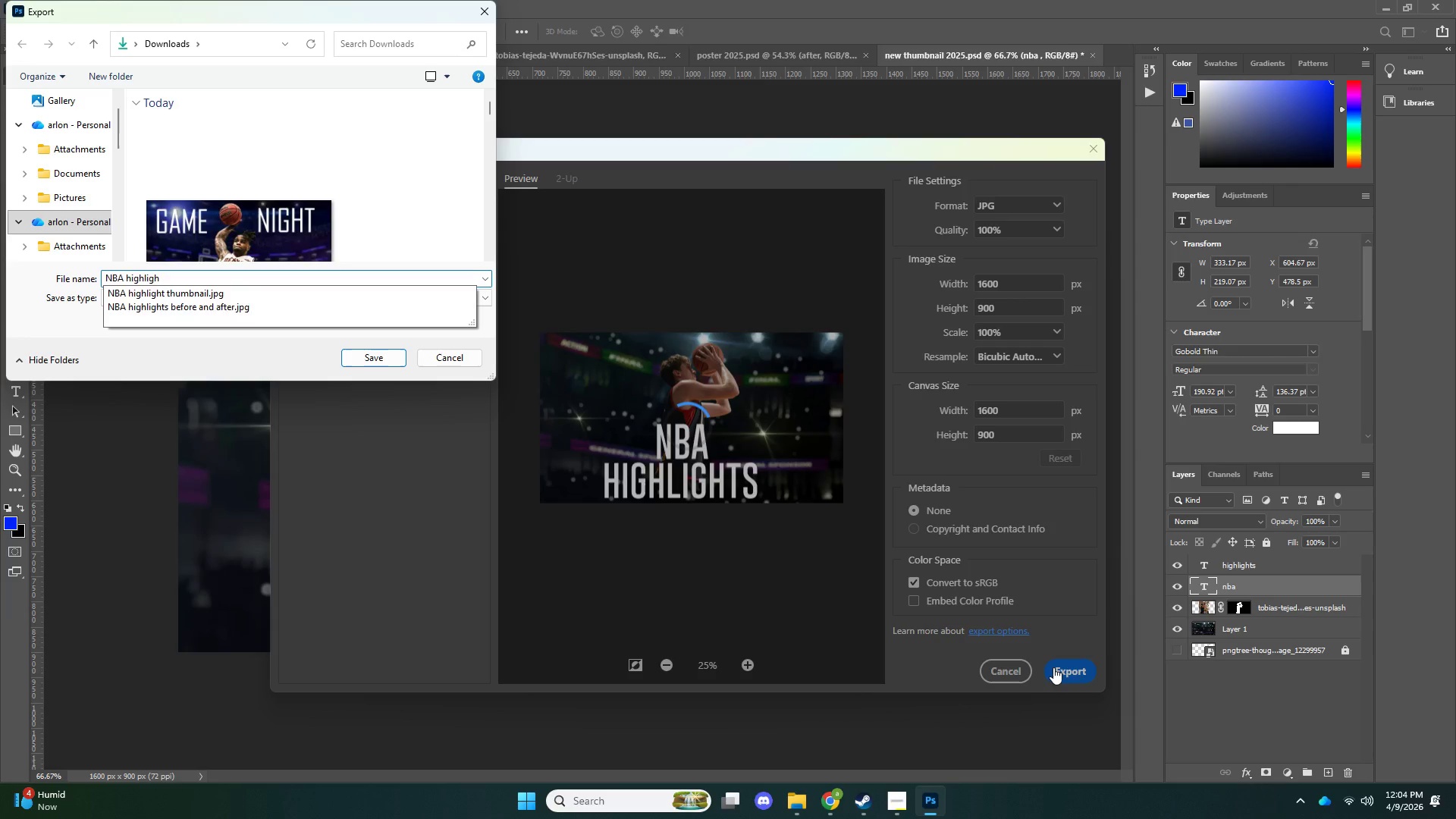 
type(s before)
 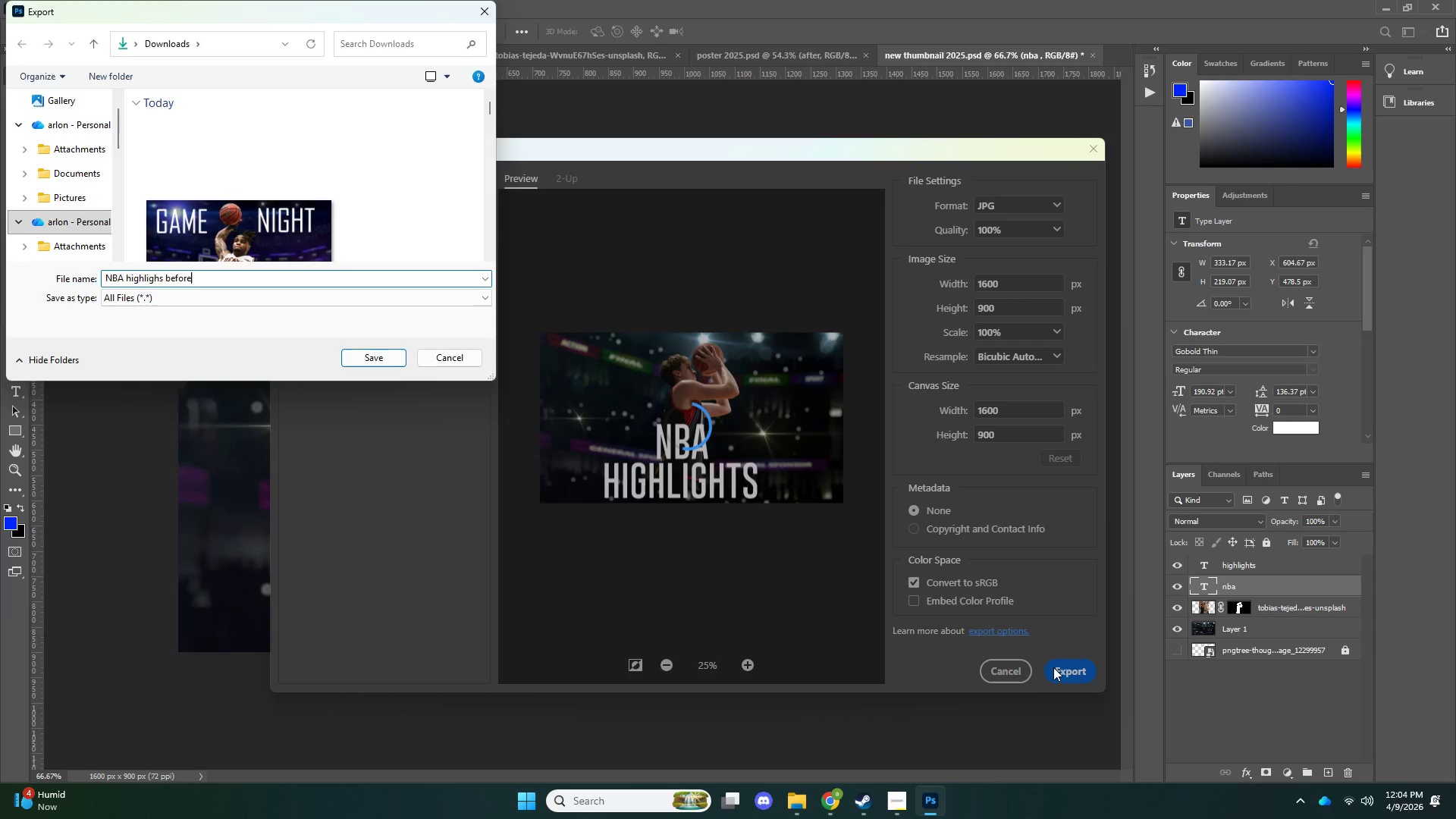 
key(Enter)
 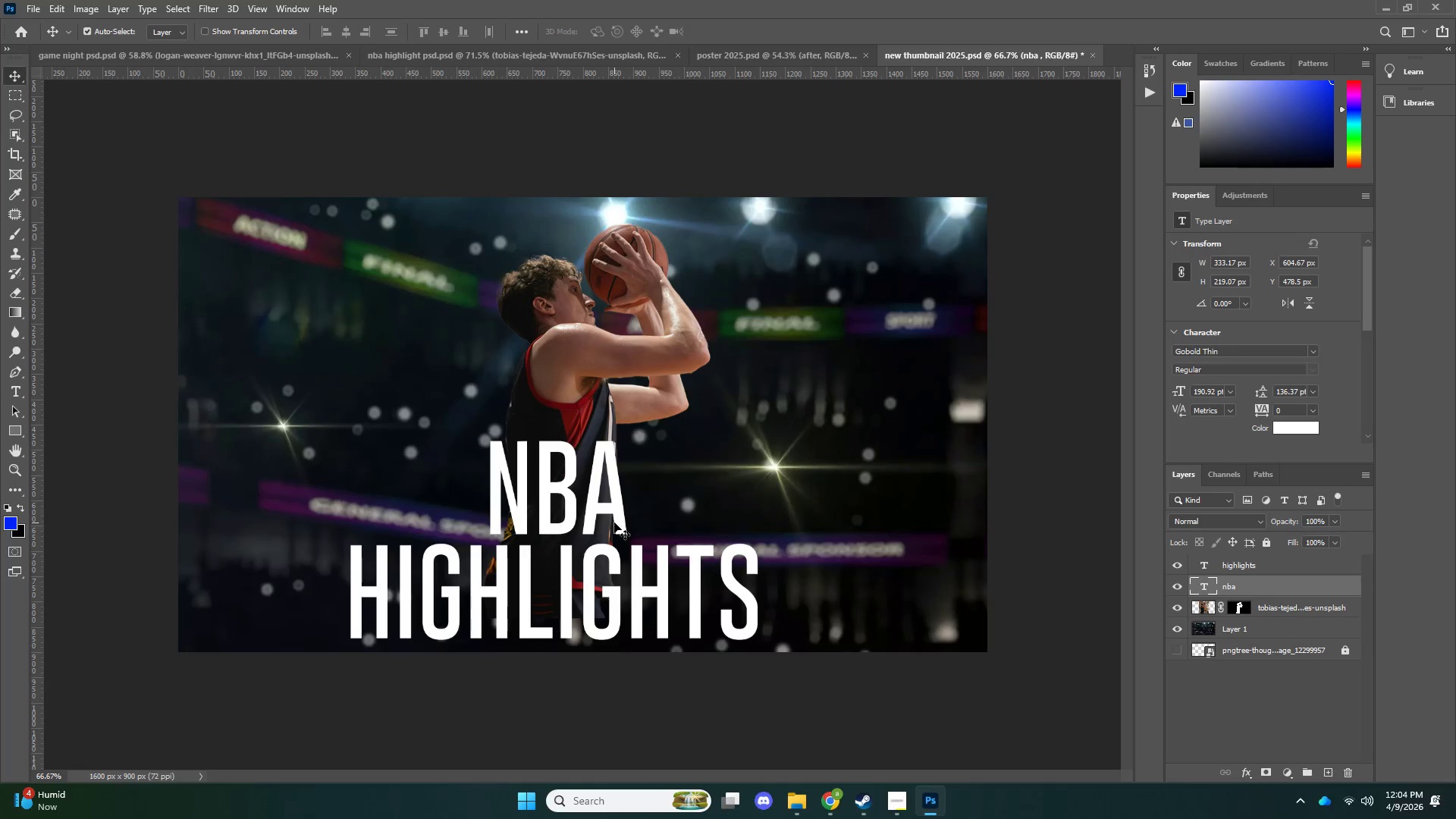 
wait(6.38)
 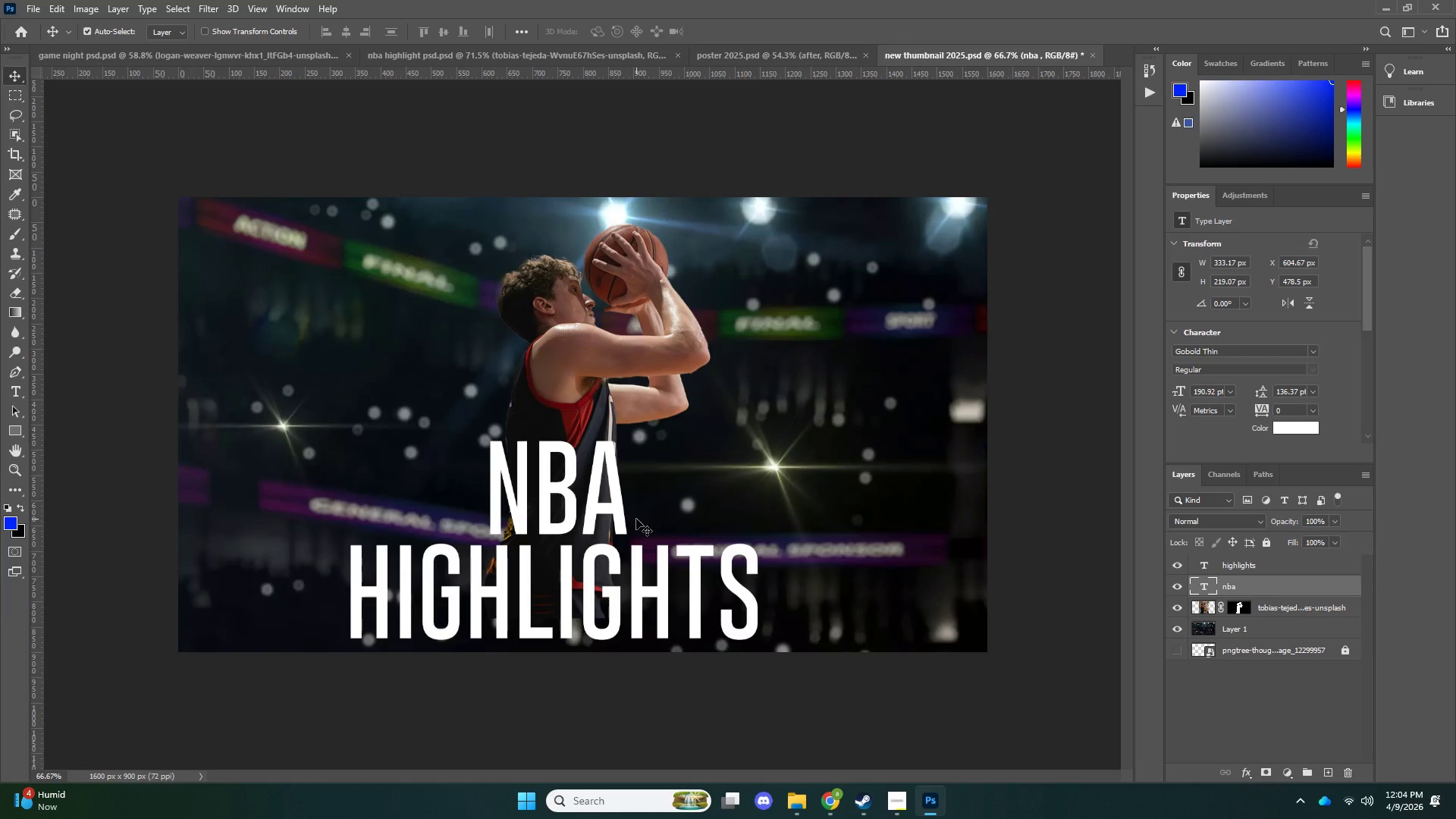 
left_click([1257, 570])
 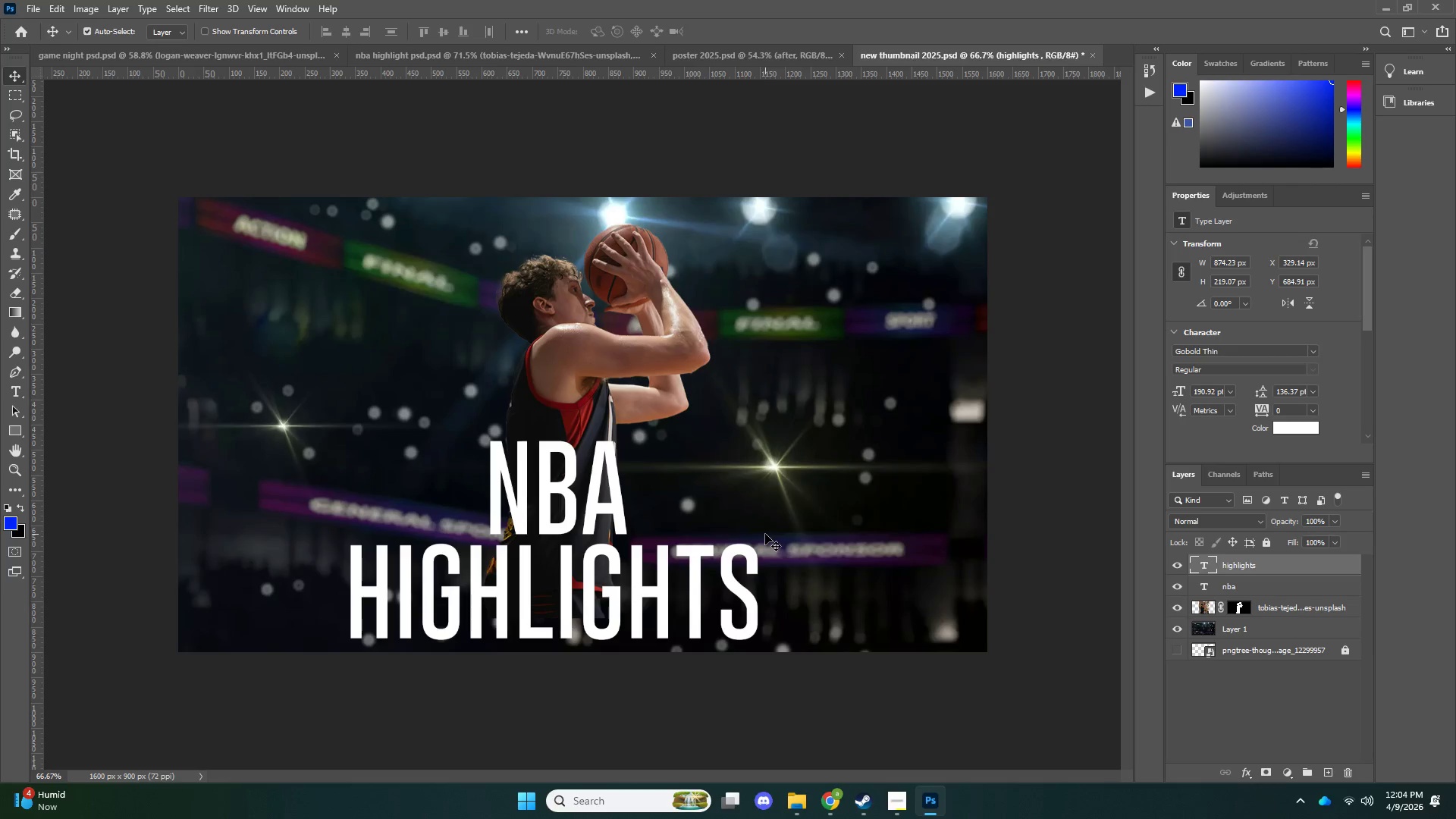 
key(Delete)
 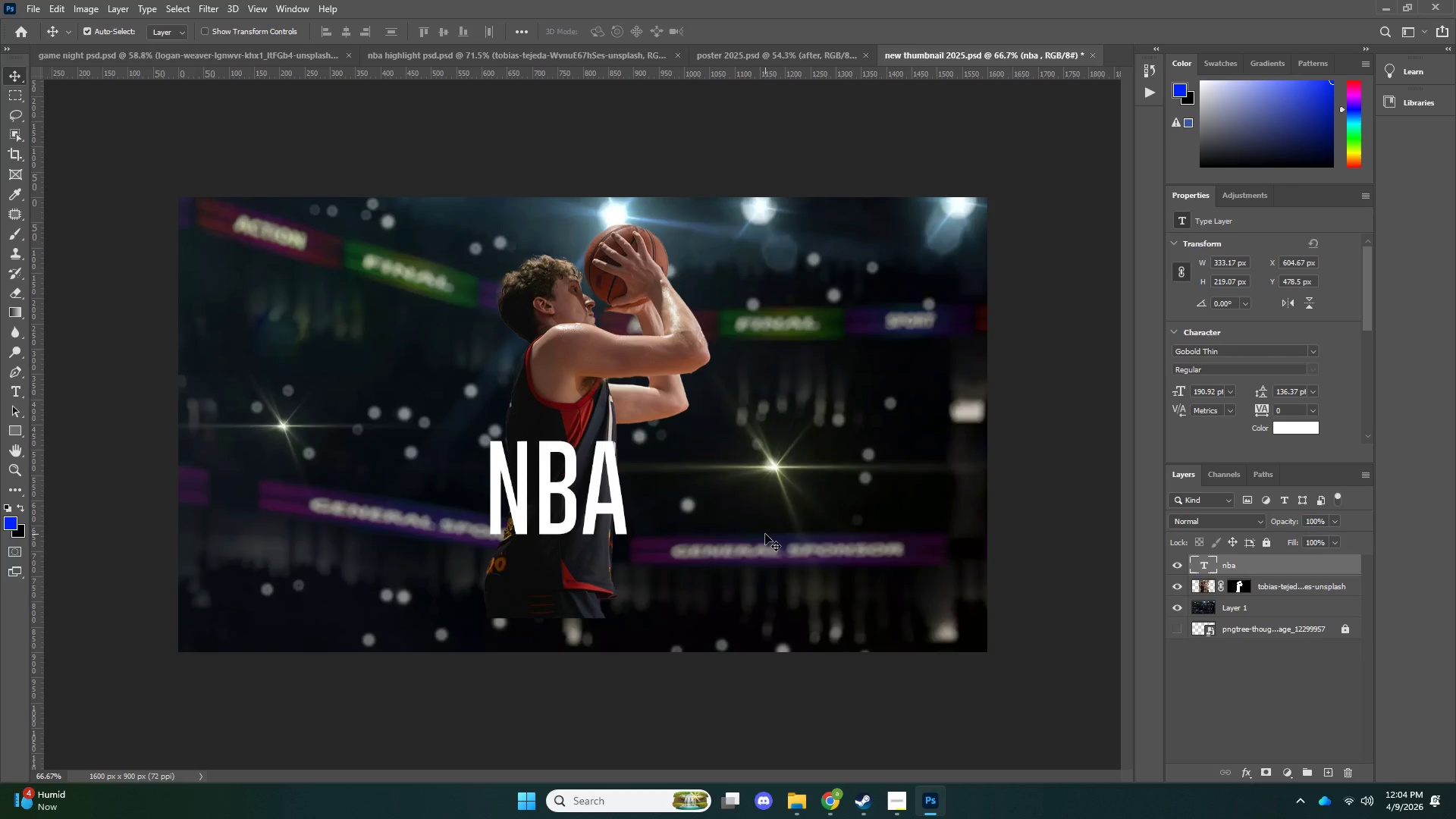 
key(Delete)
 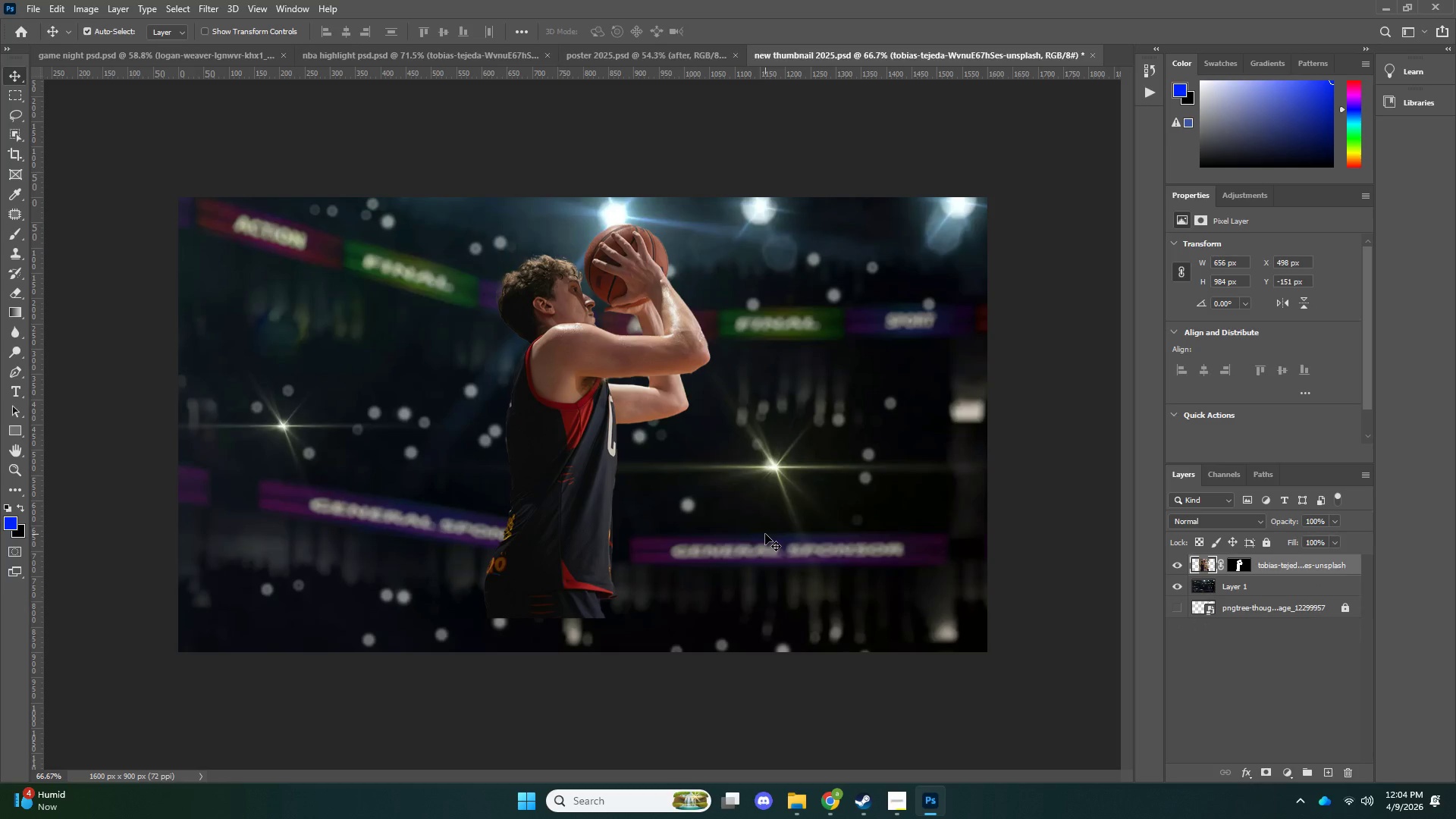 
key(Delete)
 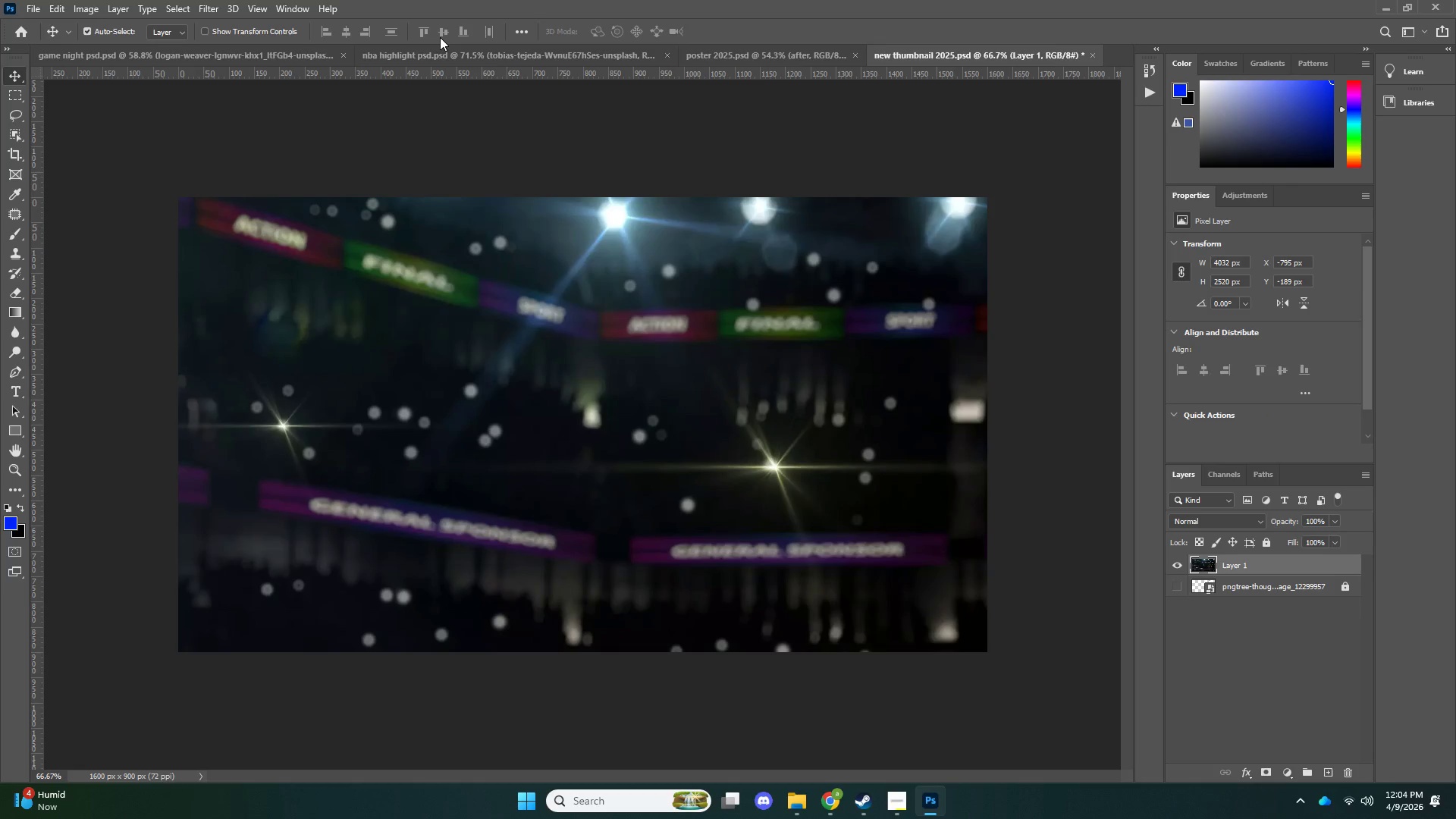 
left_click([438, 56])
 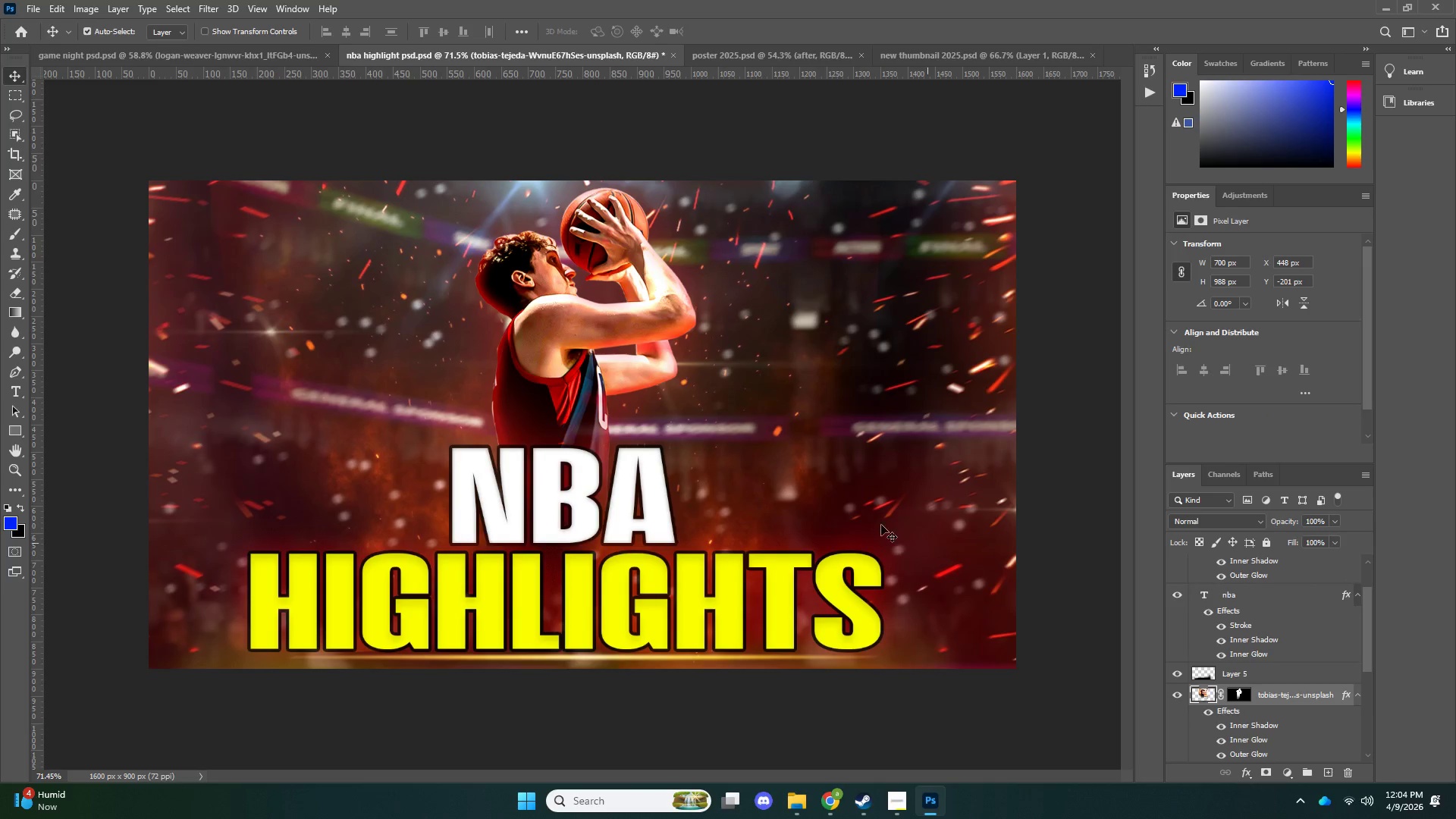 
left_click([525, 325])
 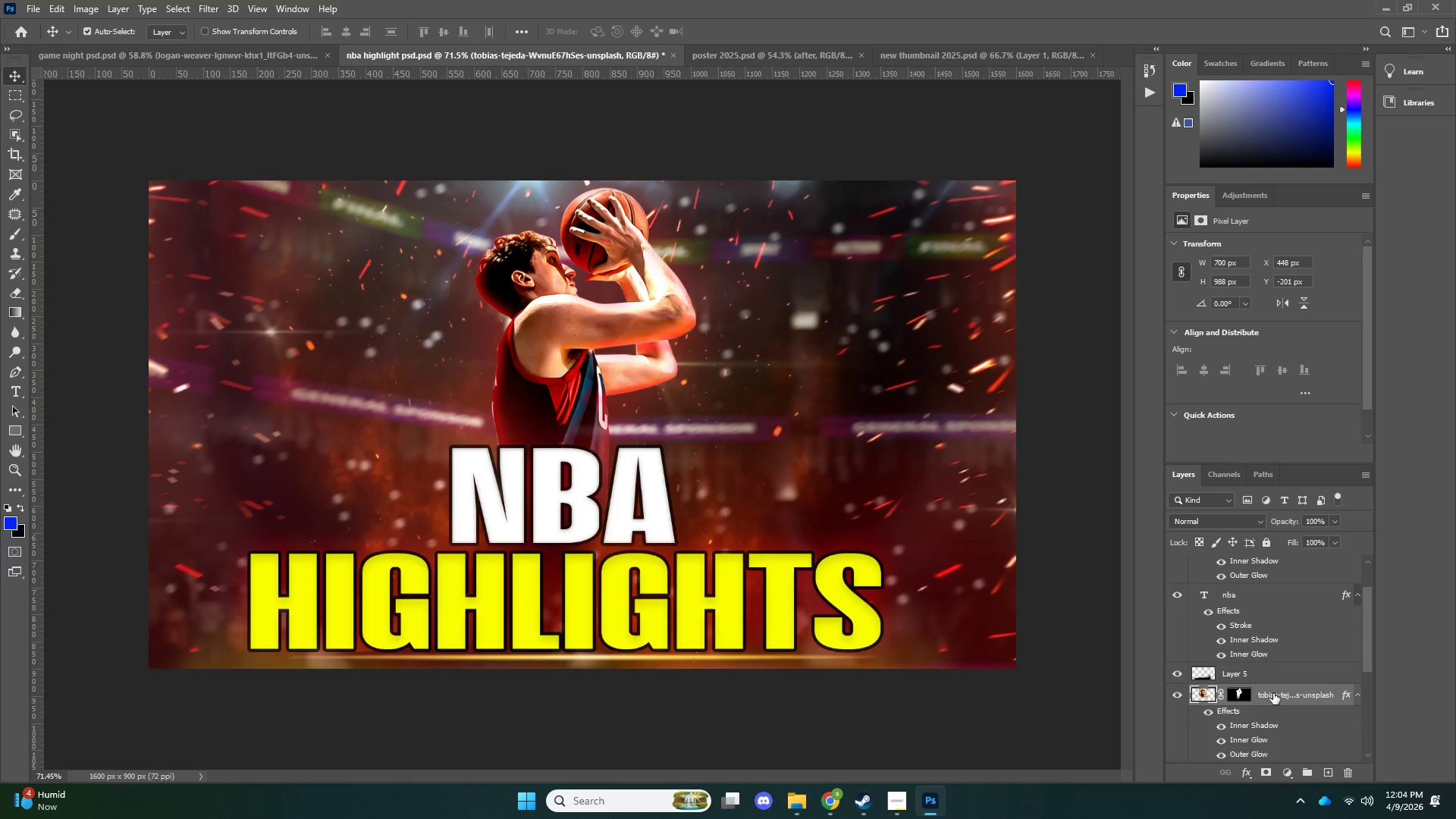 
left_click_drag(start_coordinate=[1275, 693], to_coordinate=[573, 453])
 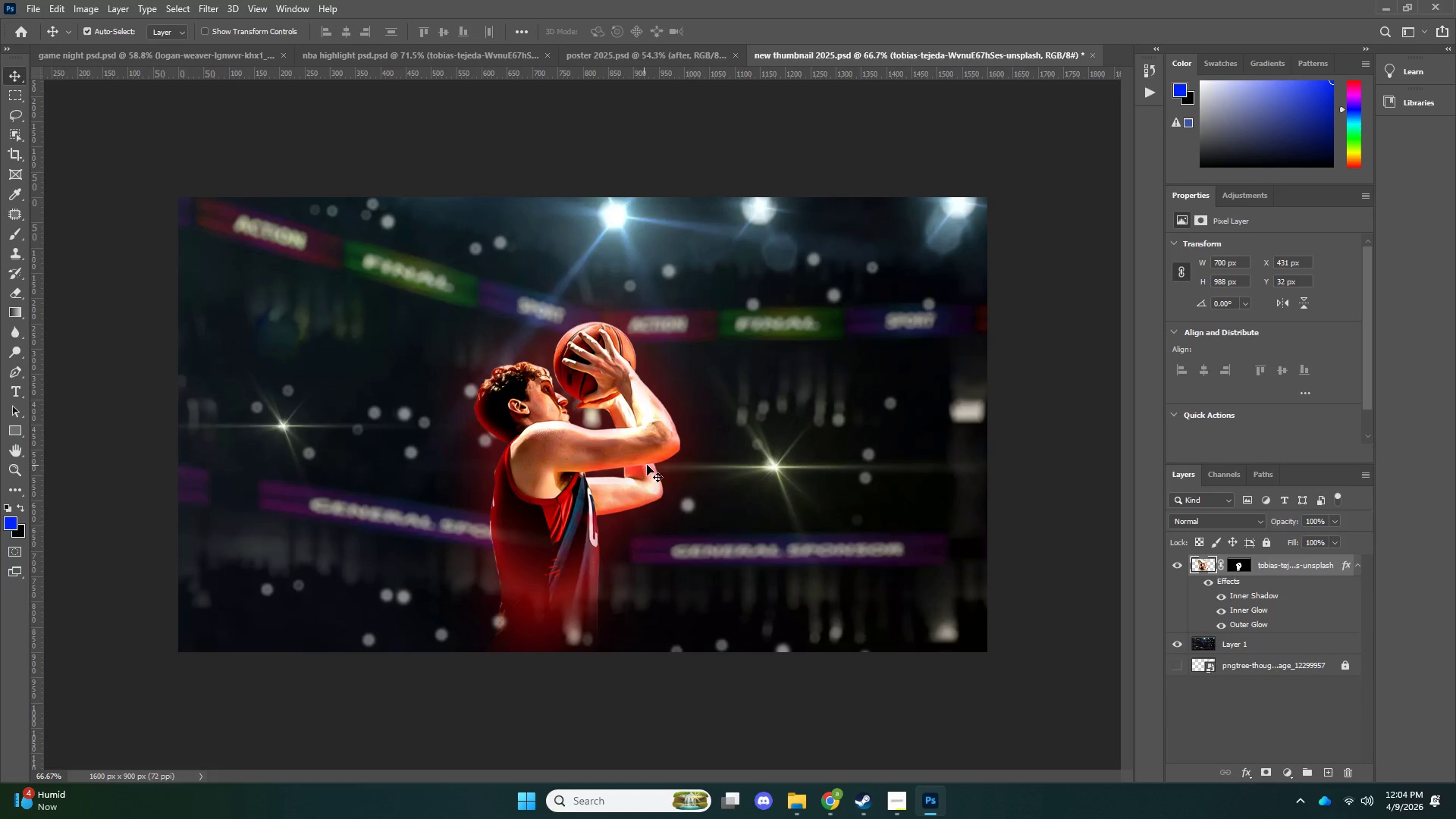 
key(Control+T)
 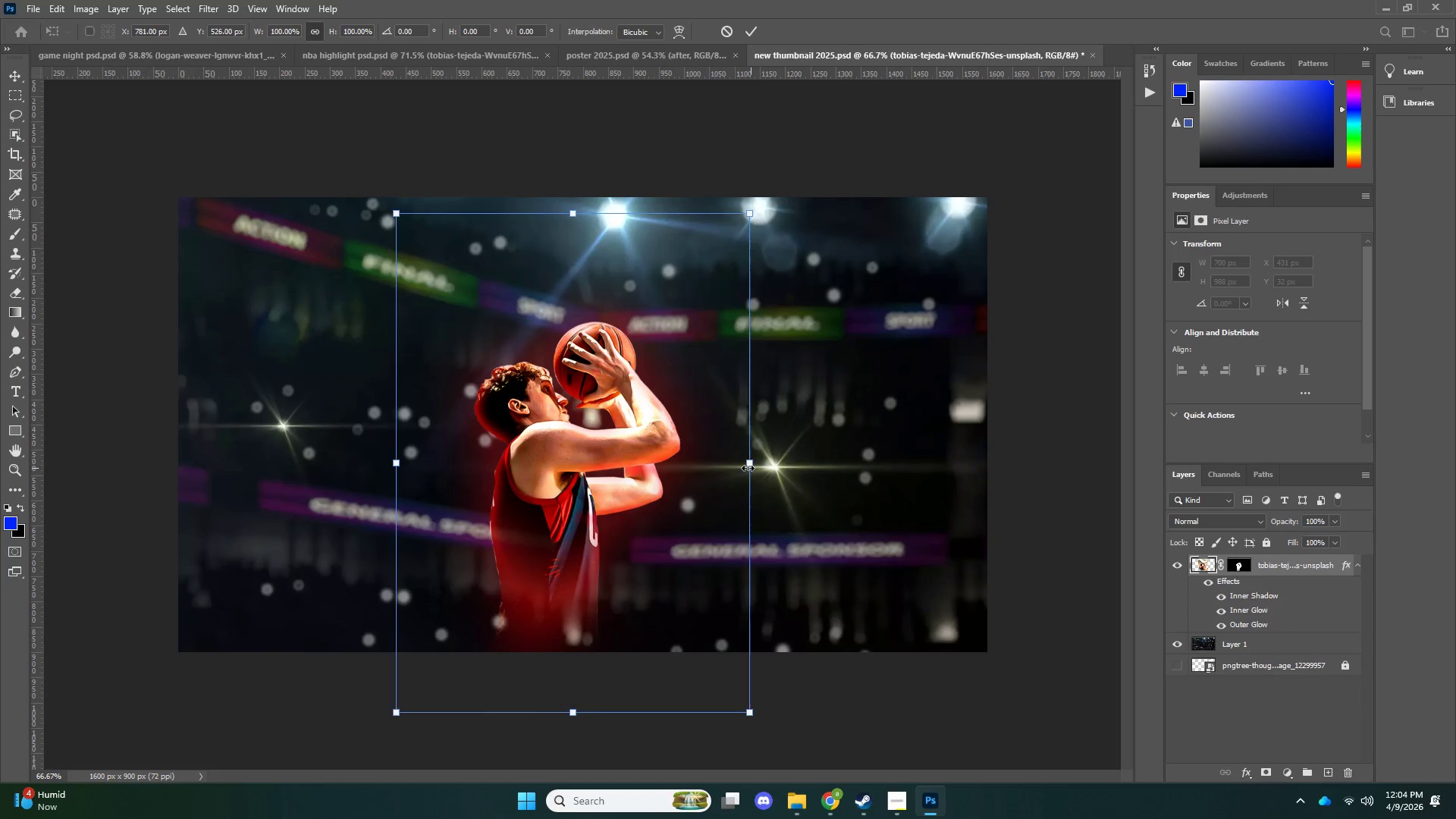 
left_click_drag(start_coordinate=[628, 463], to_coordinate=[637, 397])
 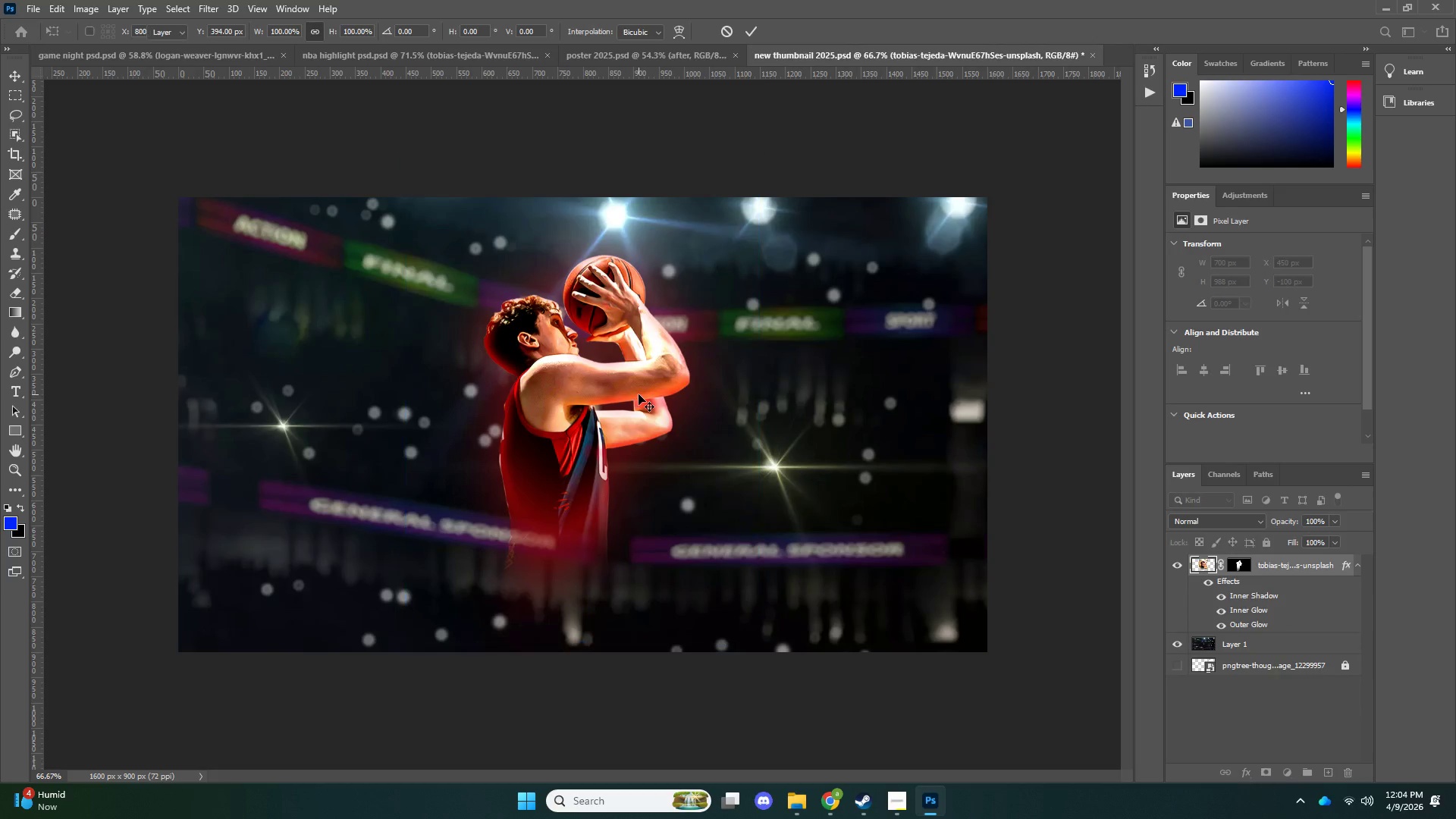 
key(NumpadEnter)
 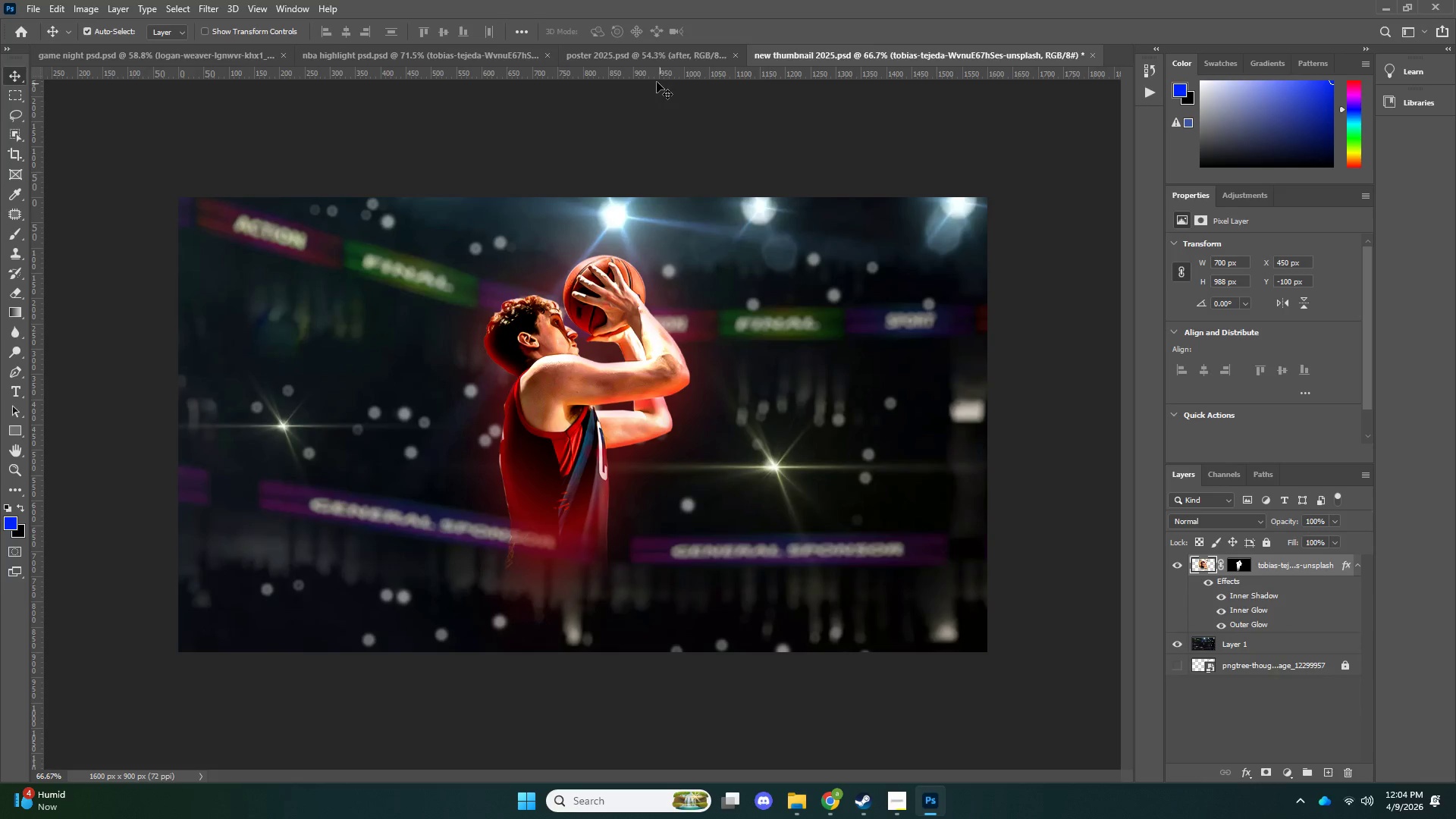 
left_click([625, 58])
 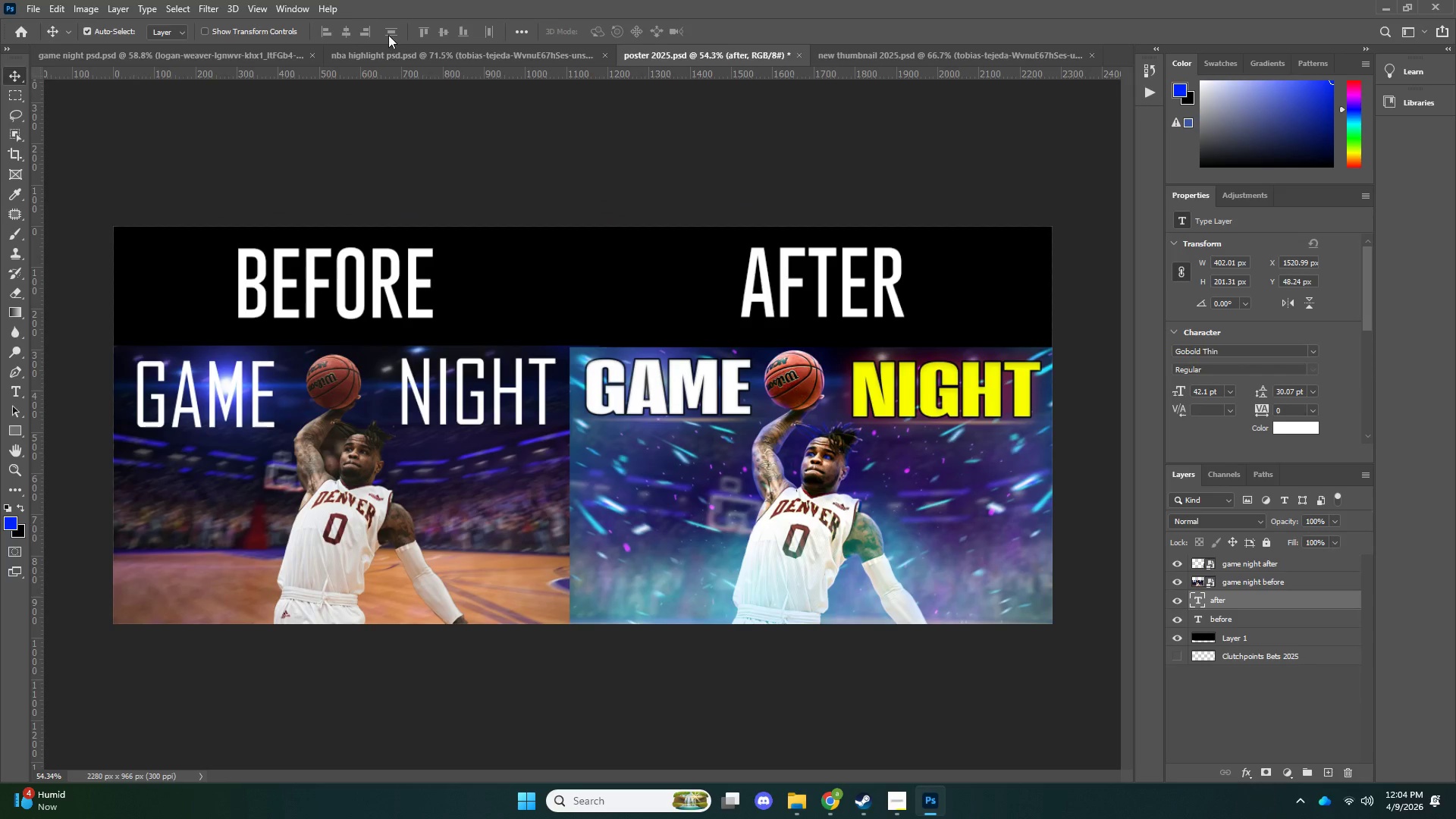 
left_click([393, 48])
 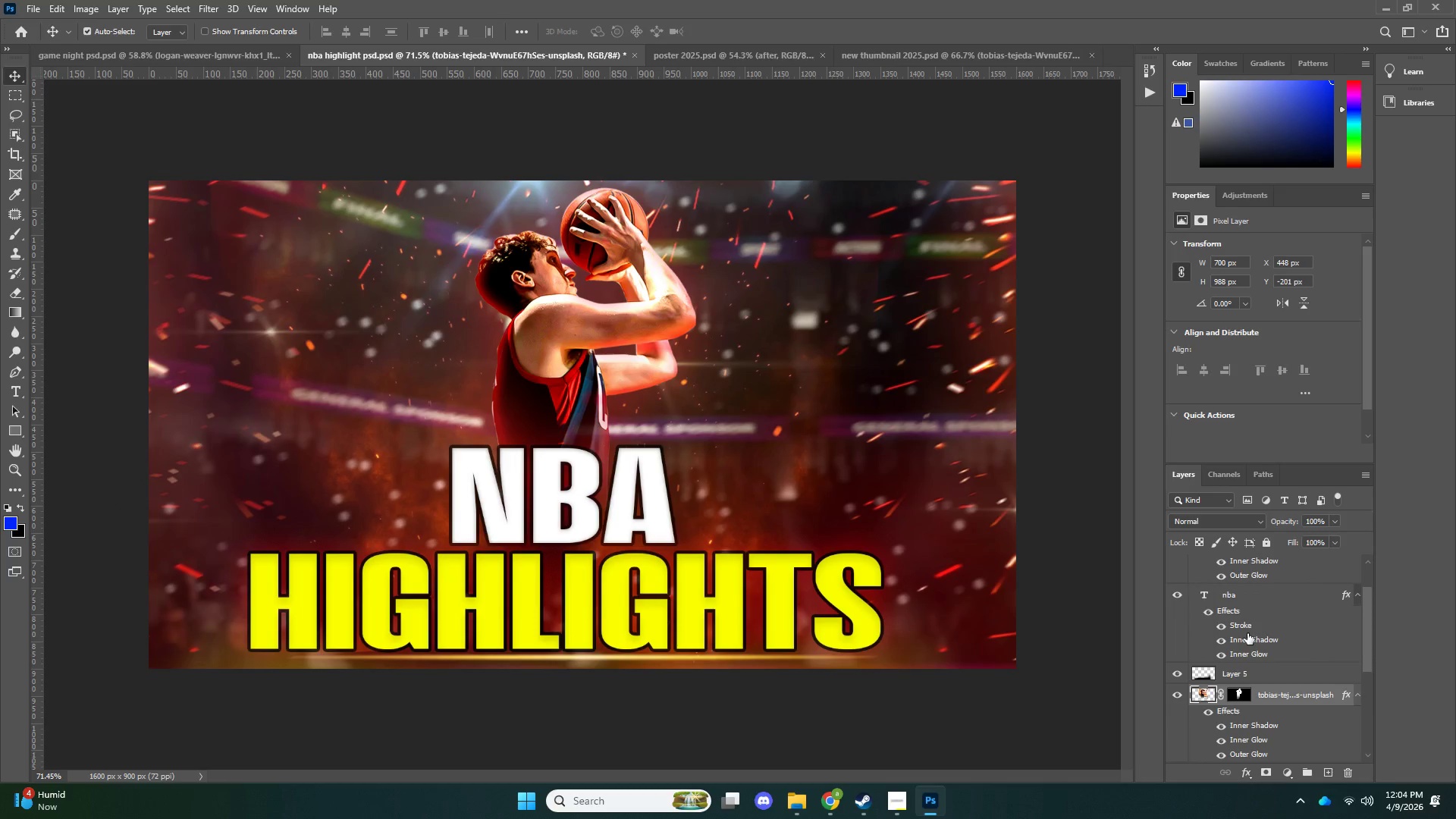 
scroll: coordinate [885, 522], scroll_direction: up, amount: 4.0
 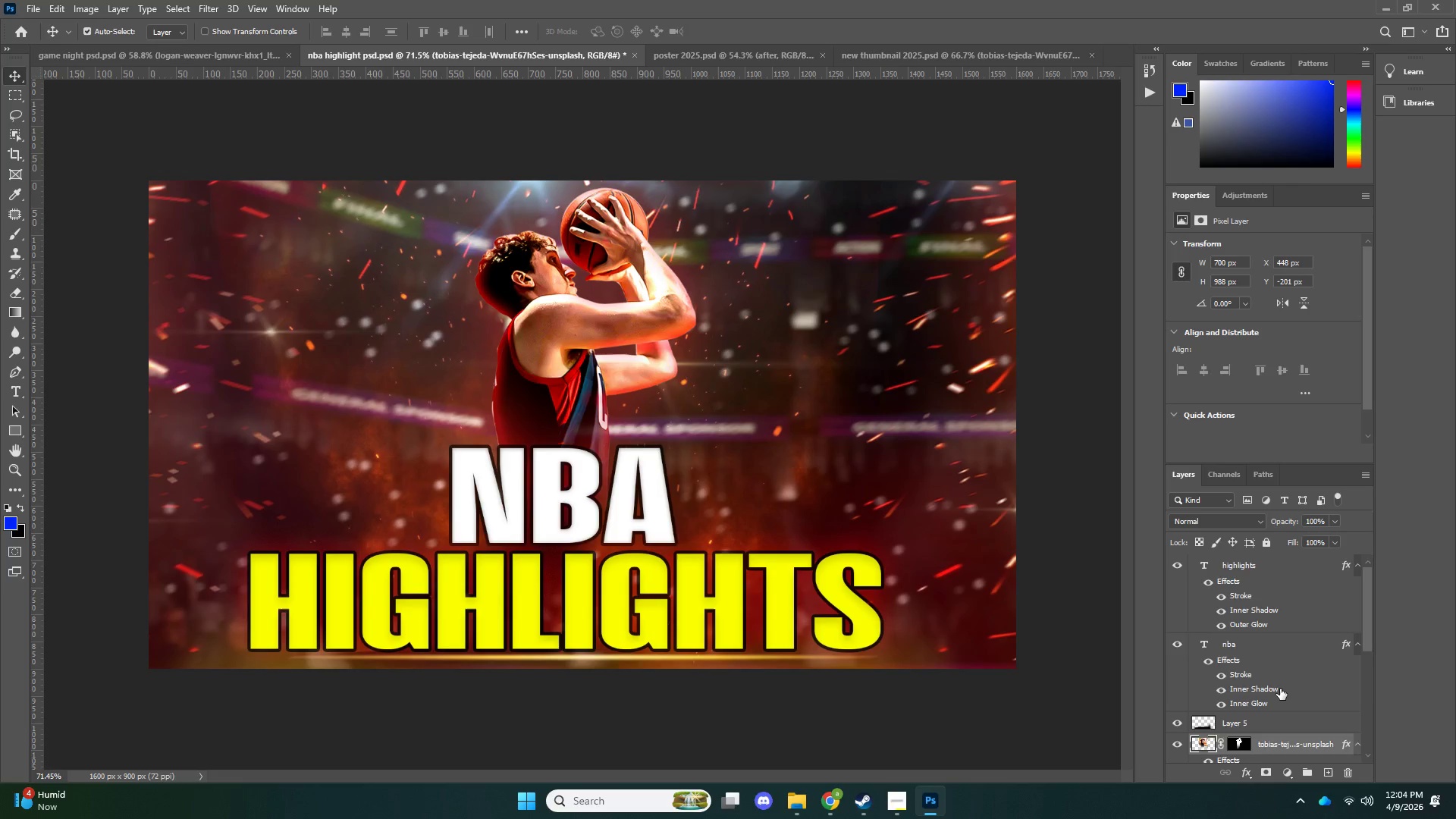 
scroll: coordinate [1276, 692], scroll_direction: down, amount: 6.0
 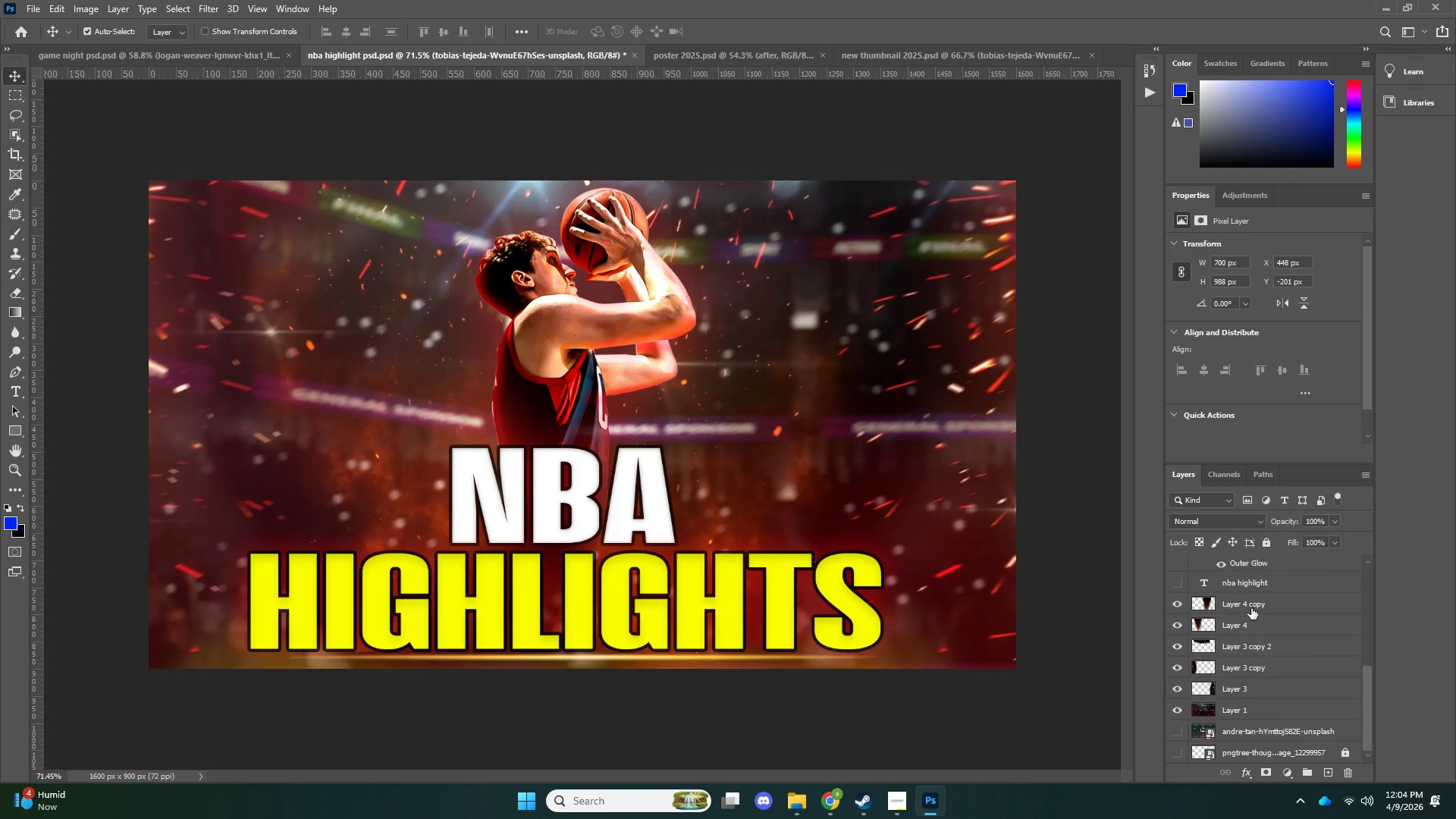 
left_click([1251, 605])
 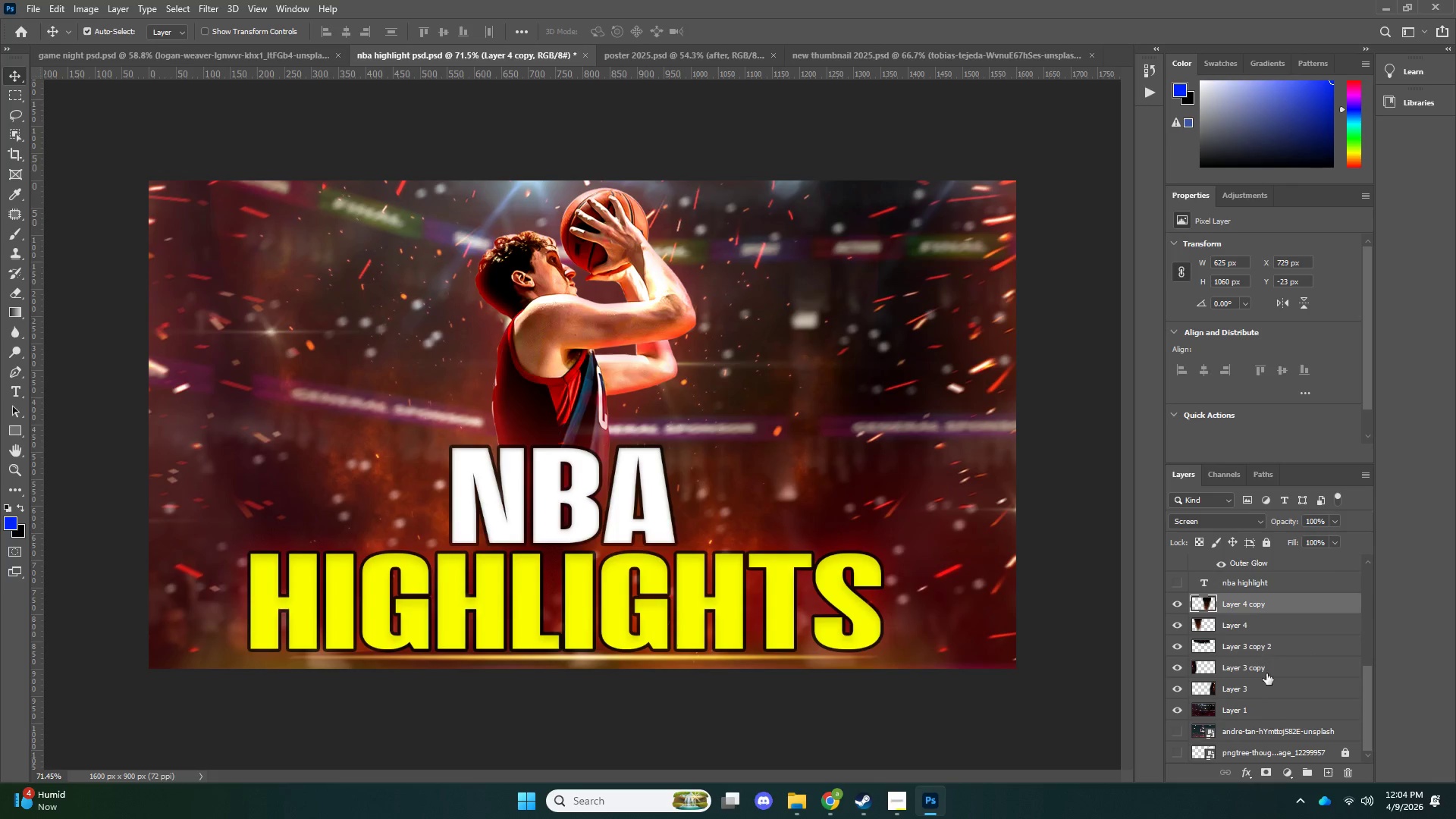 
scroll: coordinate [1265, 666], scroll_direction: down, amount: 1.0
 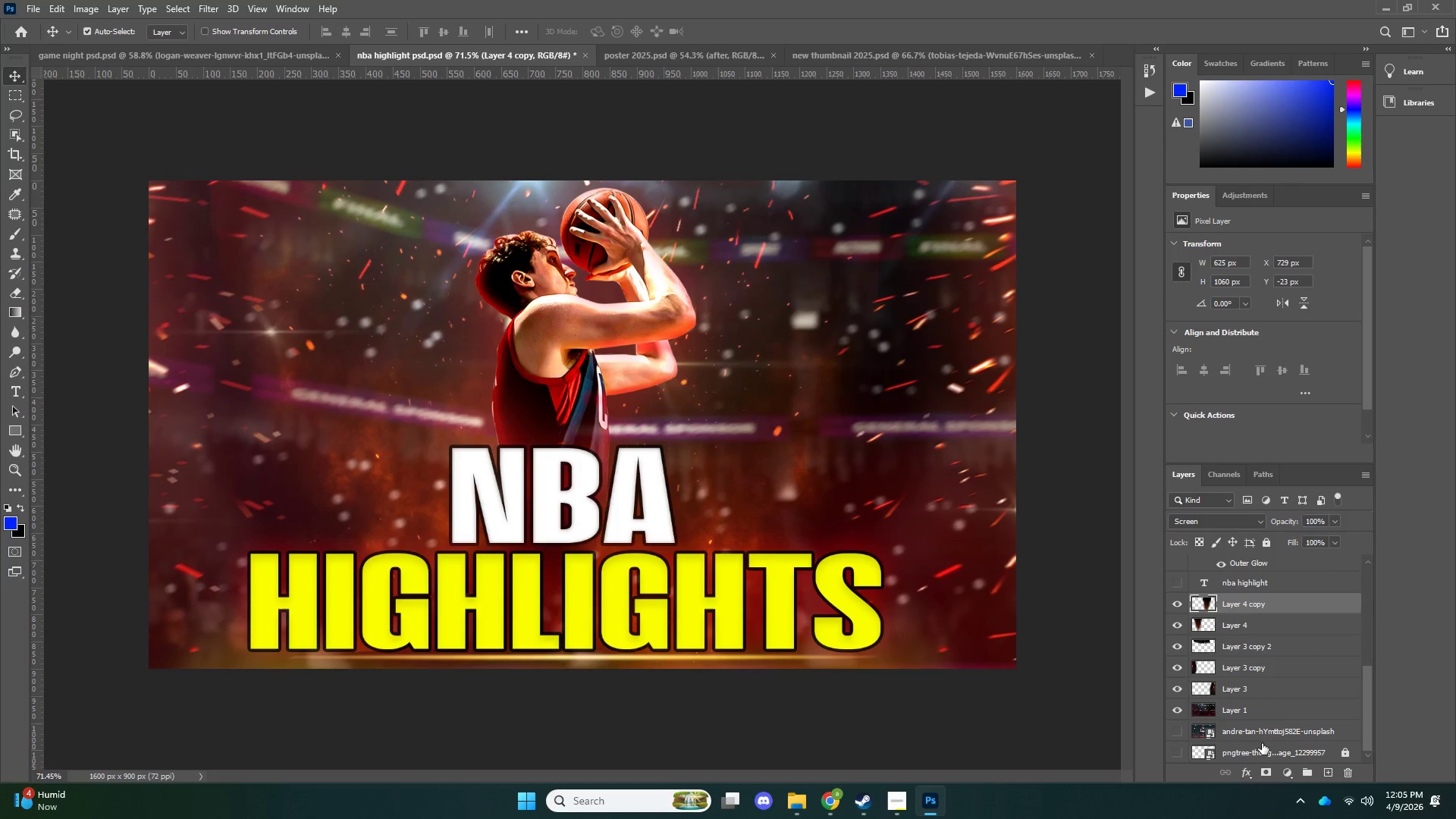 
hold_key(key=ShiftLeft, duration=0.86)
left_click([1262, 743])
 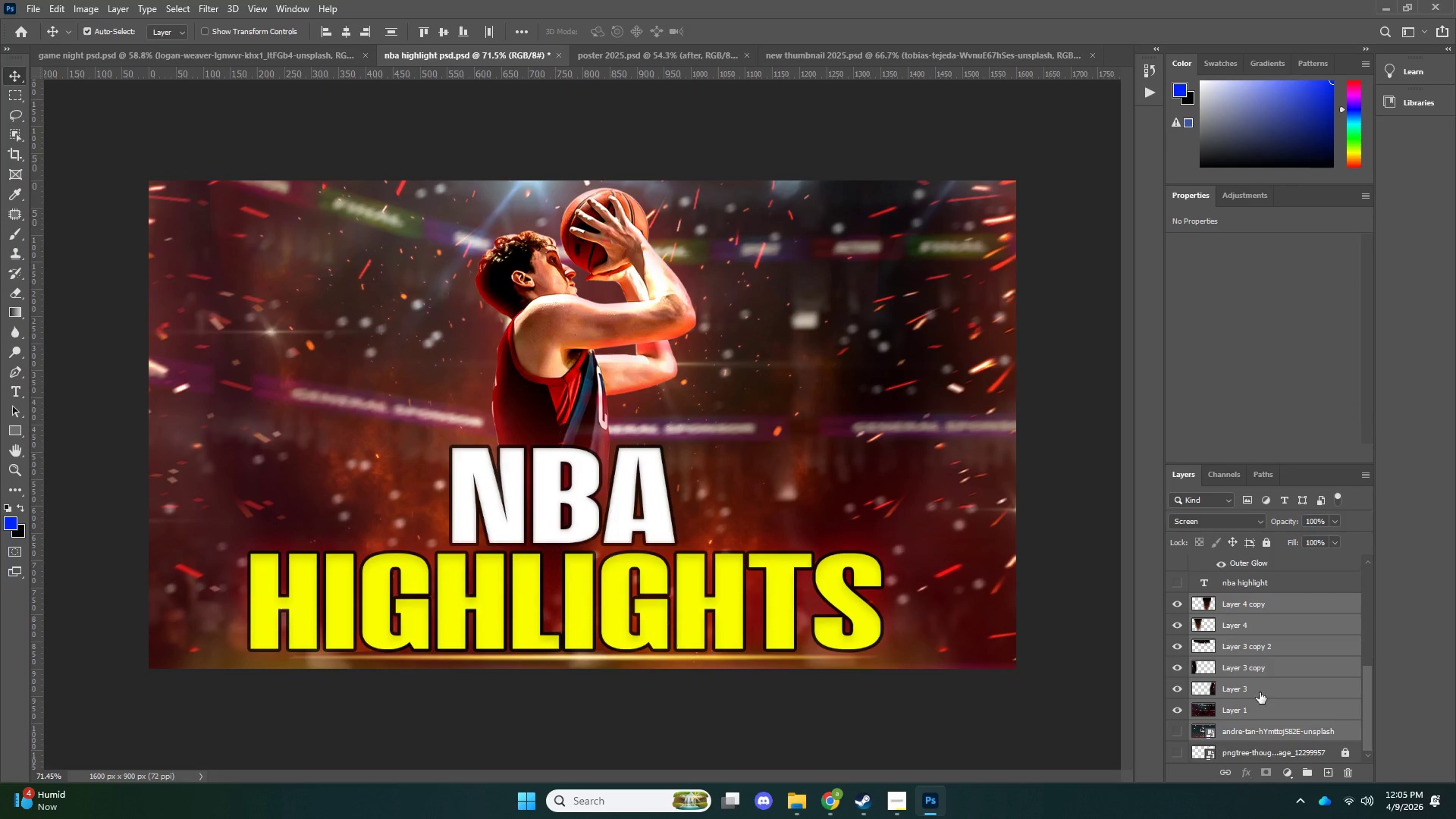 
left_click_drag(start_coordinate=[1249, 626], to_coordinate=[570, 329])
 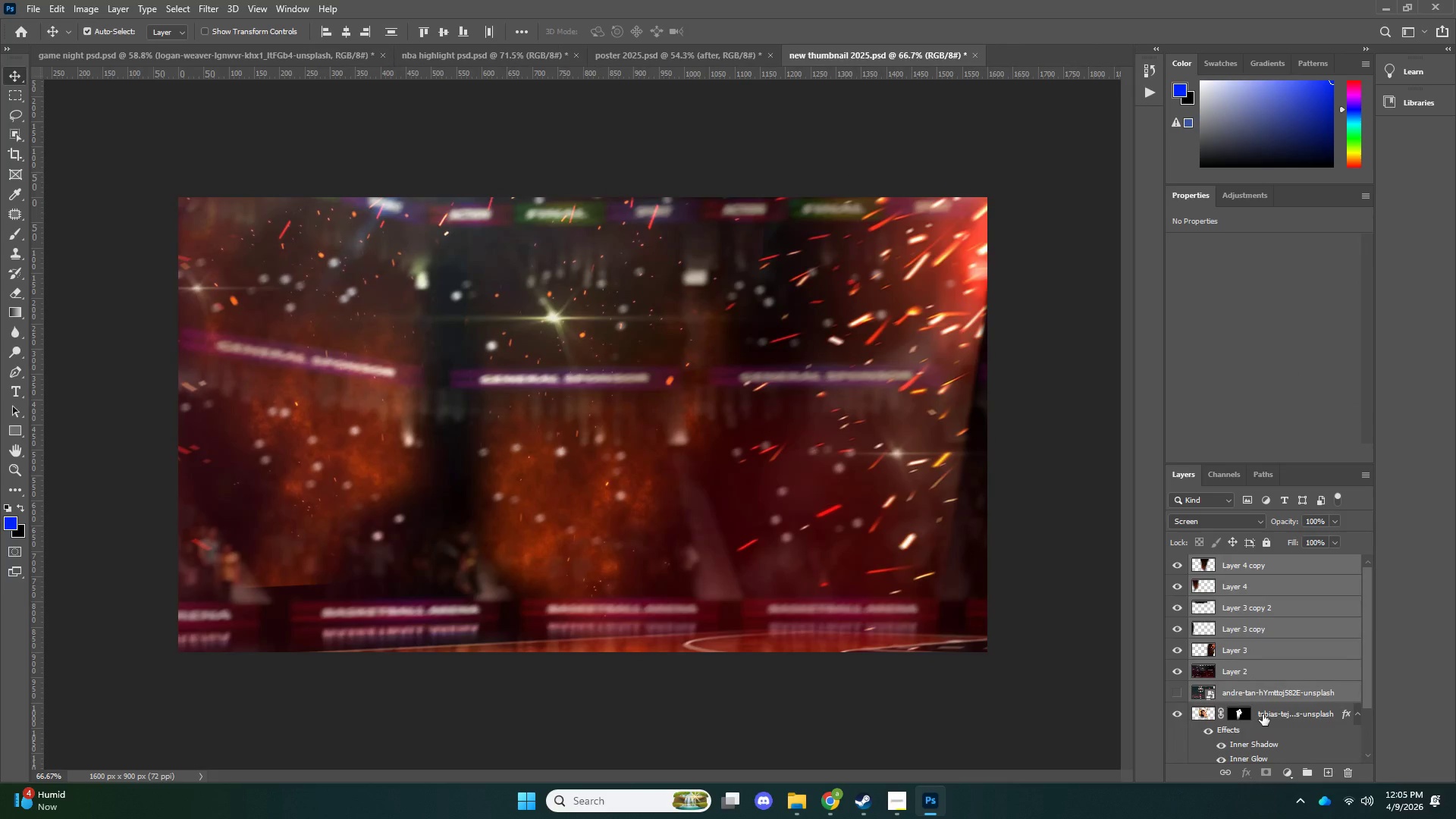 
left_click_drag(start_coordinate=[1263, 712], to_coordinate=[1266, 553])
 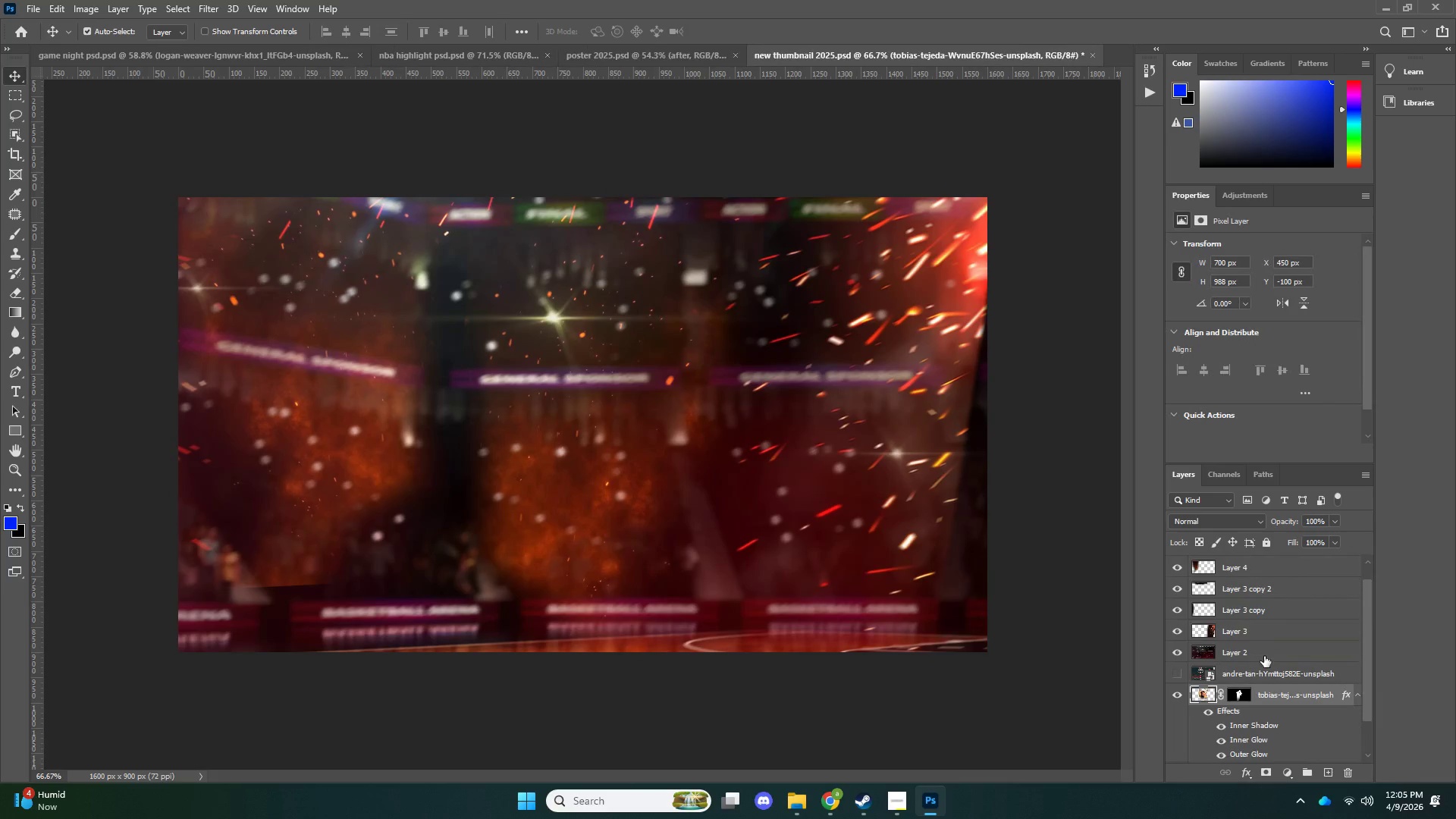 
key(Control+ControlLeft)
 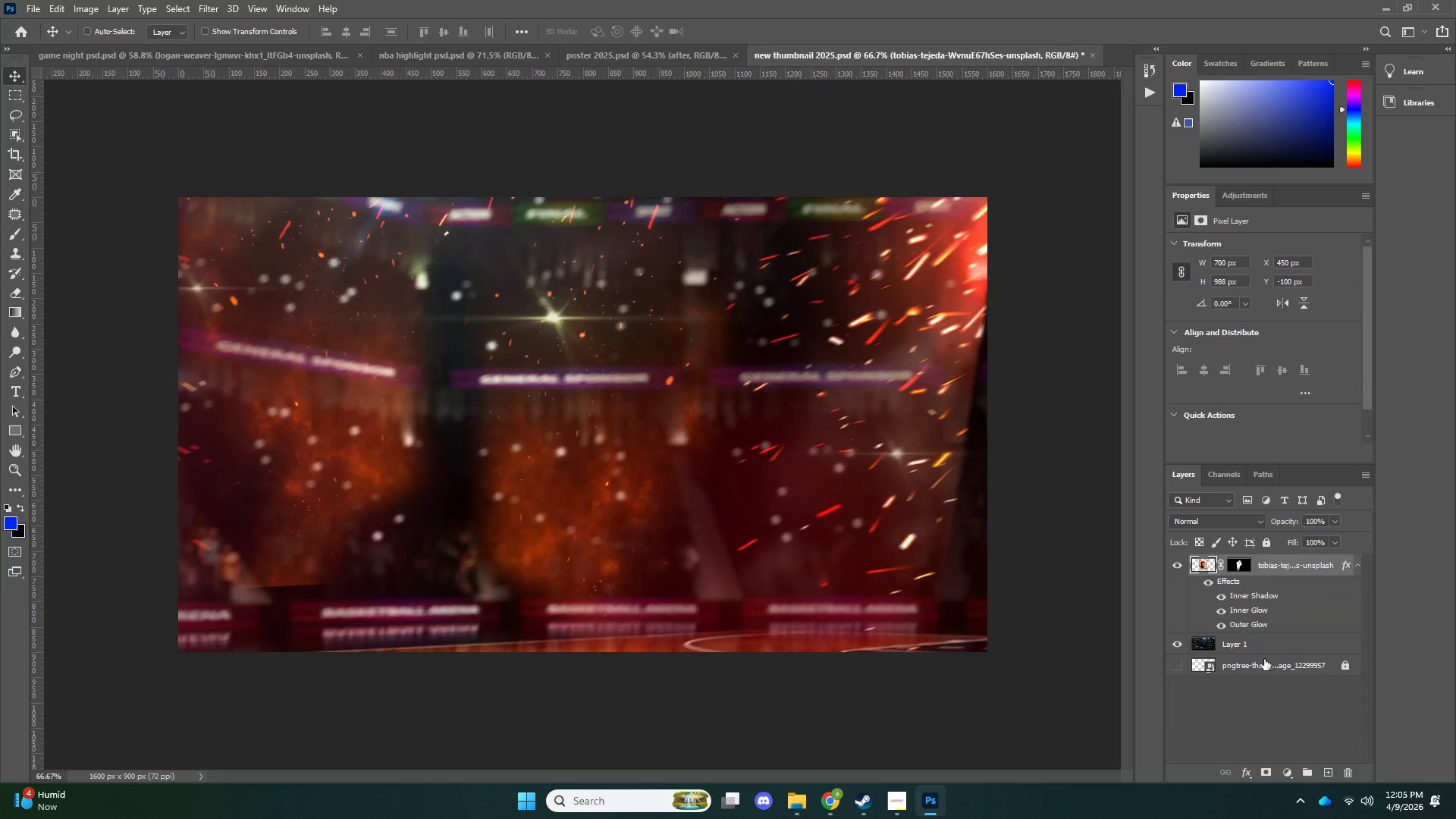 
key(Control+Z)
 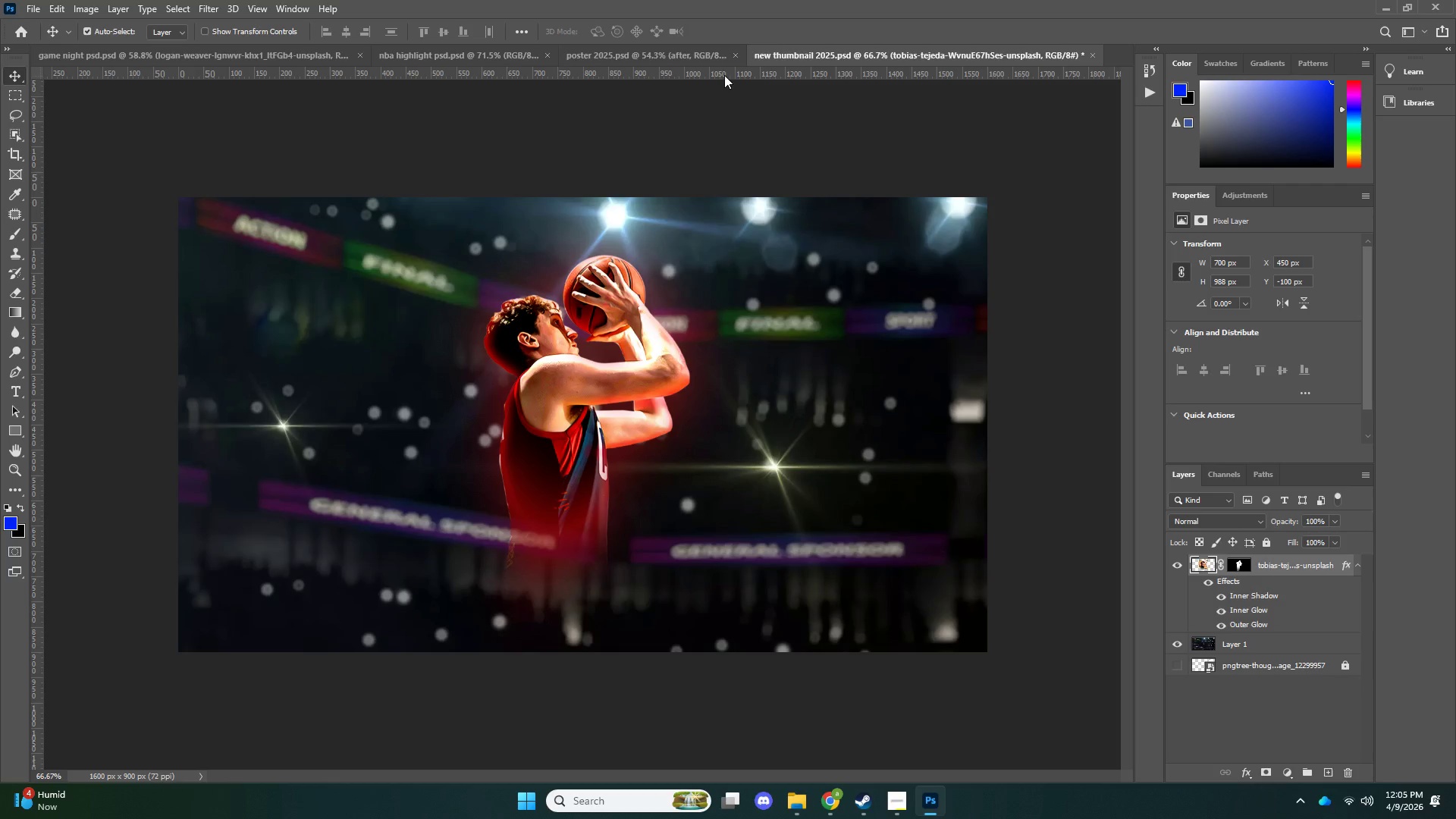 
left_click([636, 57])
 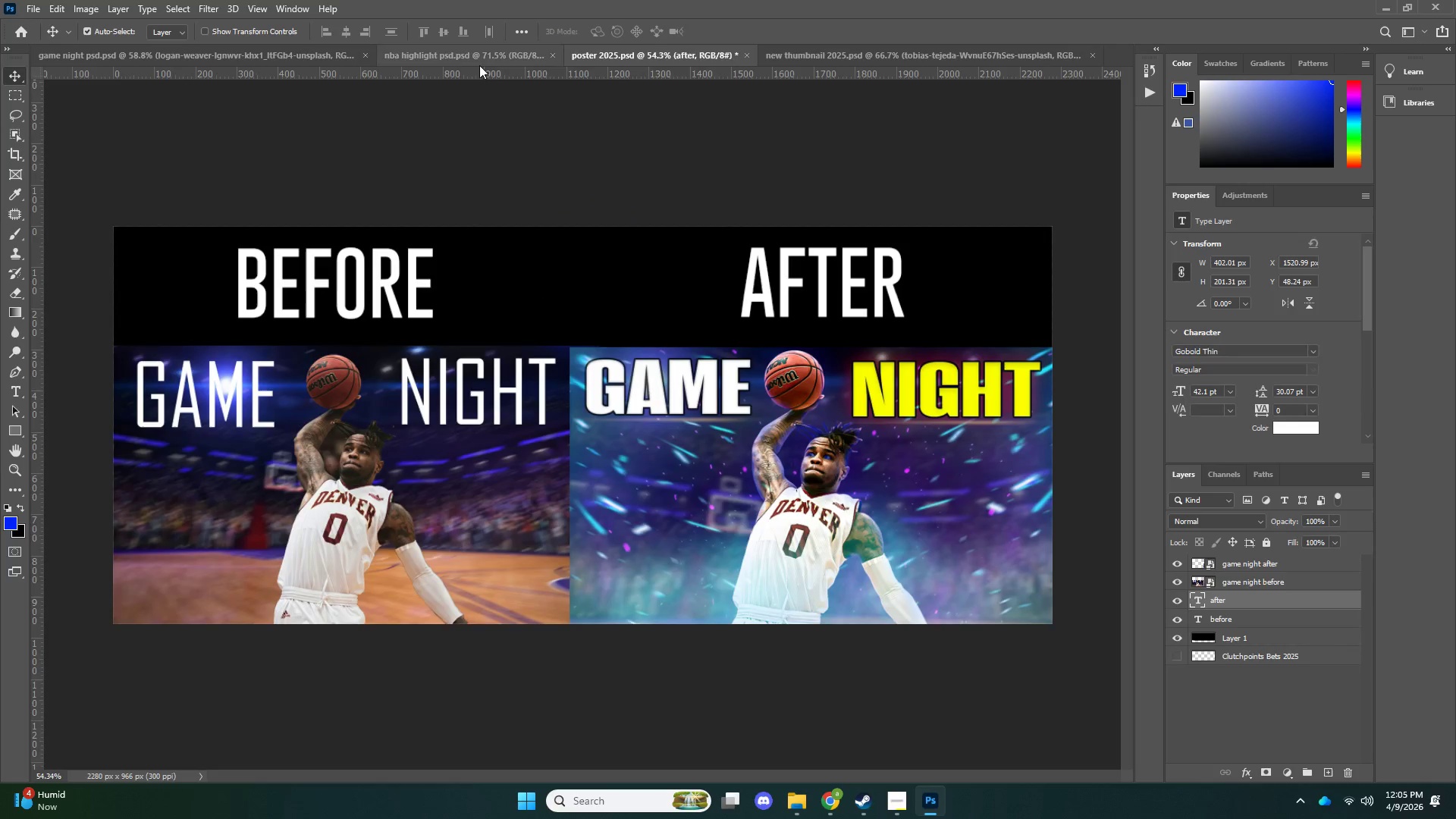 
left_click([465, 56])
 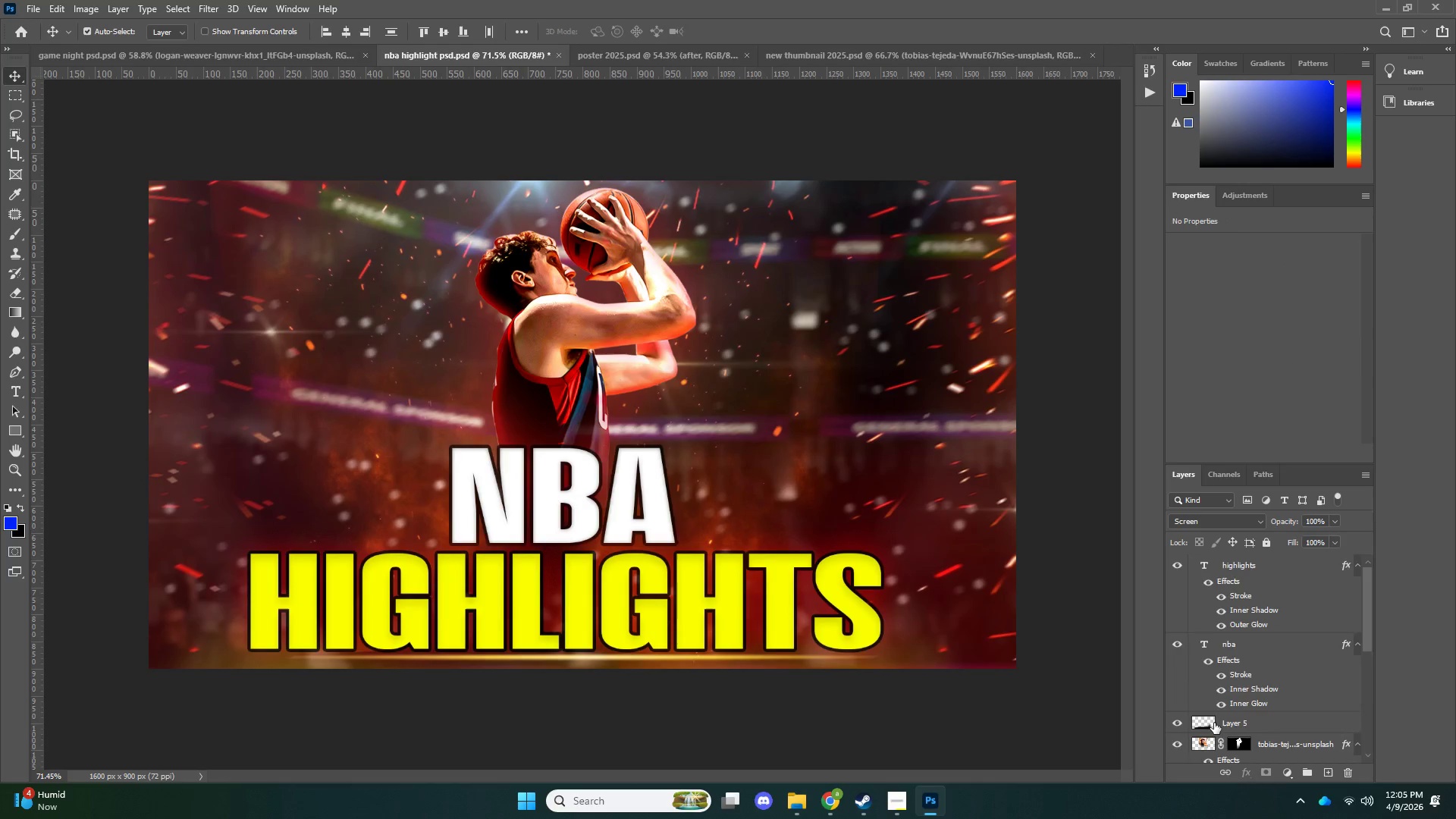 
left_click_drag(start_coordinate=[1266, 666], to_coordinate=[562, 403])
 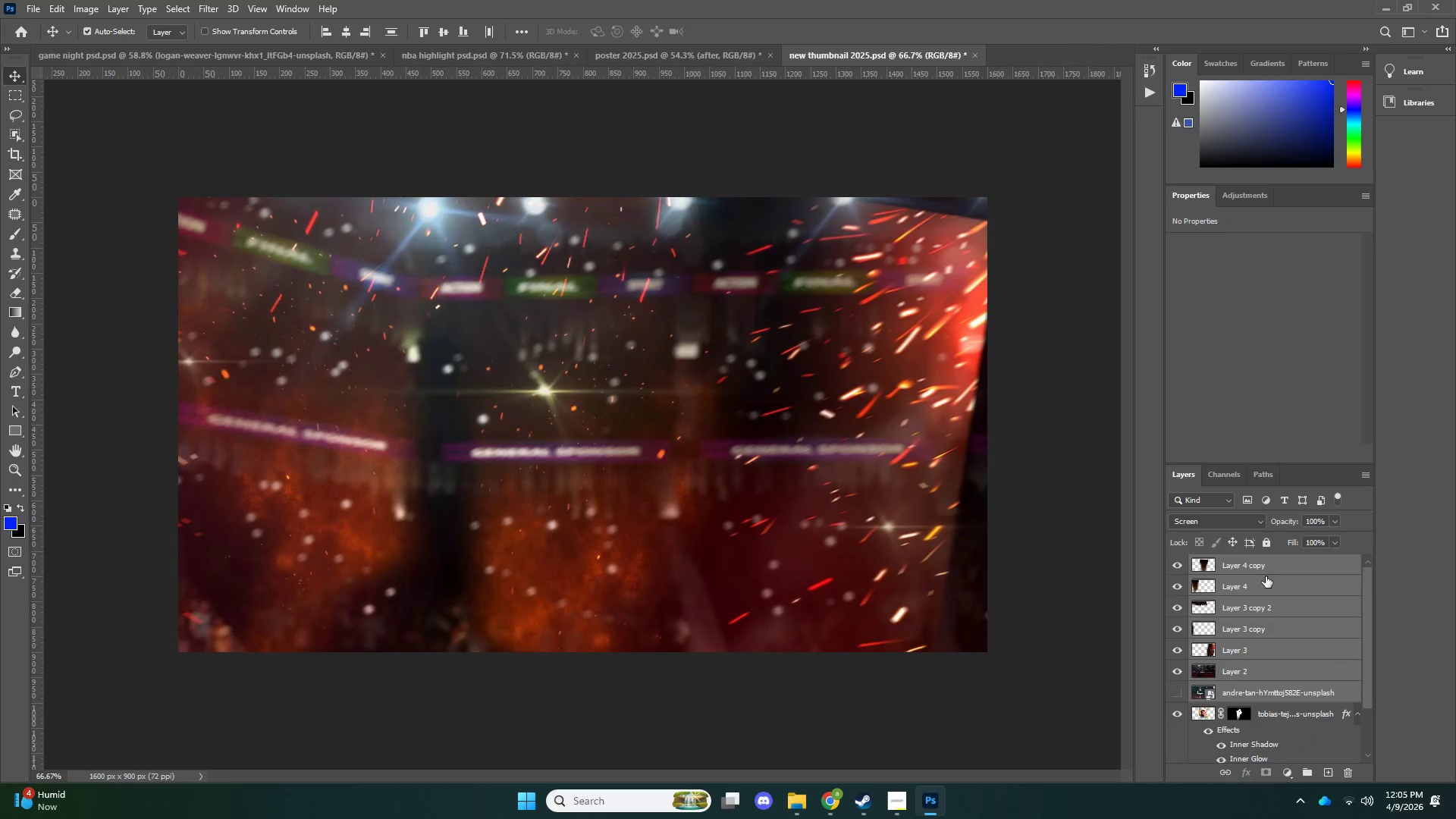 
scroll: coordinate [1237, 748], scroll_direction: down, amount: 7.0
 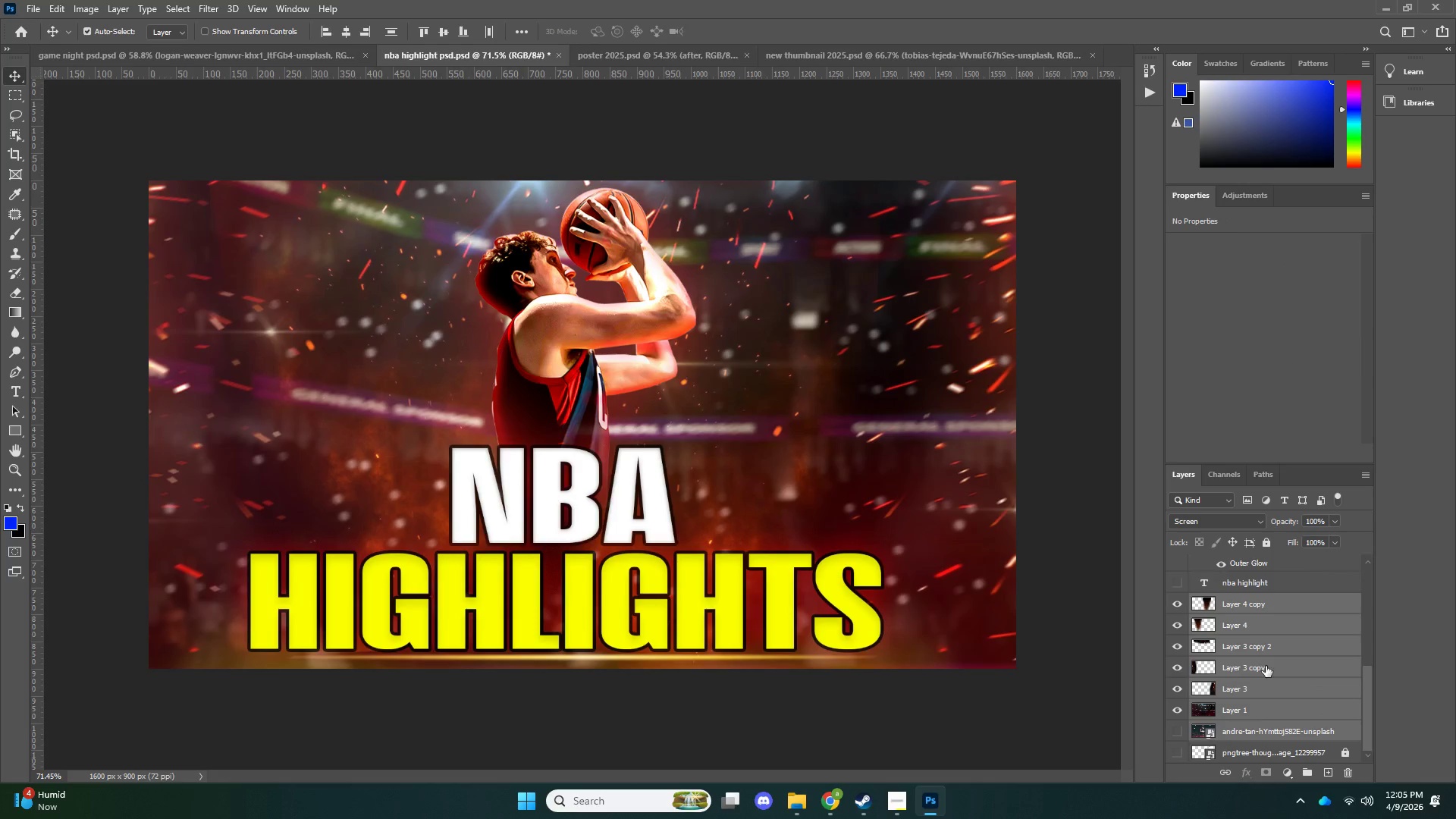 
left_click_drag(start_coordinate=[1264, 566], to_coordinate=[1247, 720])
 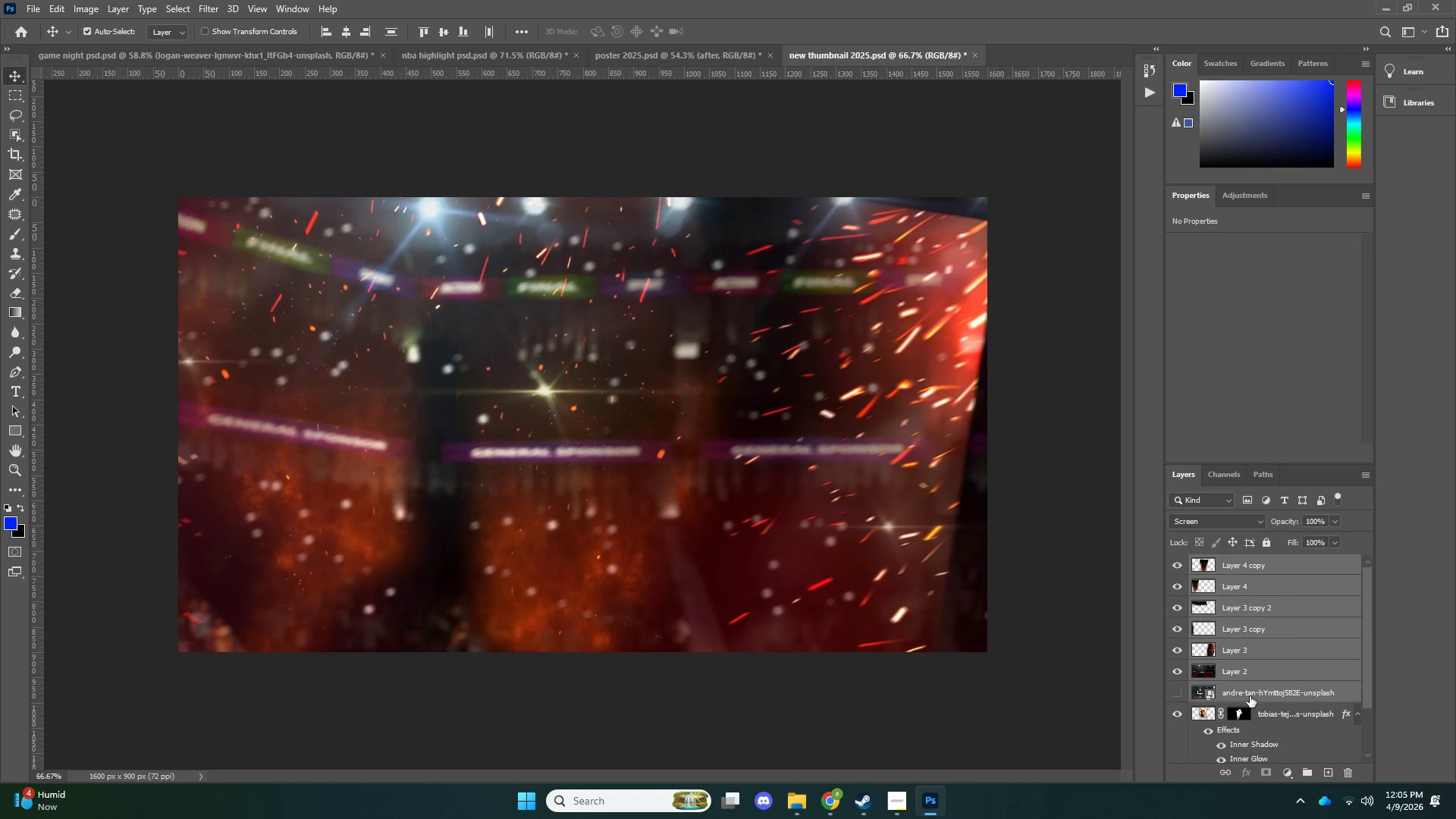 
left_click_drag(start_coordinate=[1253, 695], to_coordinate=[1259, 728])
 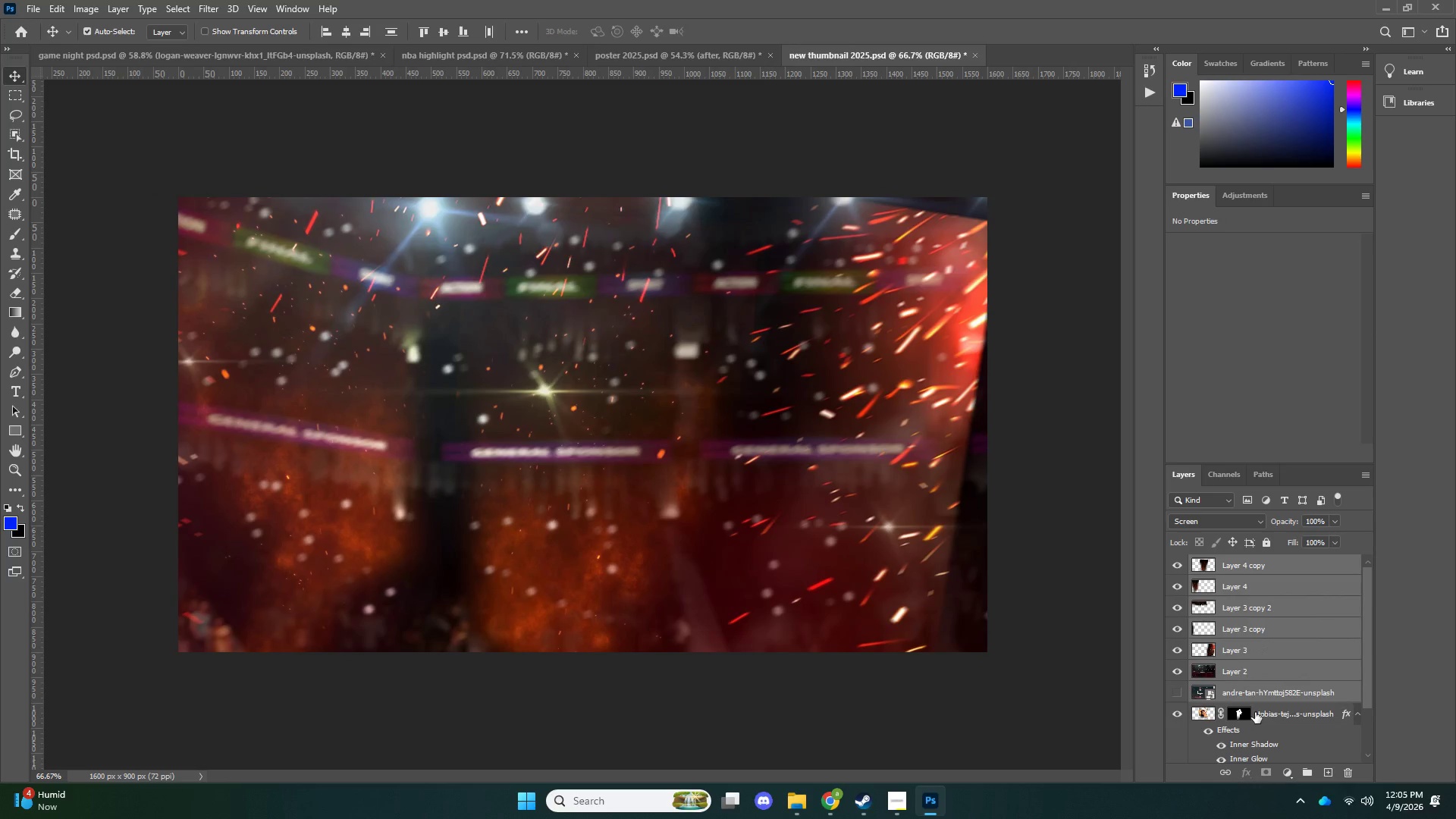 
left_click([1256, 709])
 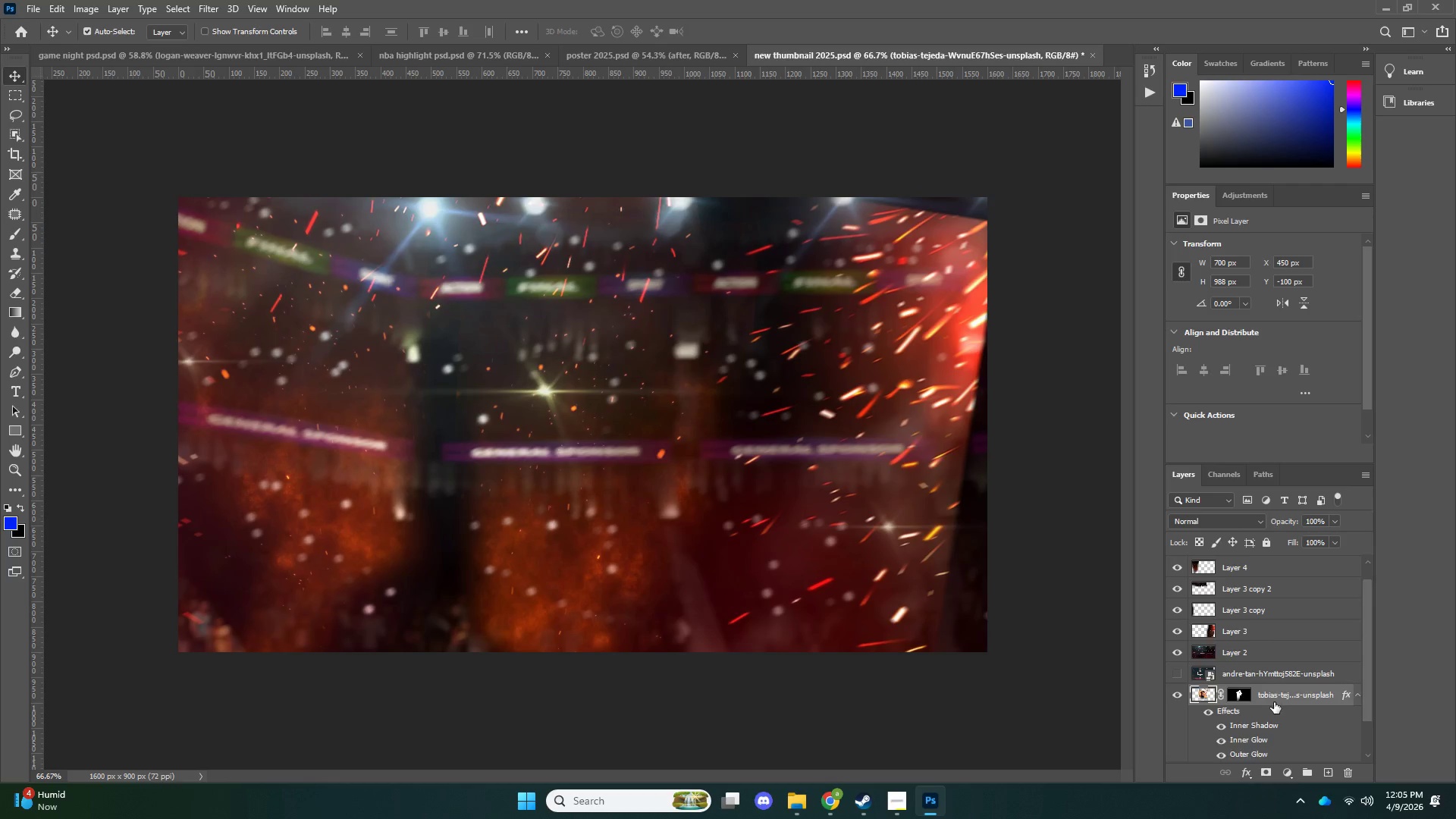 
left_click_drag(start_coordinate=[1275, 701], to_coordinate=[1254, 558])
 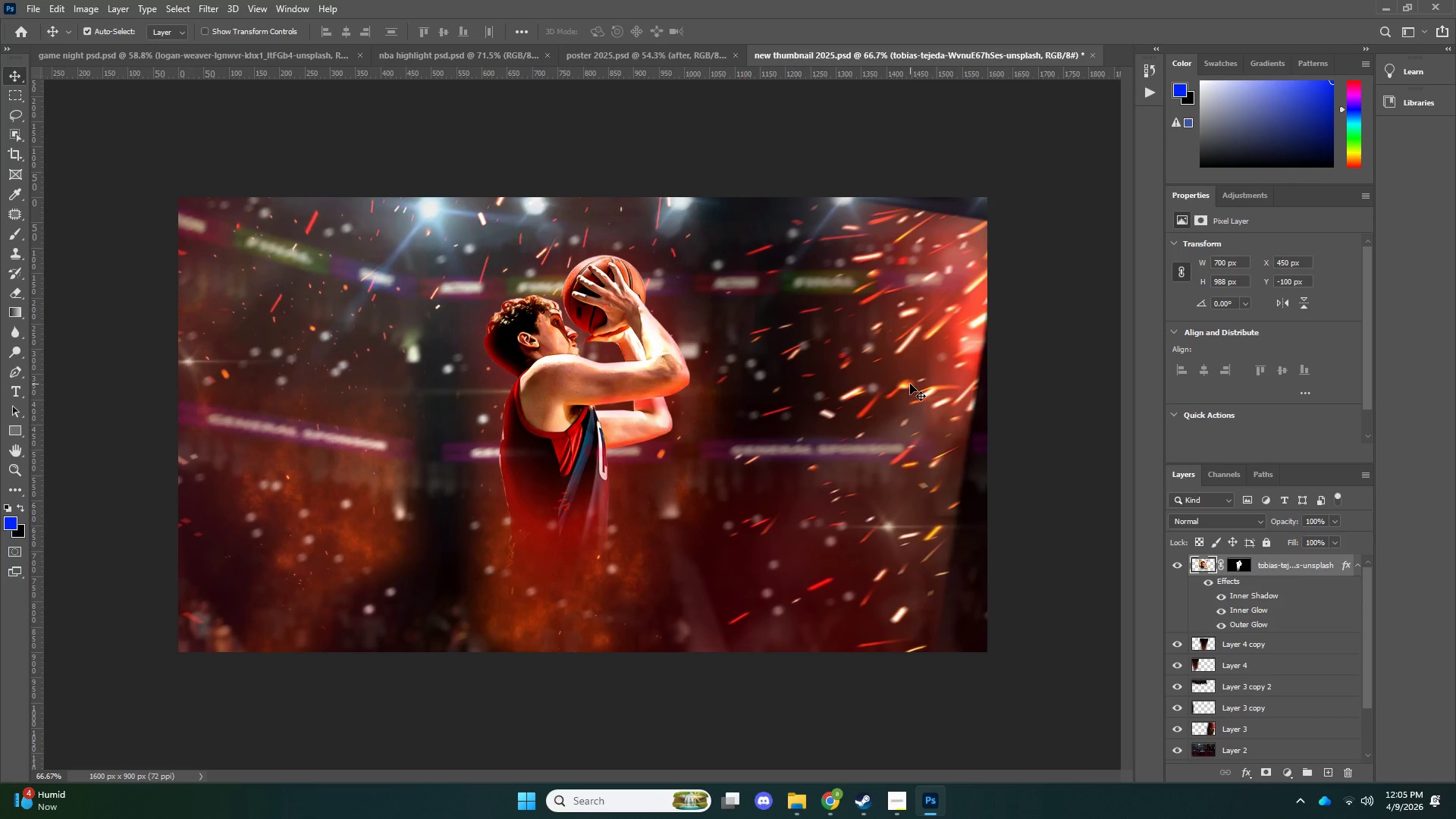 
key(V)
 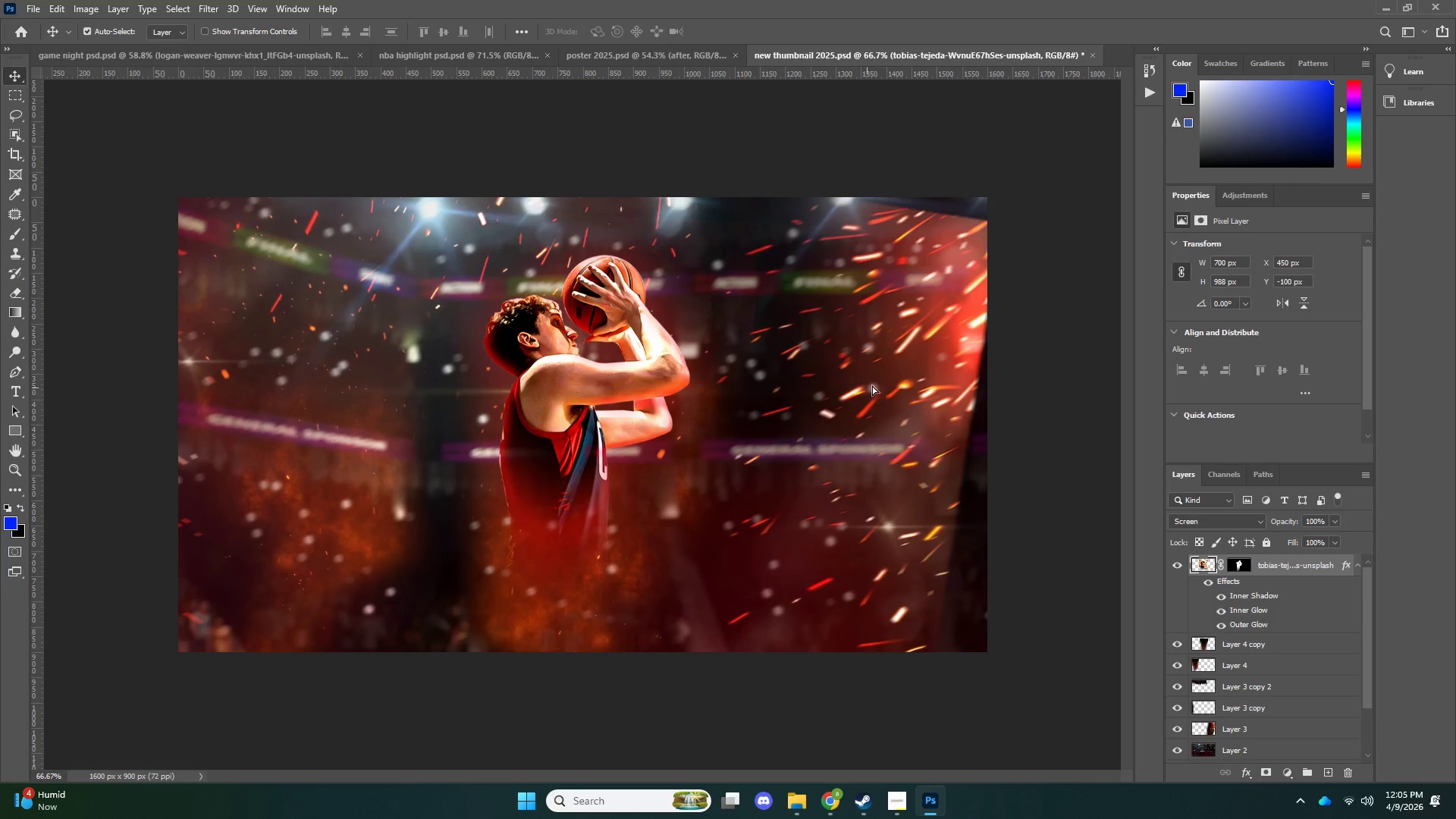 
left_click_drag(start_coordinate=[867, 388], to_coordinate=[963, 362])
 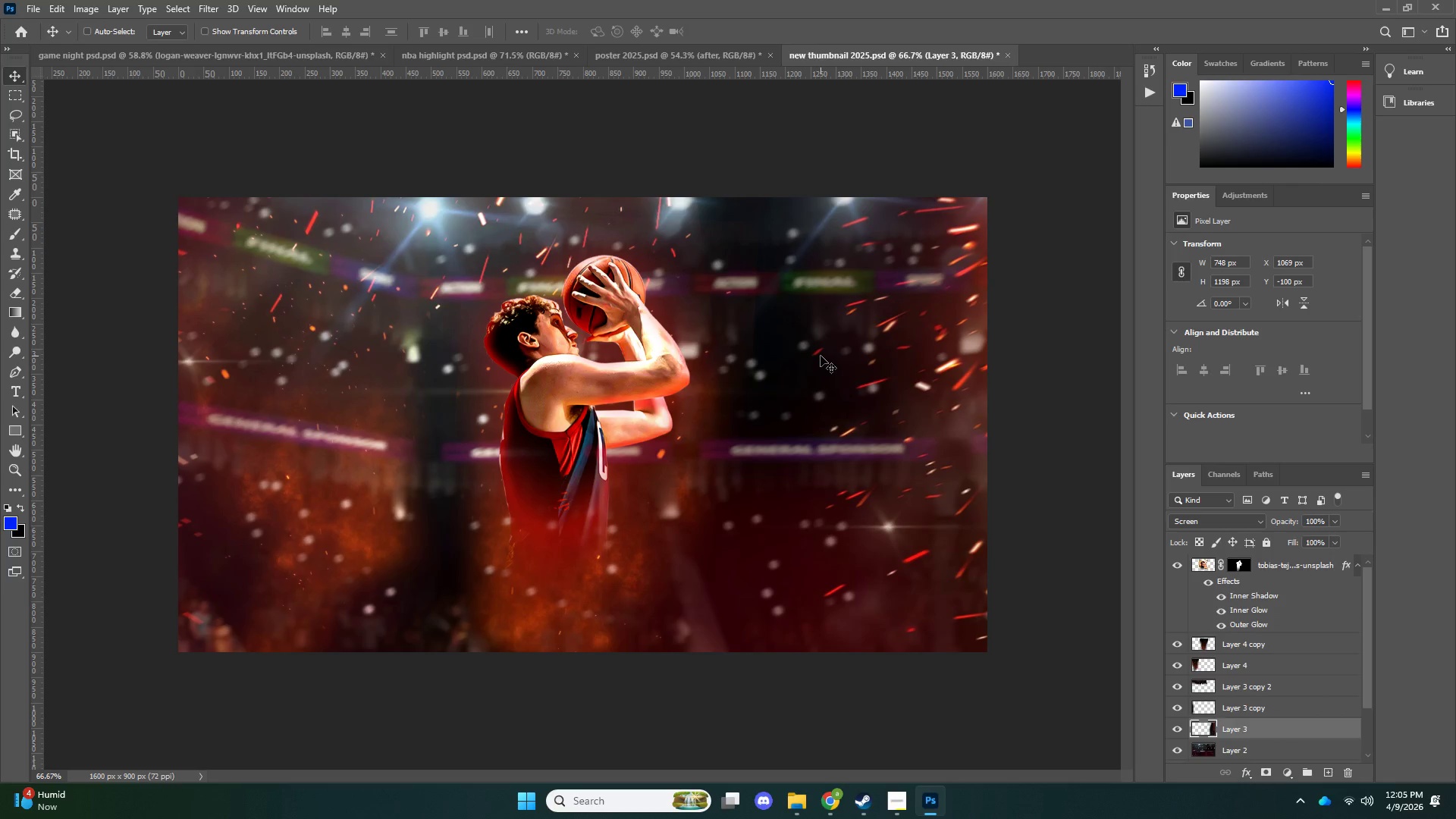 
key(Control+ControlLeft)
 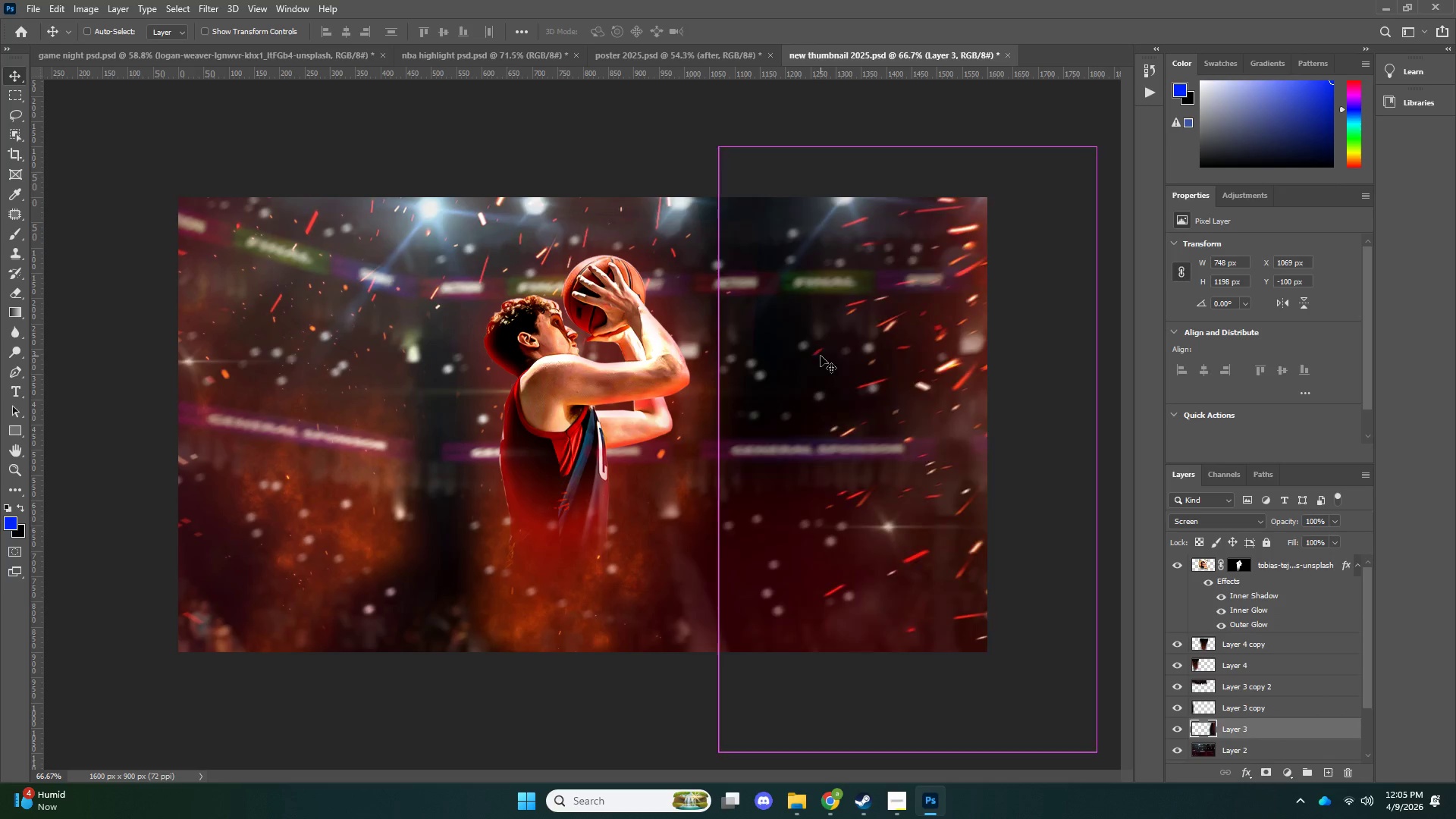 
key(Control+Z)
 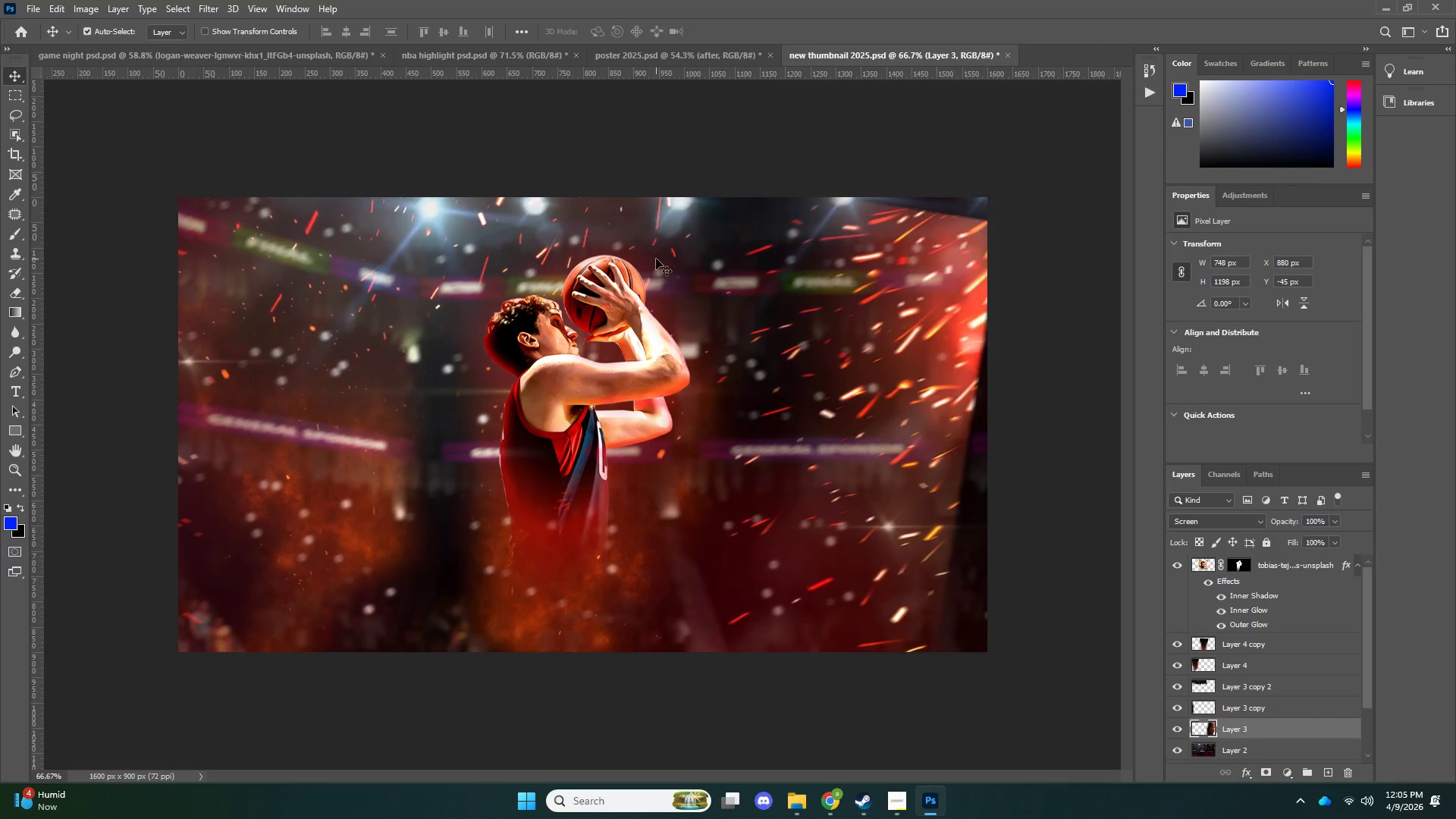 
left_click_drag(start_coordinate=[656, 259], to_coordinate=[886, 261])
 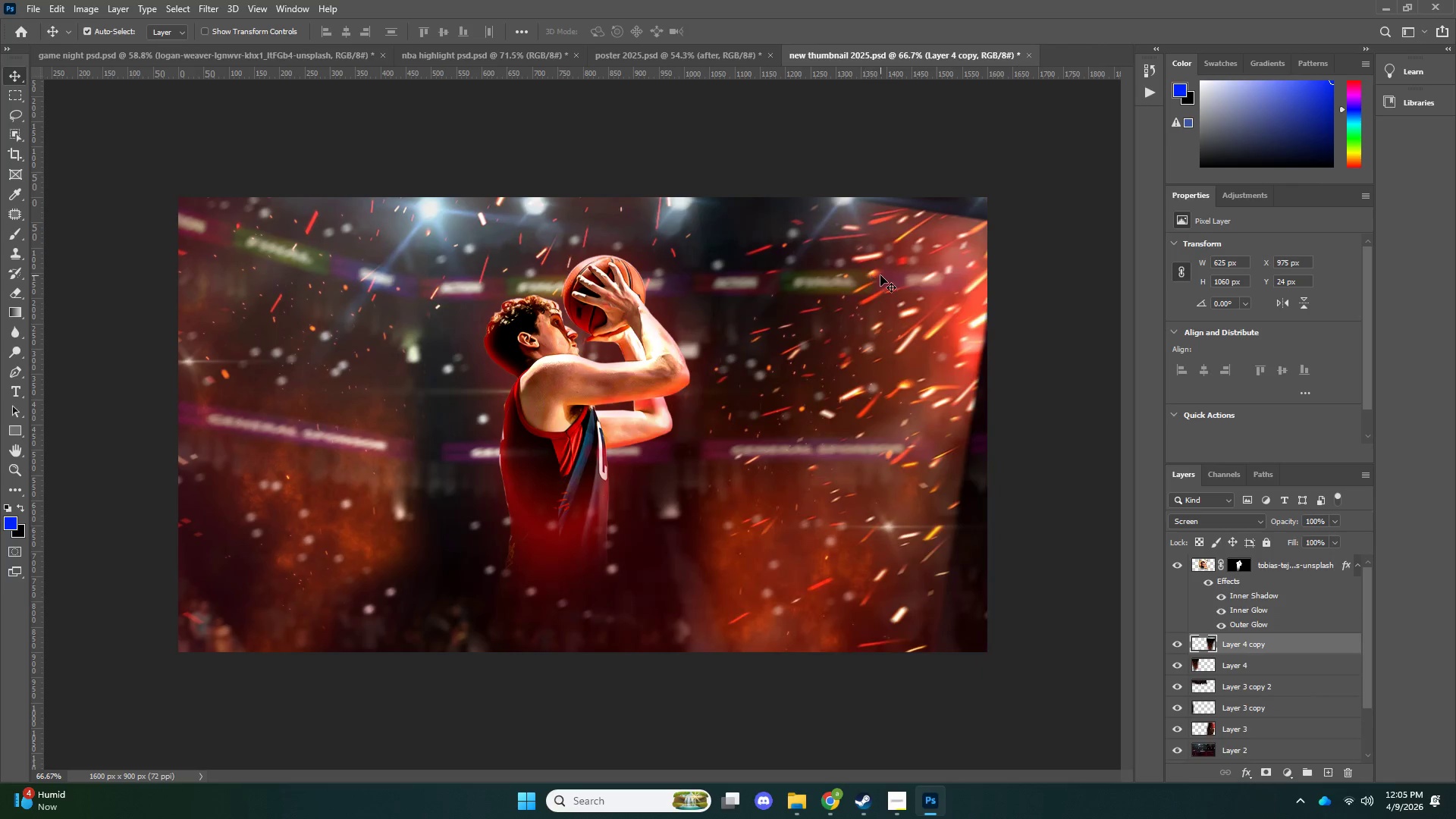 
key(Control+ControlLeft)
 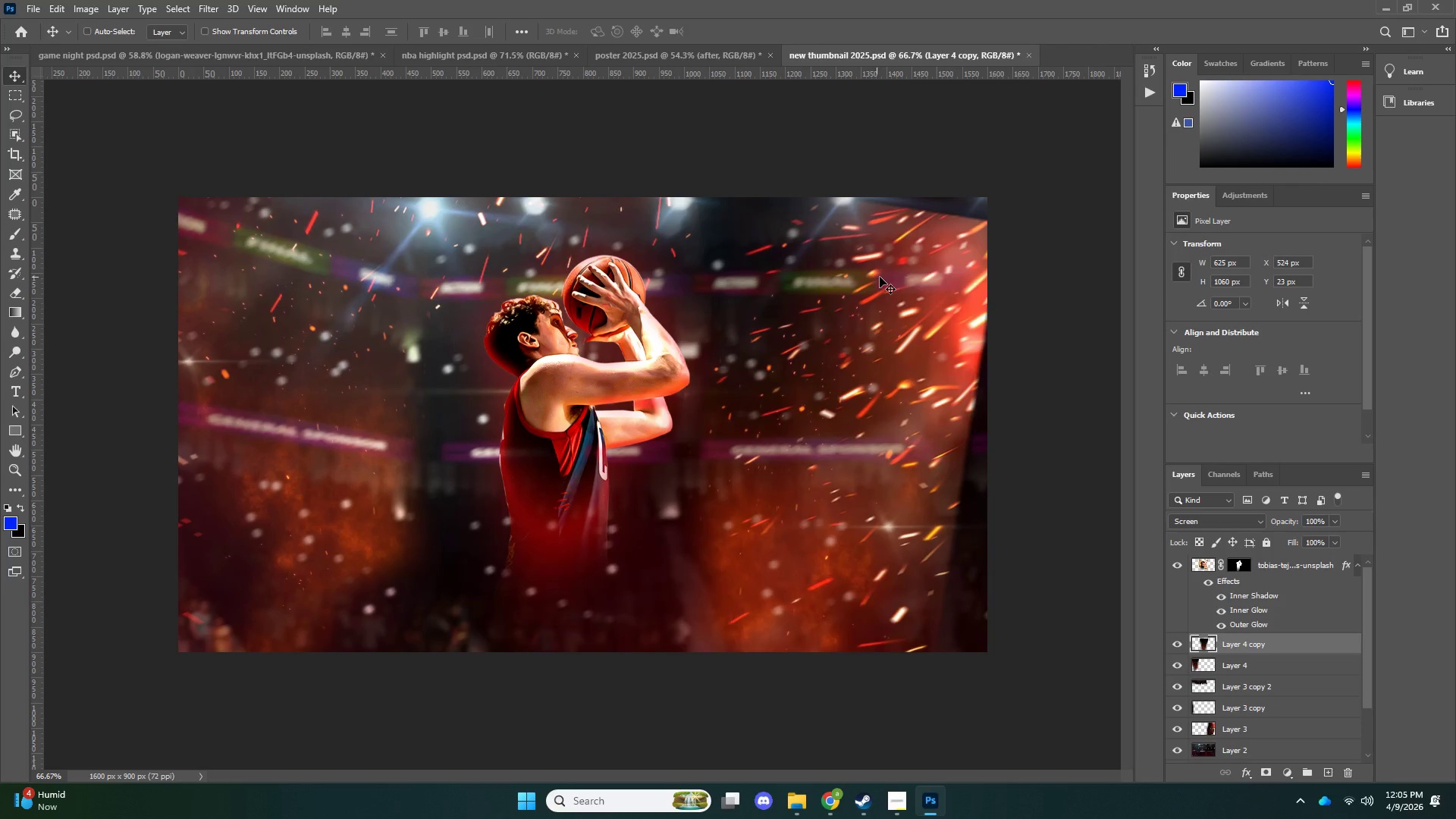 
key(Control+Z)
 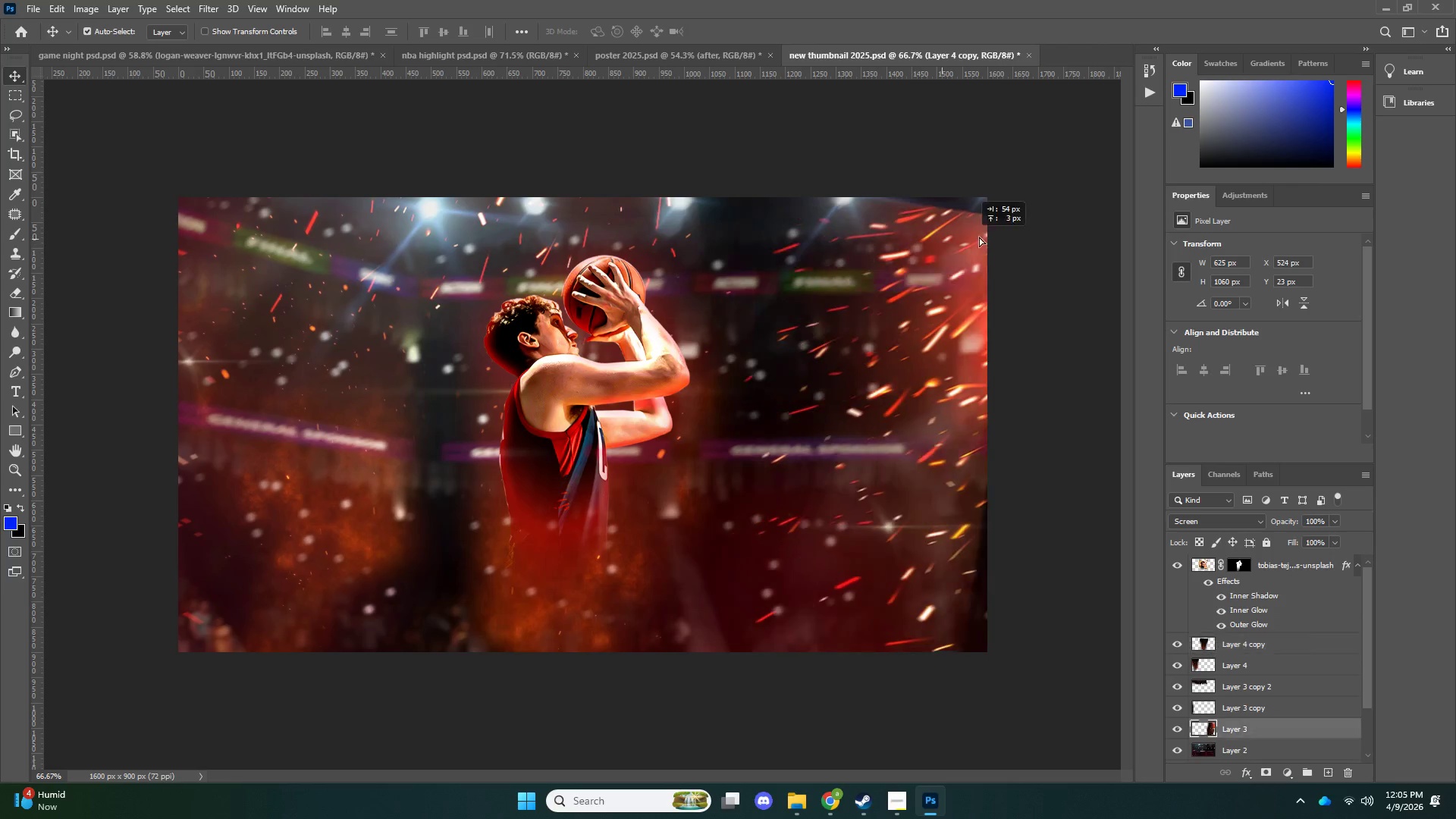 
left_click_drag(start_coordinate=[915, 243], to_coordinate=[1014, 229])
 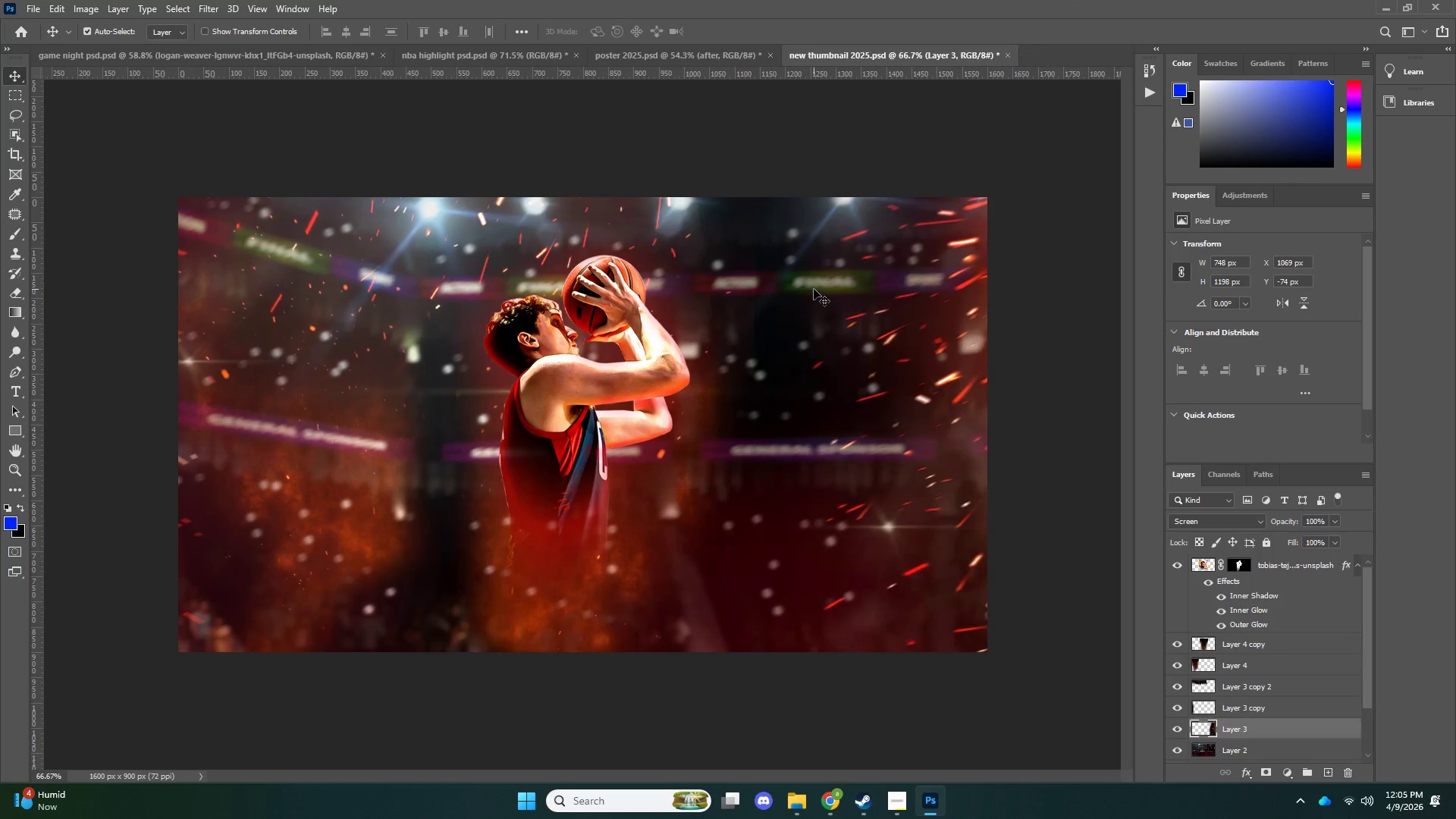 
key(Control+Z)
 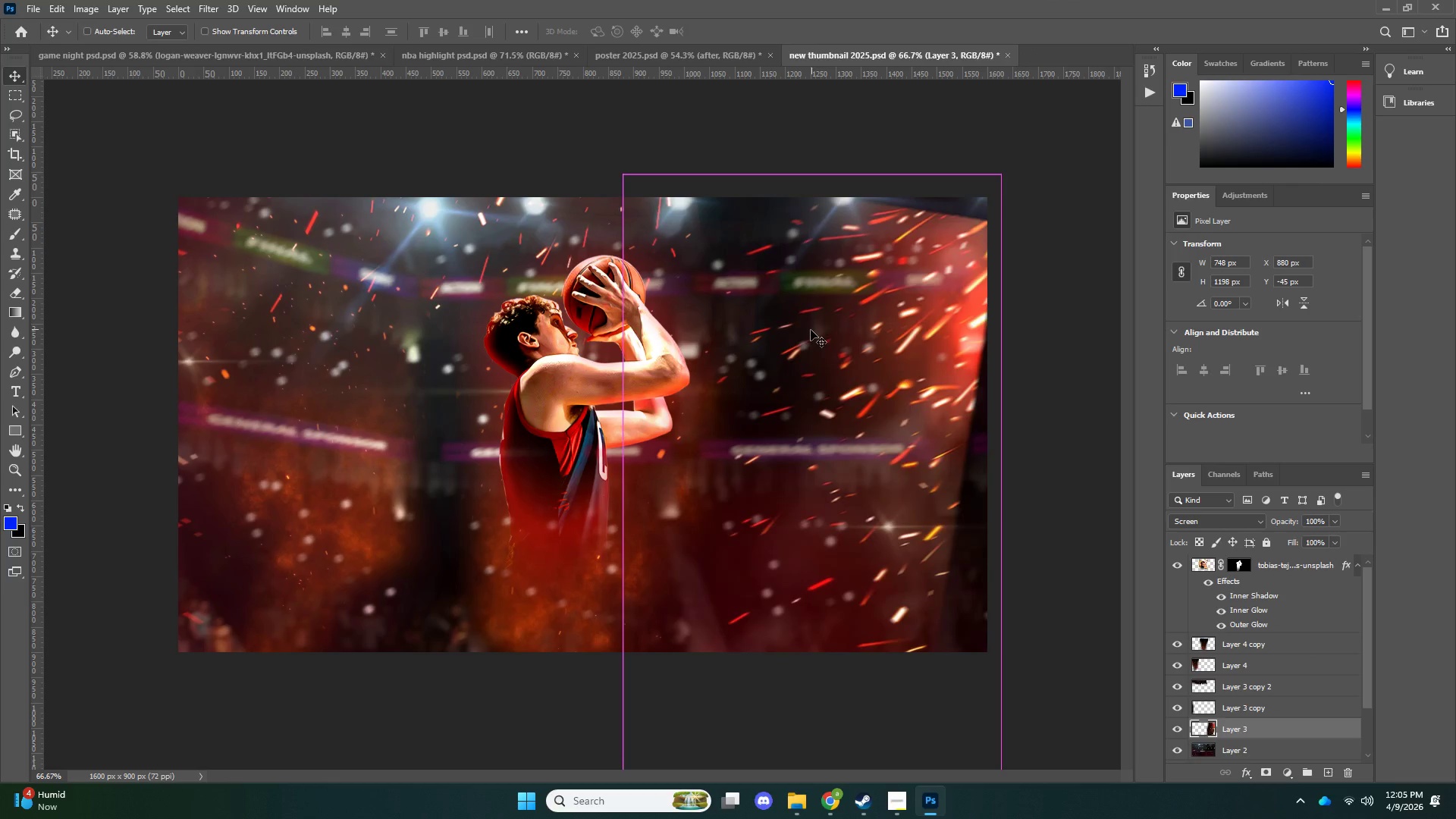 
key(Control+Z)
 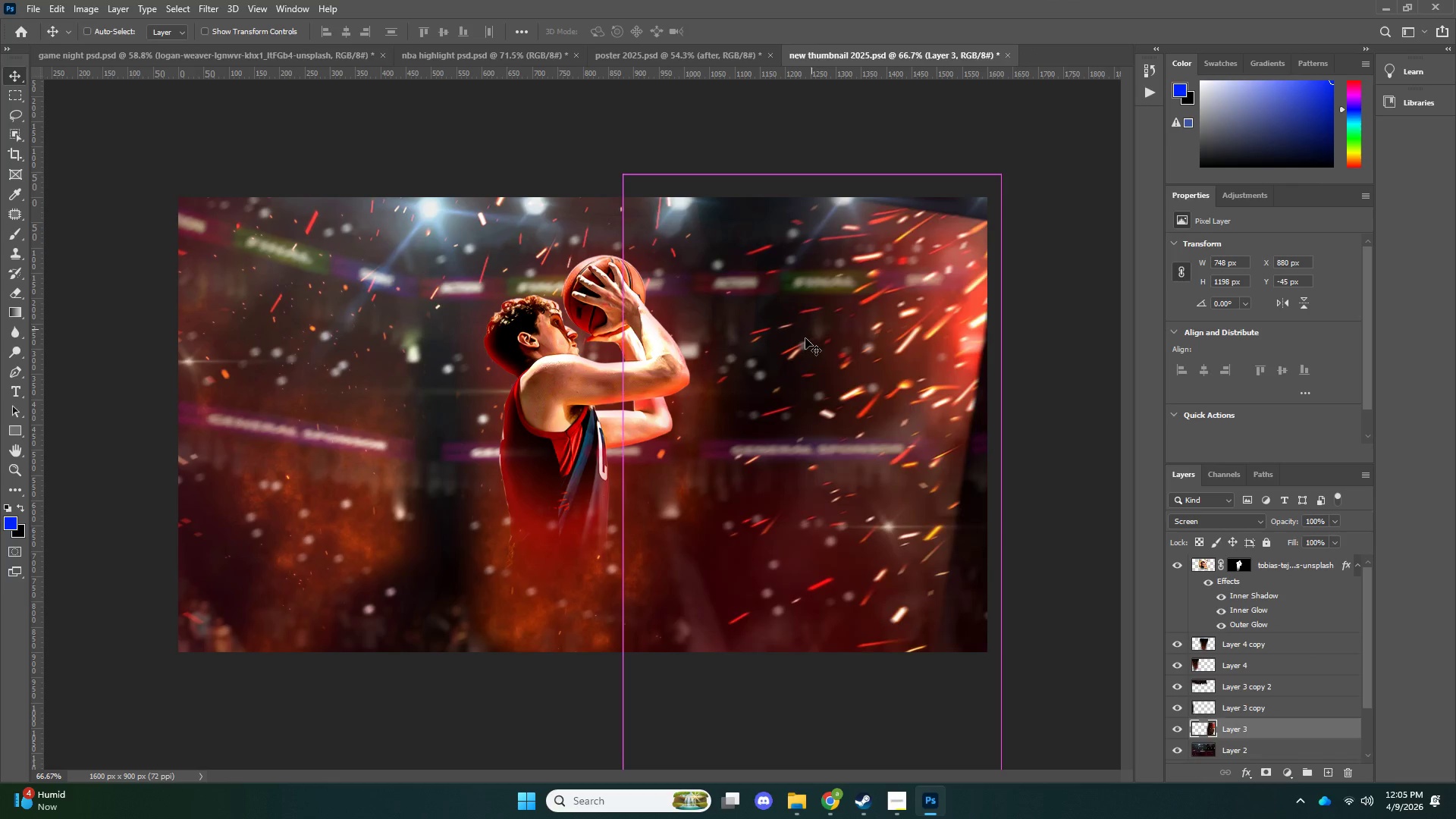 
key(Control+Z)
 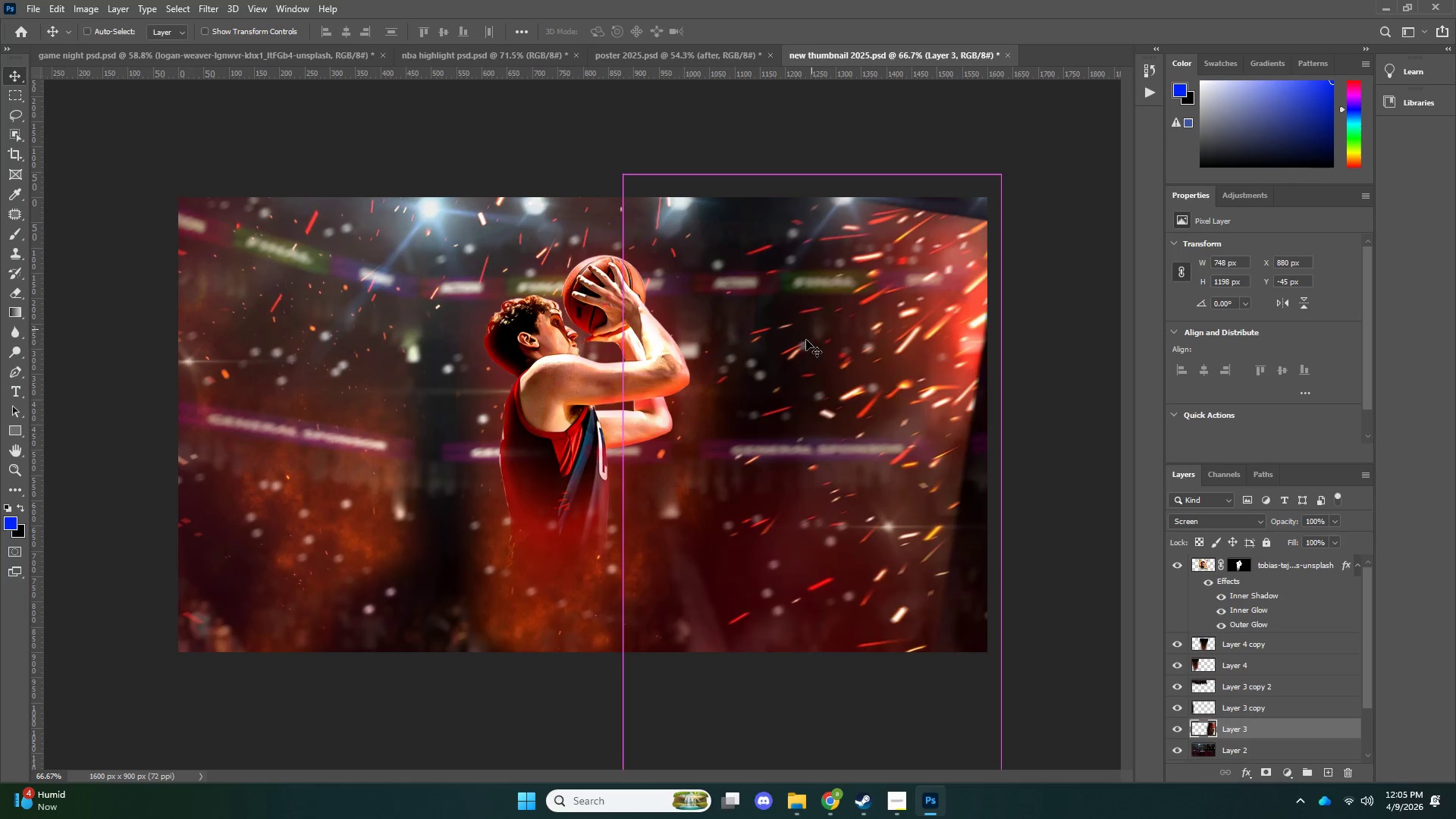 
key(NumpadEnter)
 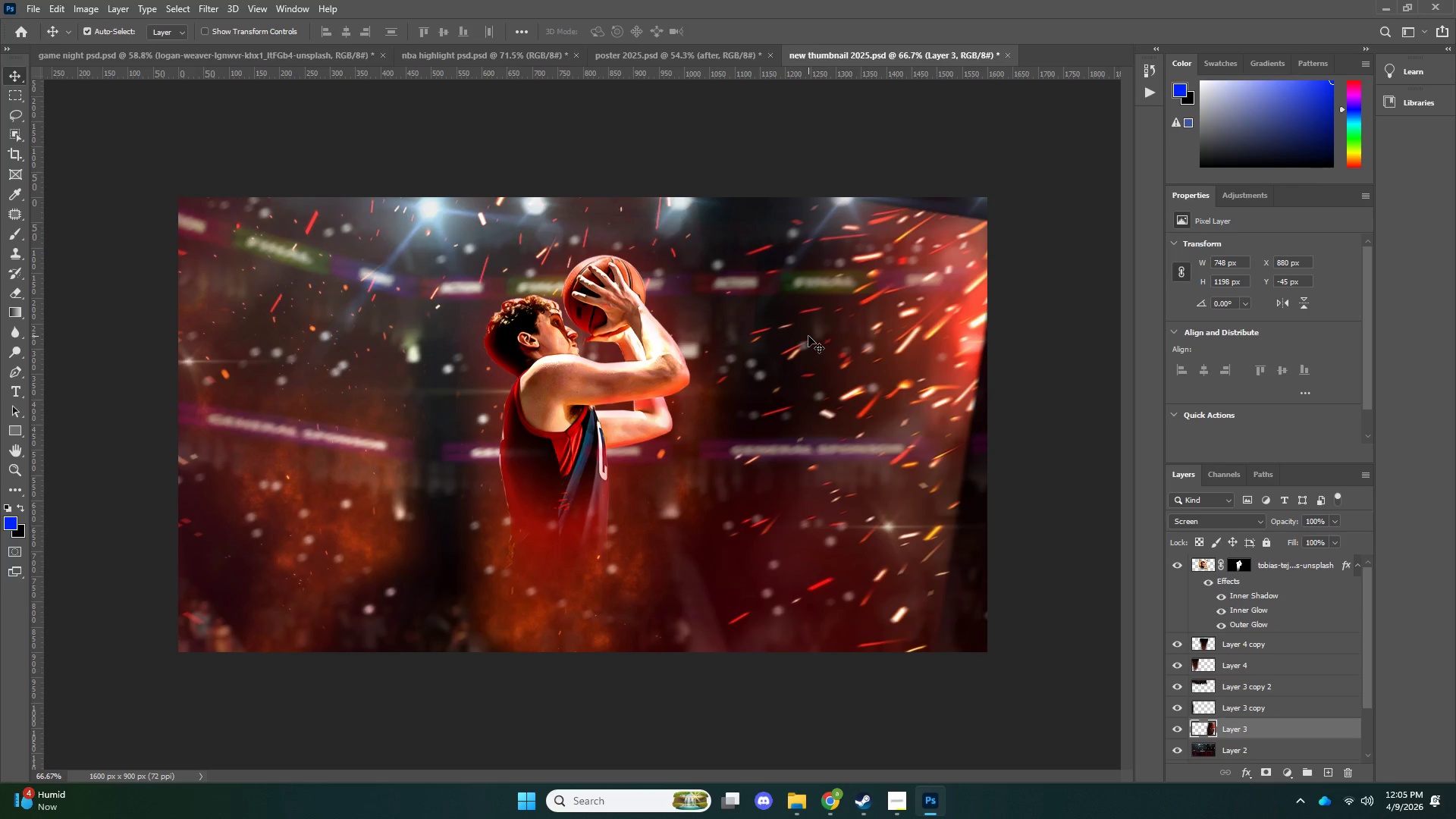 
key(Control+Z)
 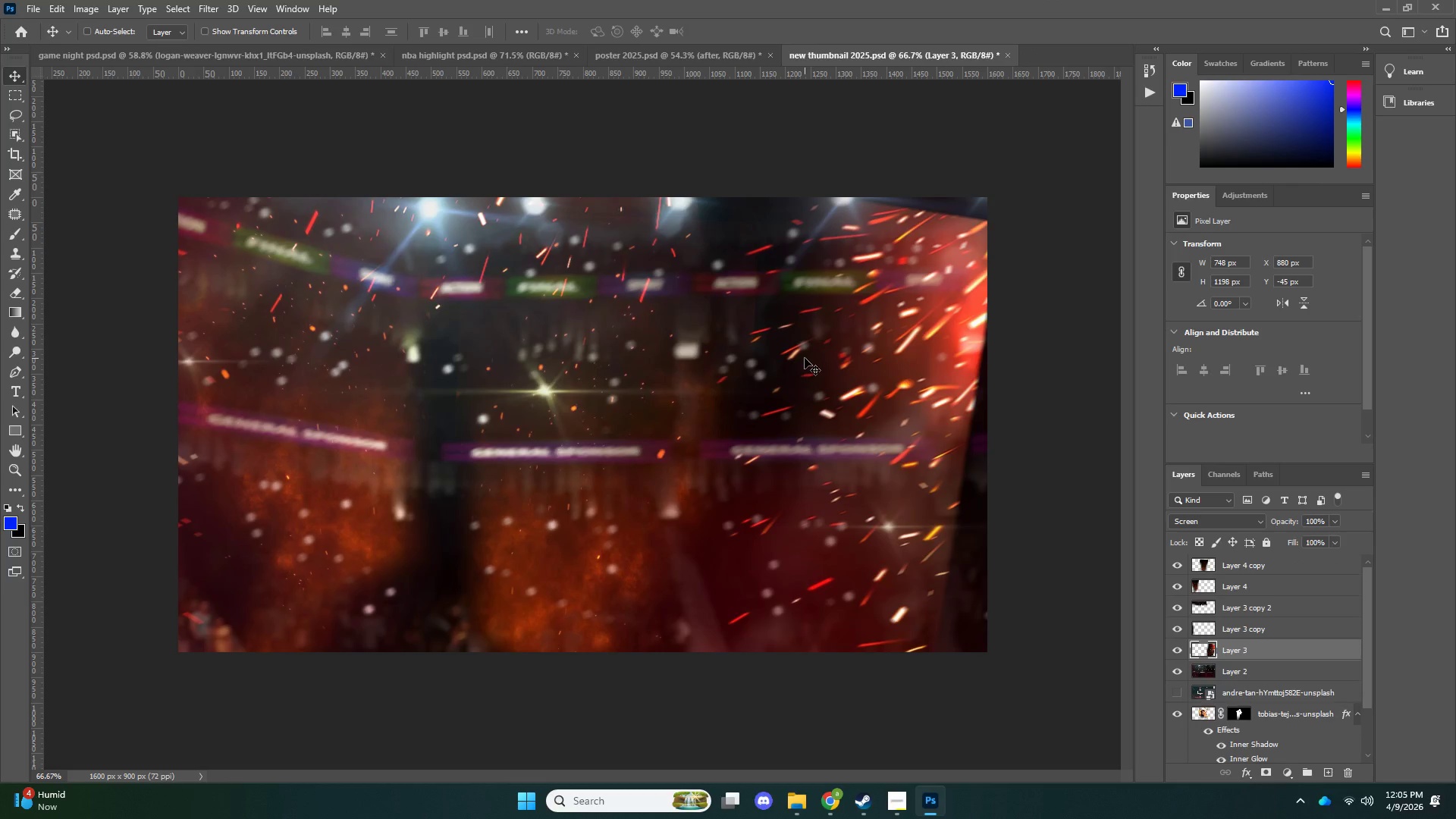 
key(Control+Z)
 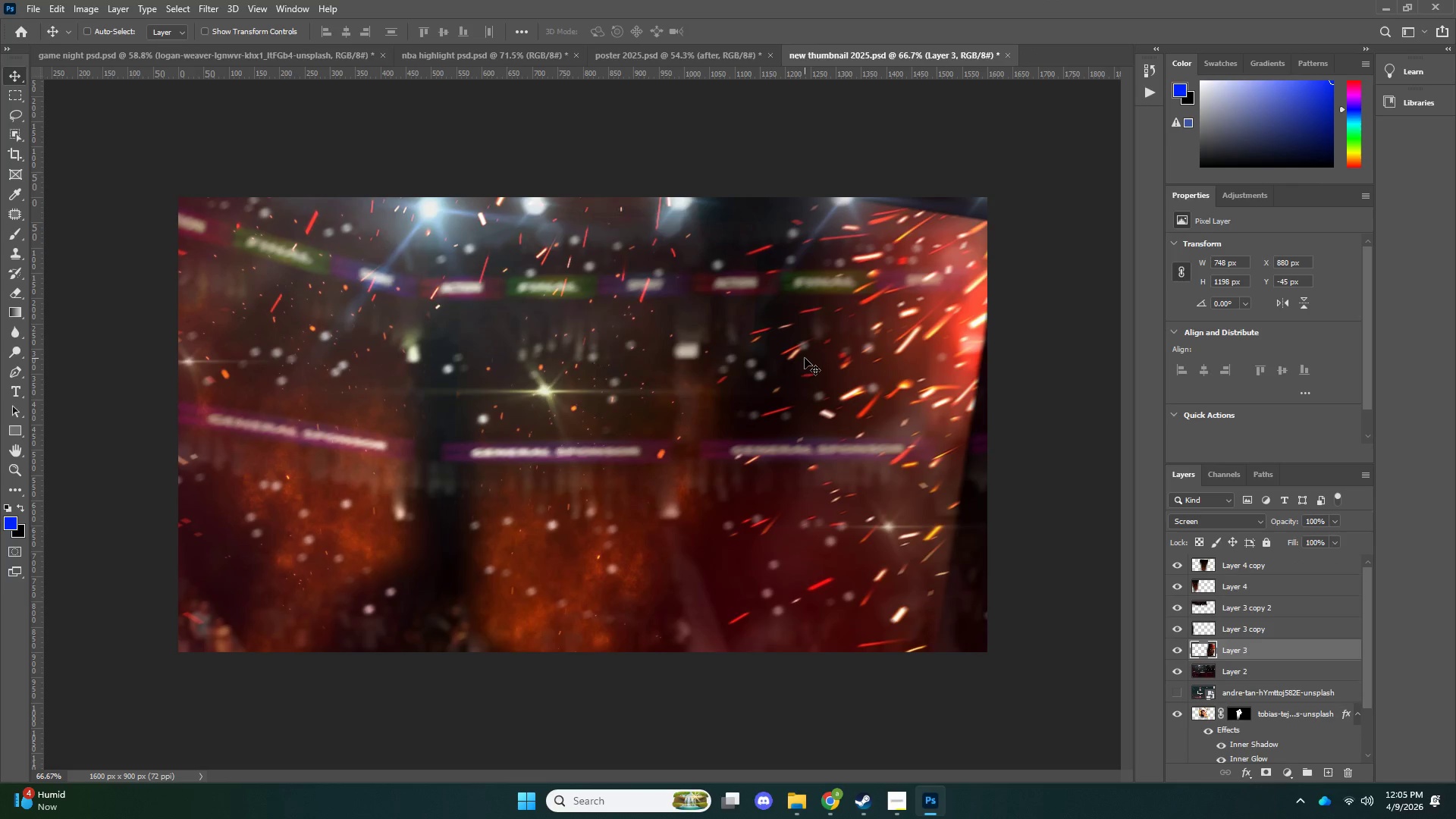 
key(Control+Z)
 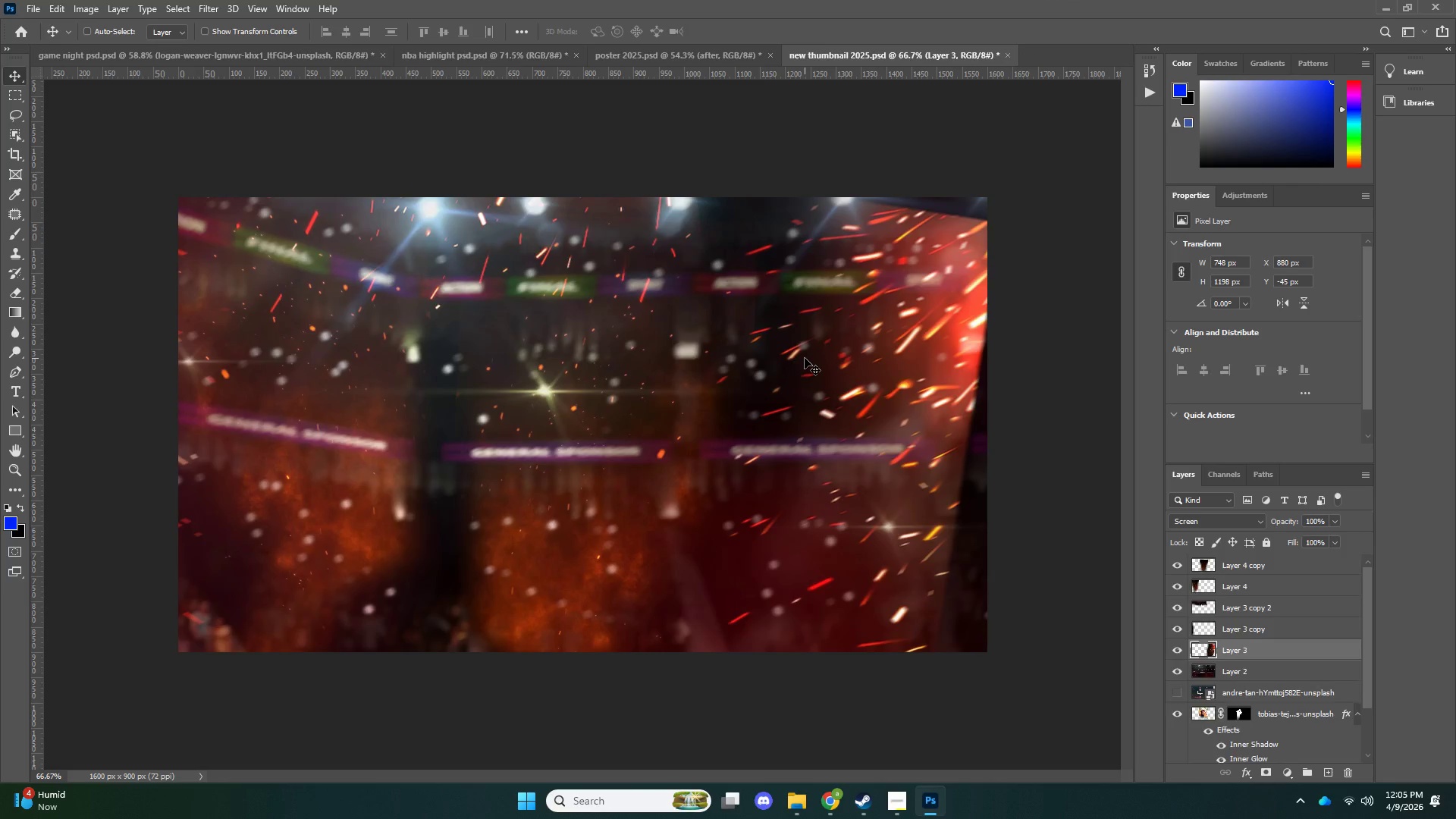 
key(Control+Z)
 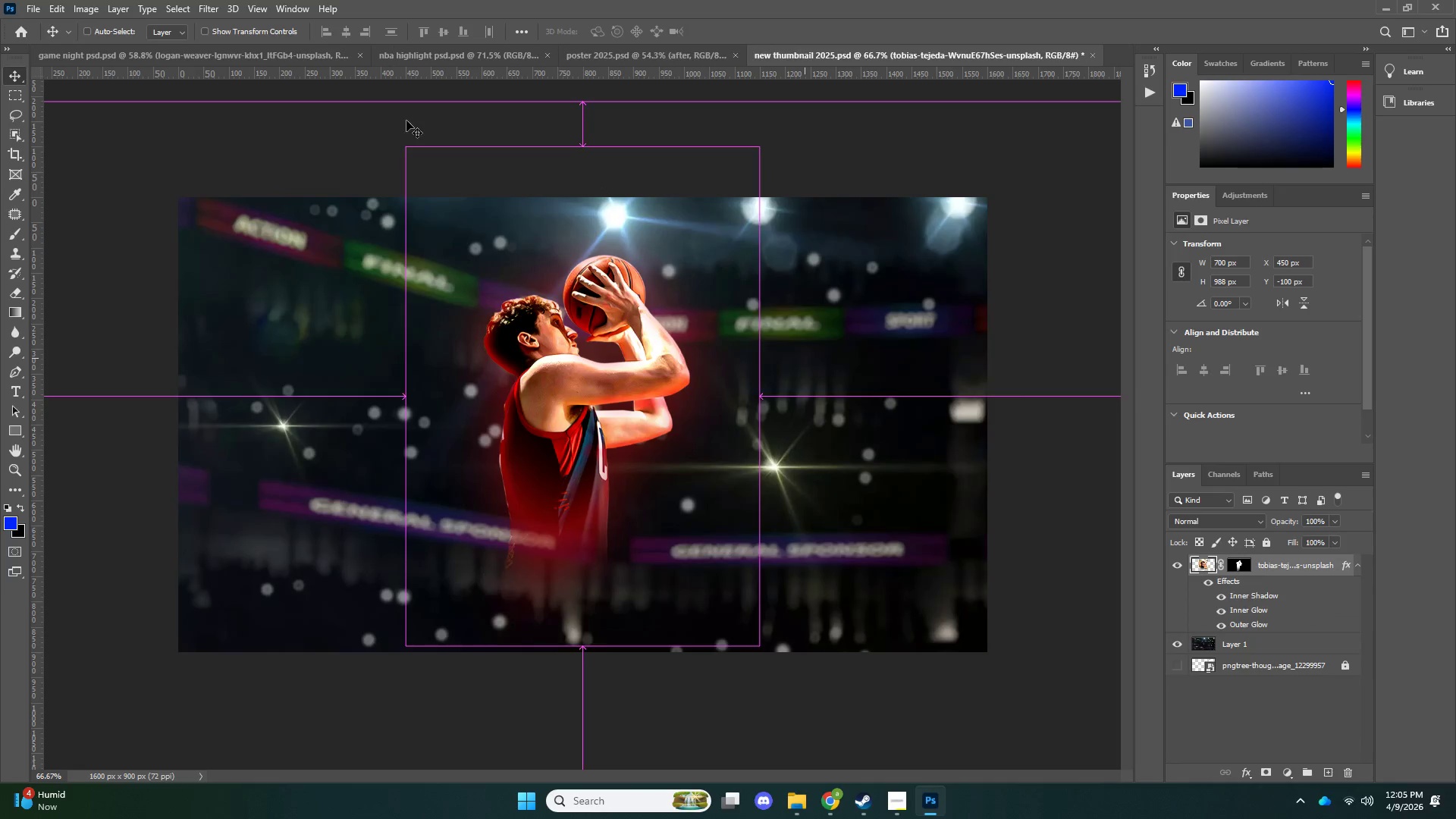 
key(NumpadEnter)
 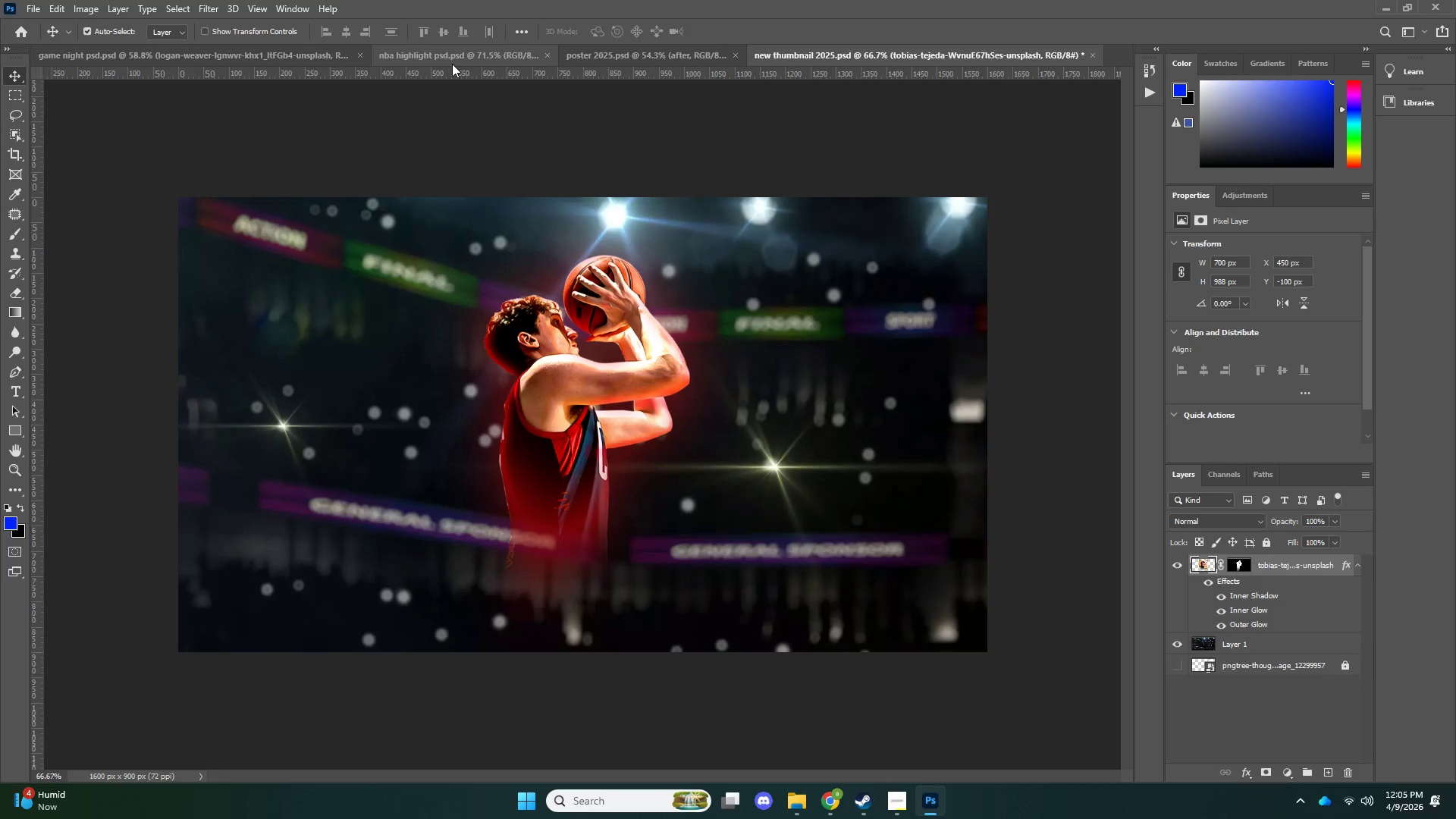 
double_click([452, 55])
 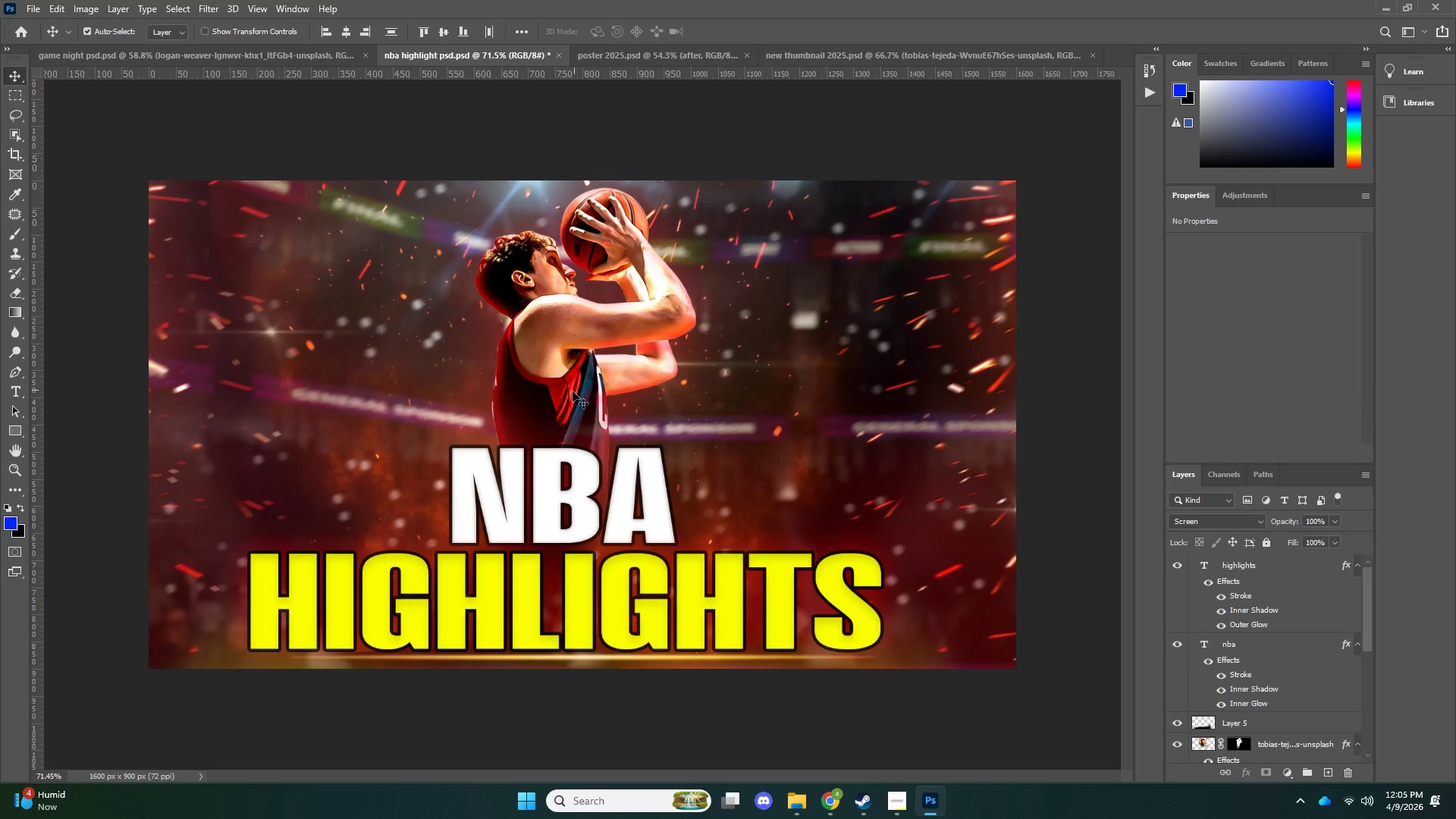 
left_click_drag(start_coordinate=[569, 394], to_coordinate=[524, 379])
 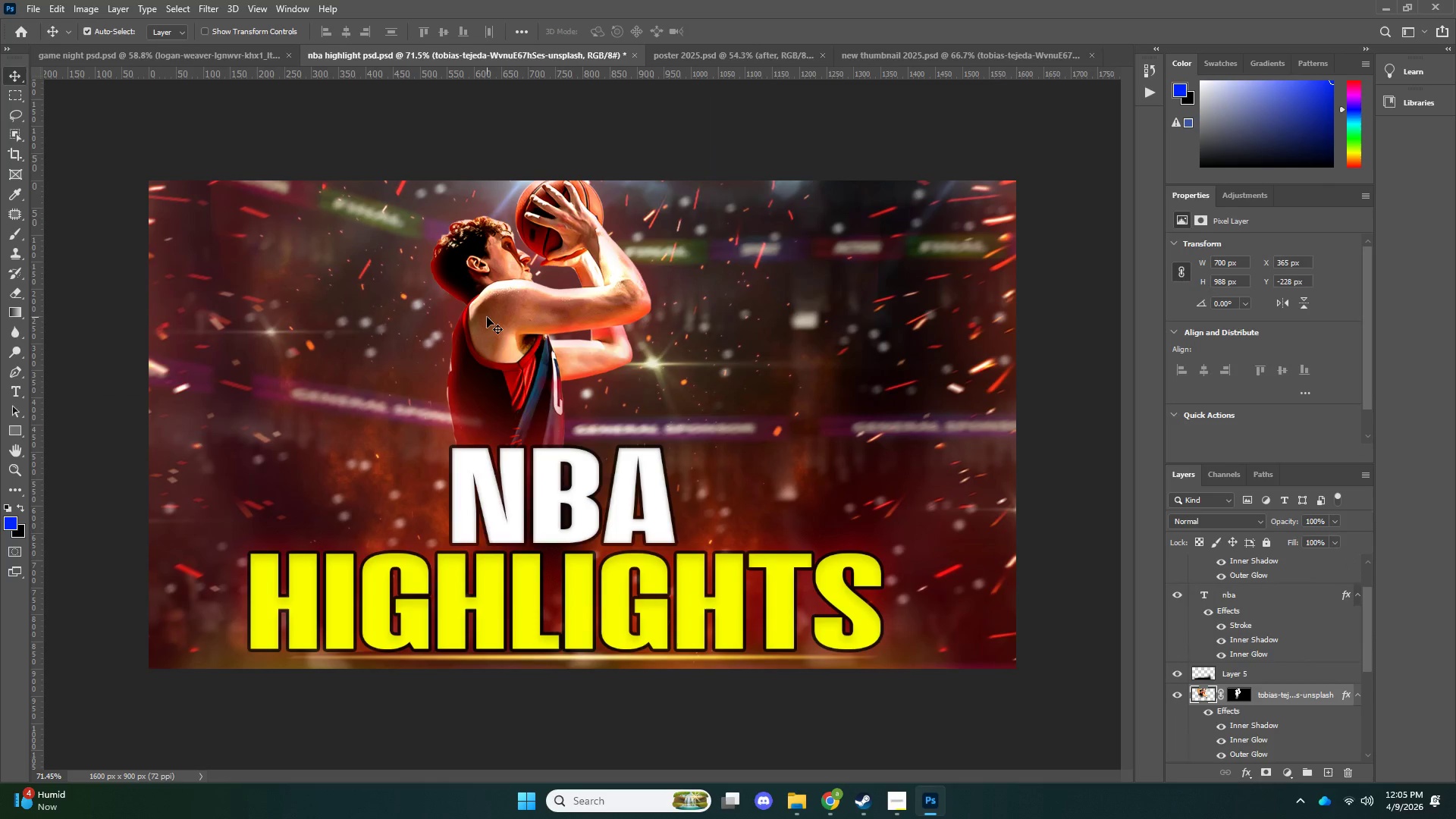 
key(Control+ControlLeft)
 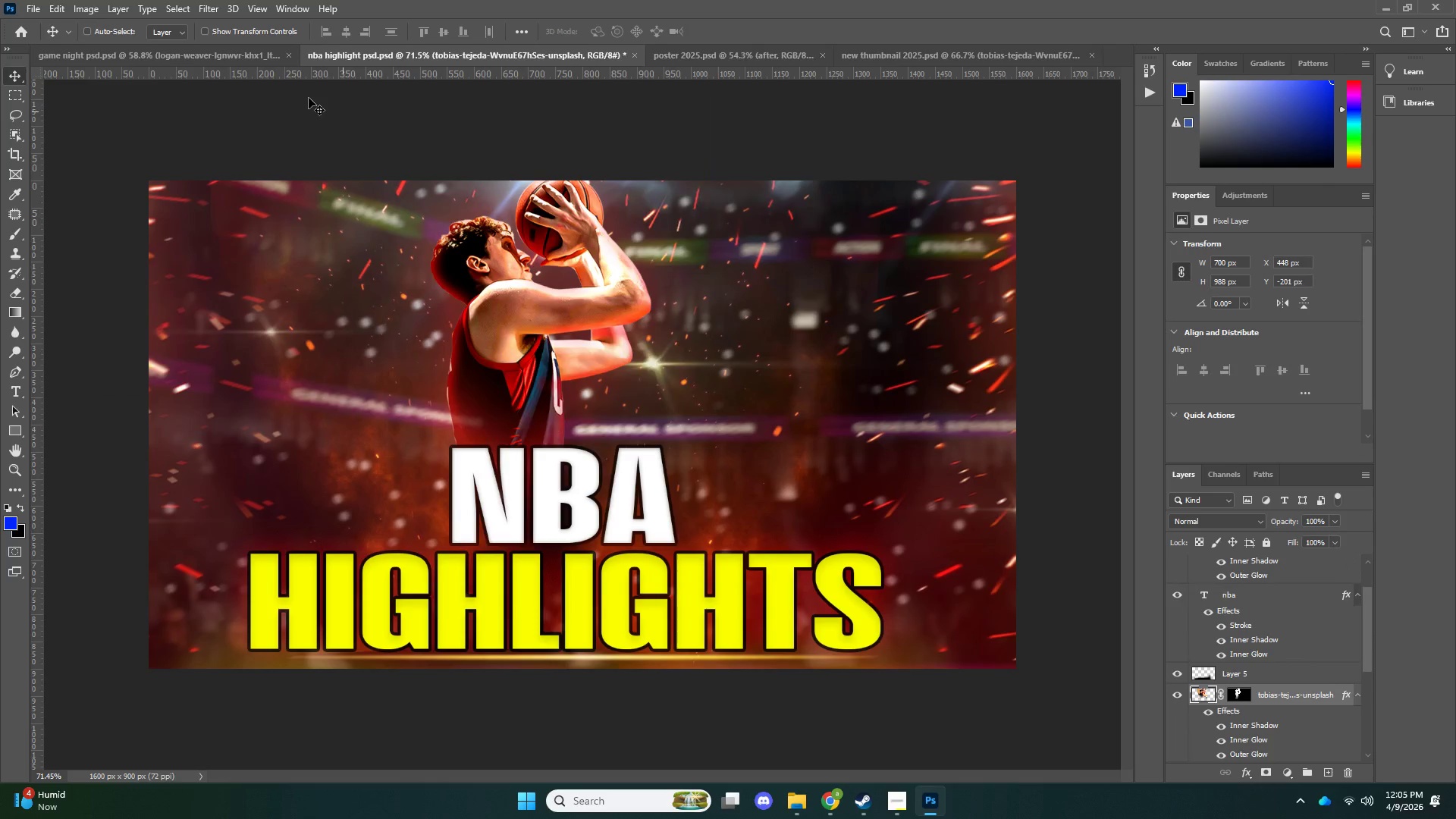 
key(Control+Z)
 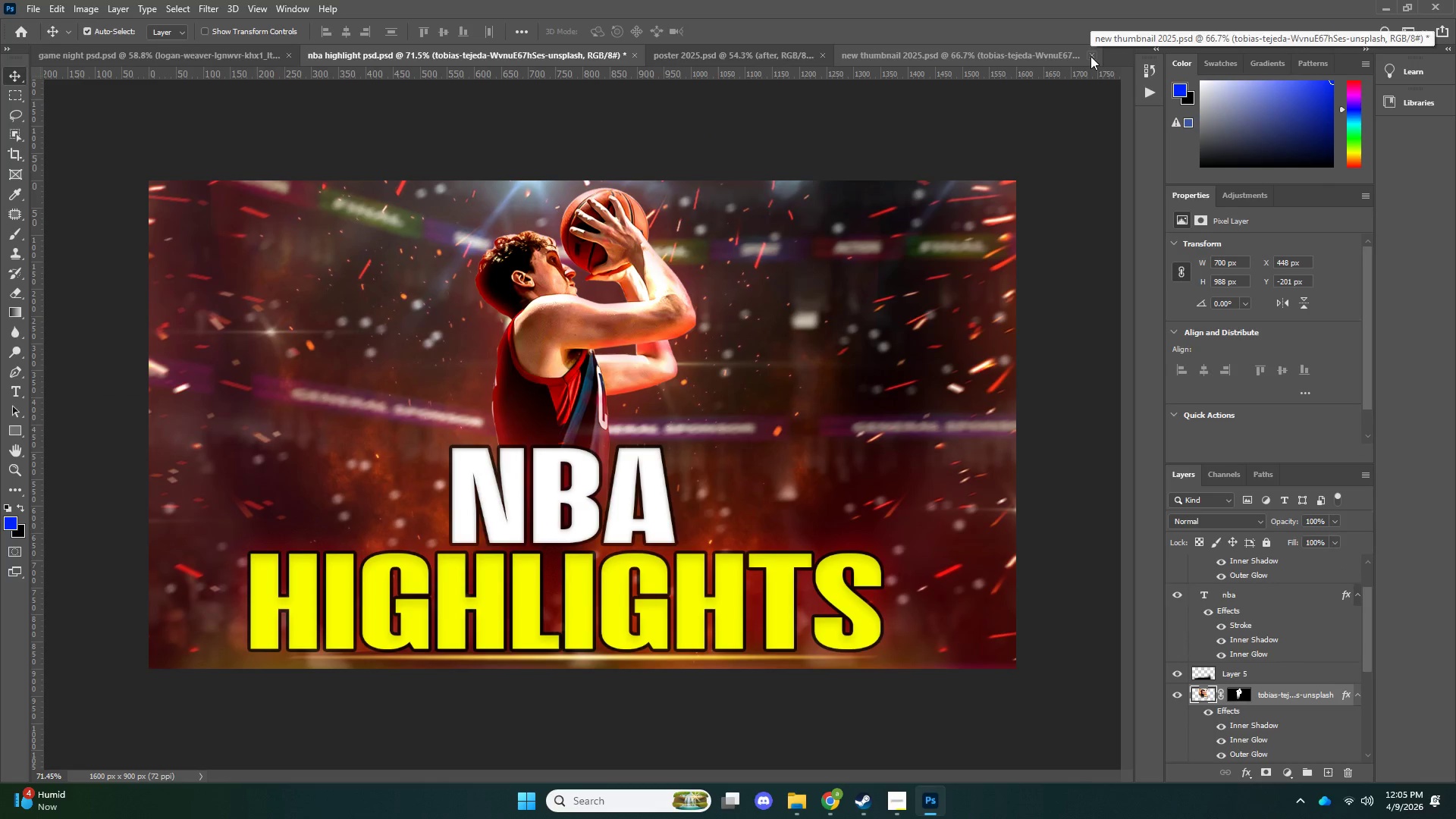 
left_click([1090, 56])
 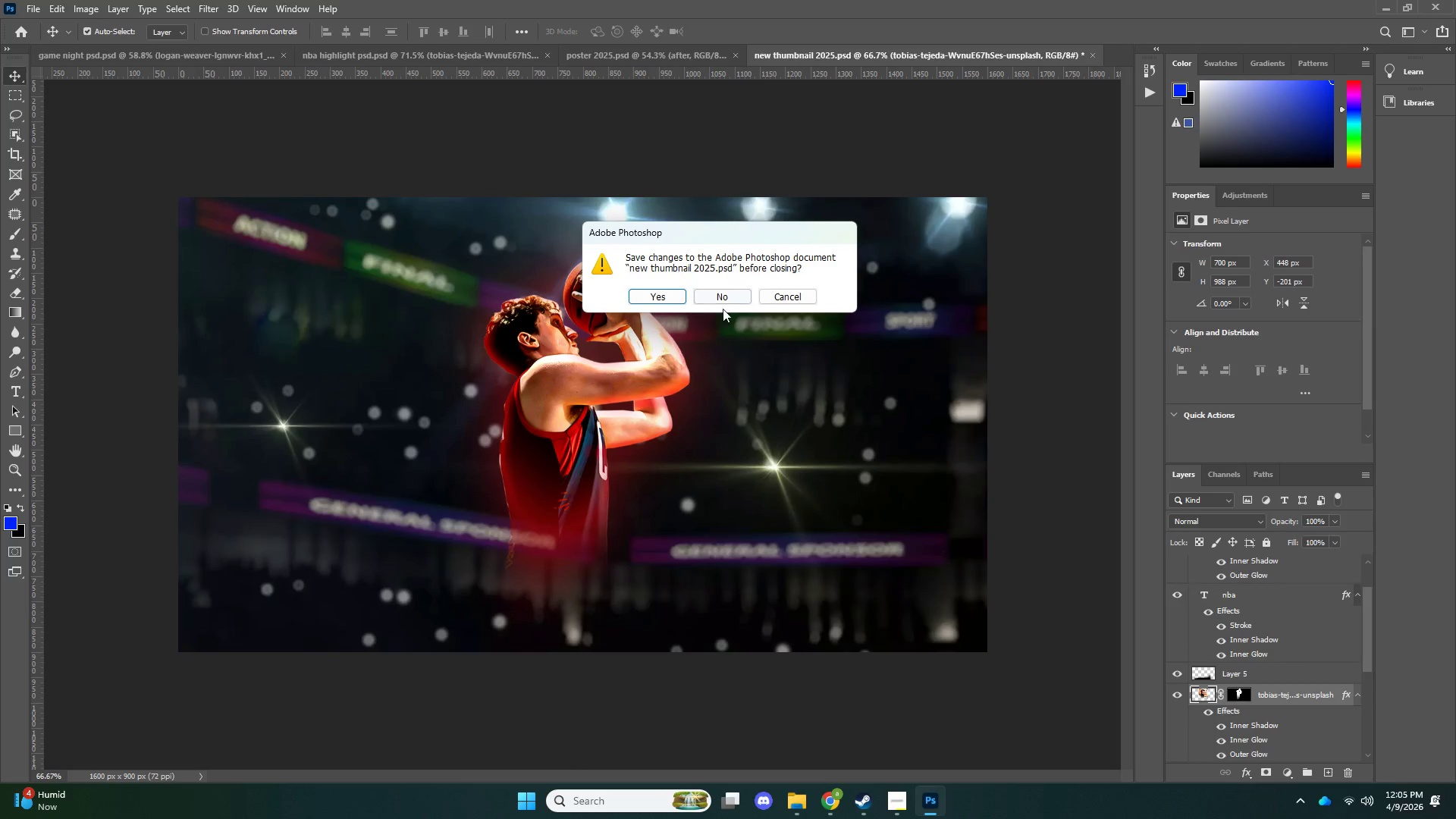 
left_click([721, 306])
 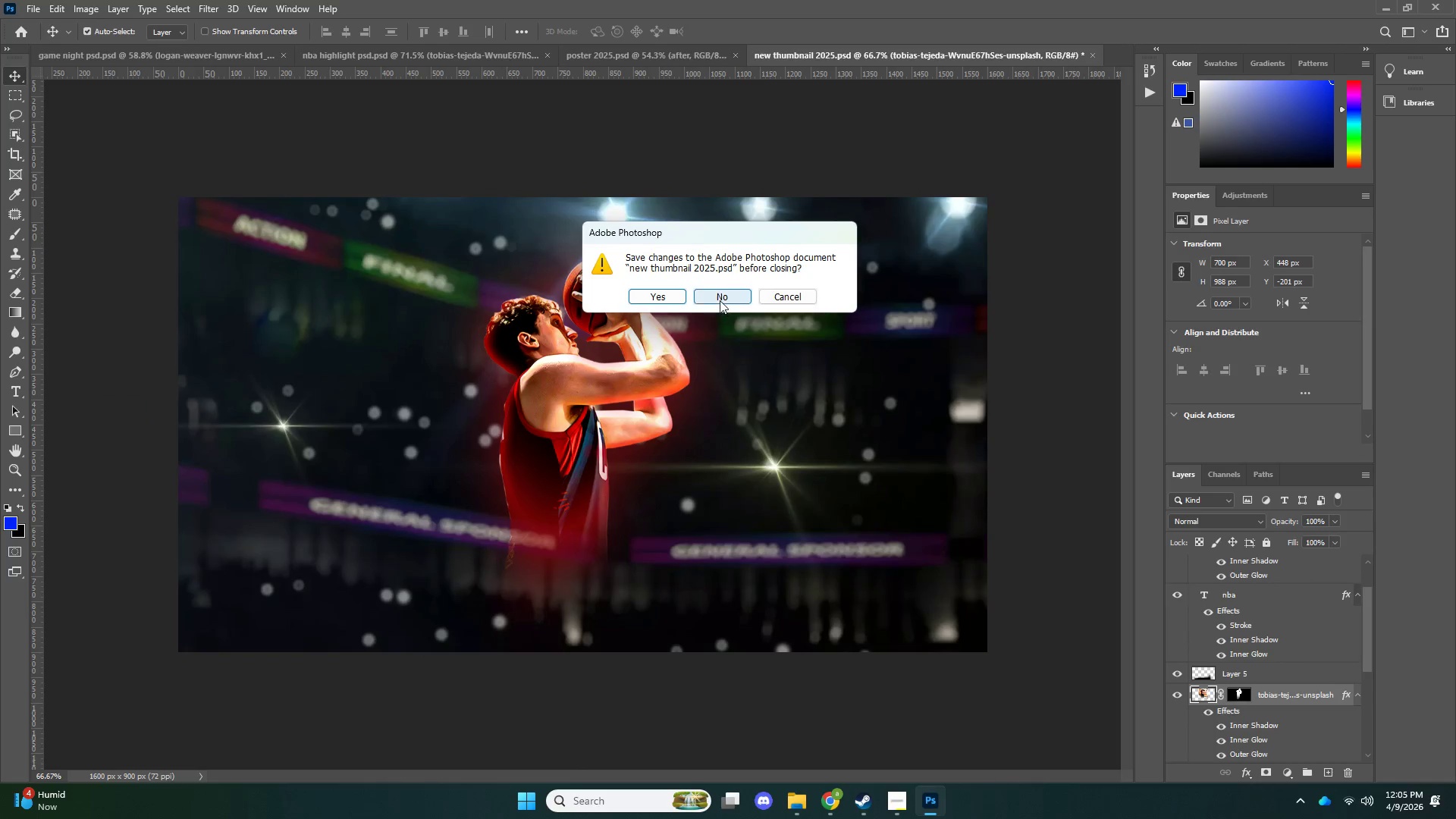 
left_click([720, 300])
 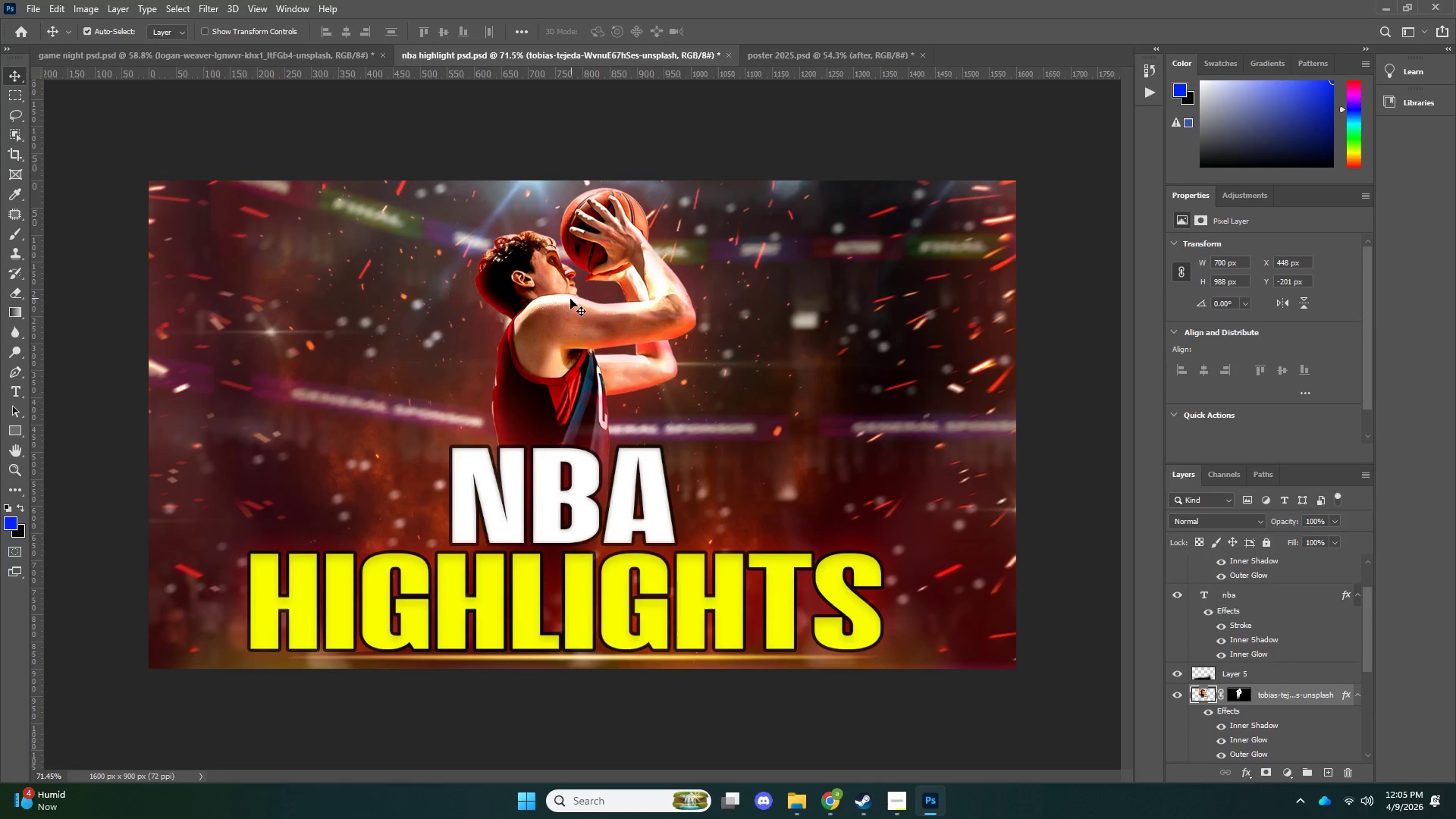 
left_click_drag(start_coordinate=[582, 300], to_coordinate=[683, 295])
 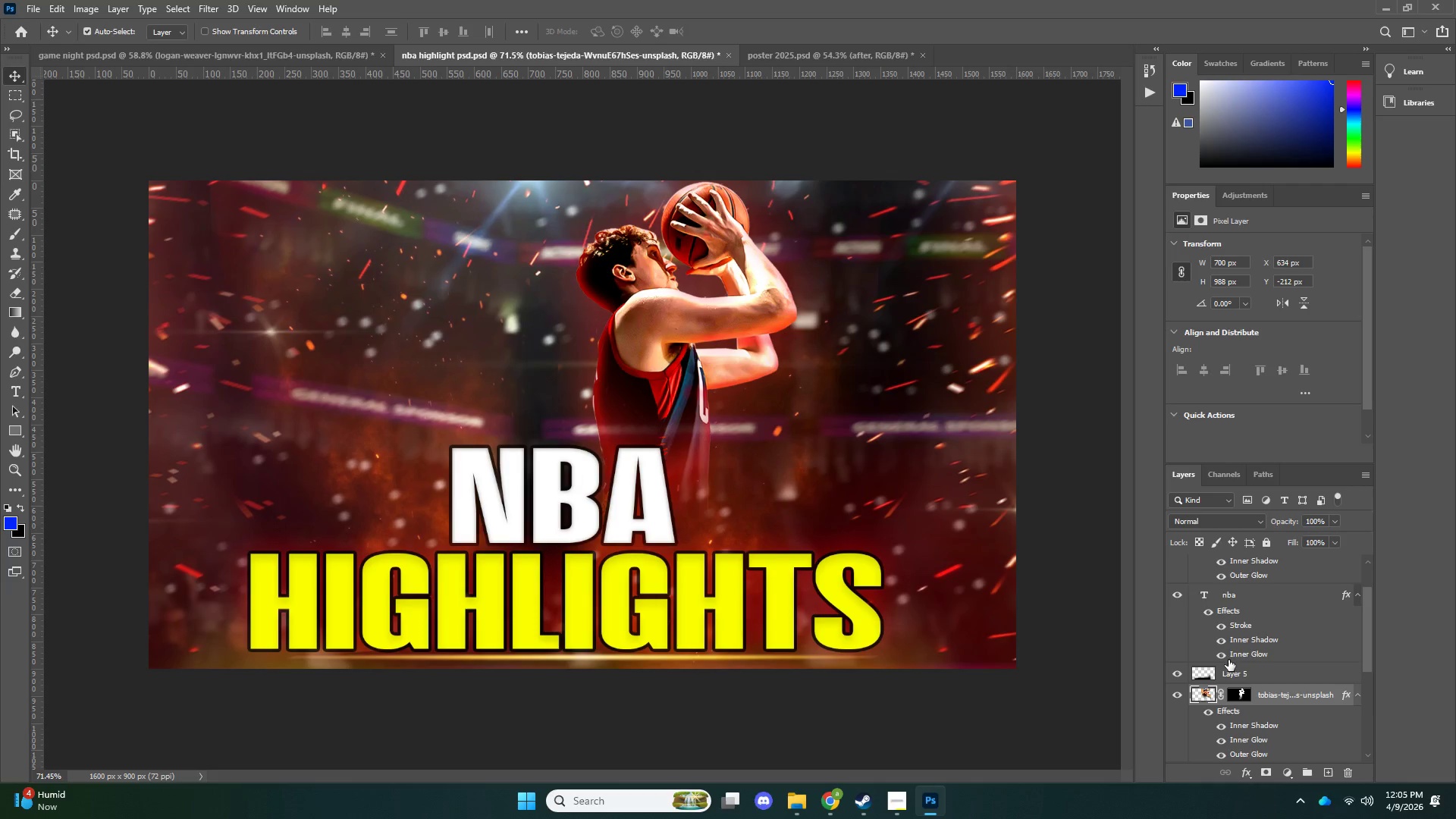 
key(Control+ControlLeft)
 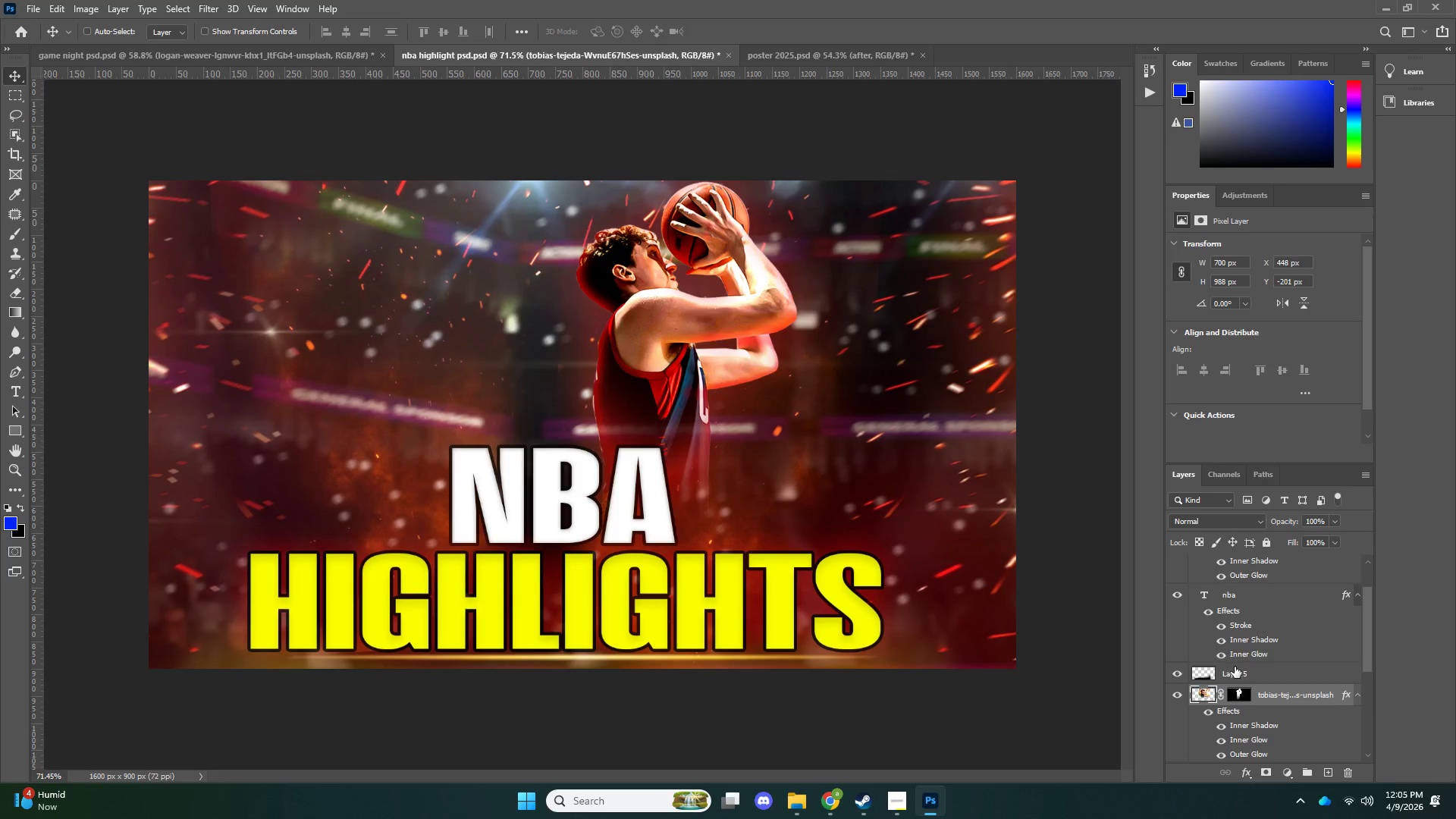 
key(Control+Z)
 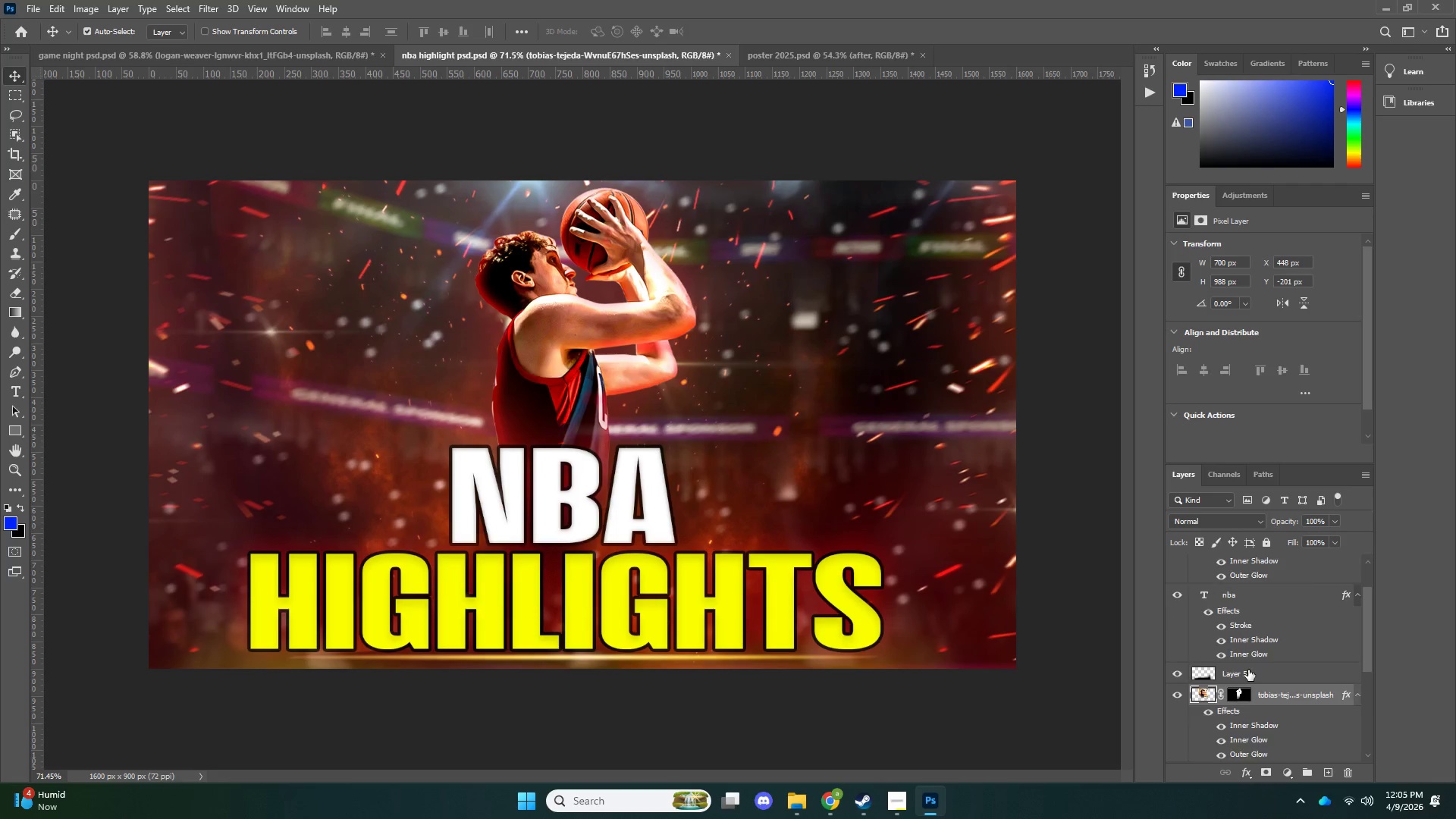 
scroll: coordinate [1253, 629], scroll_direction: none, amount: 0.0
 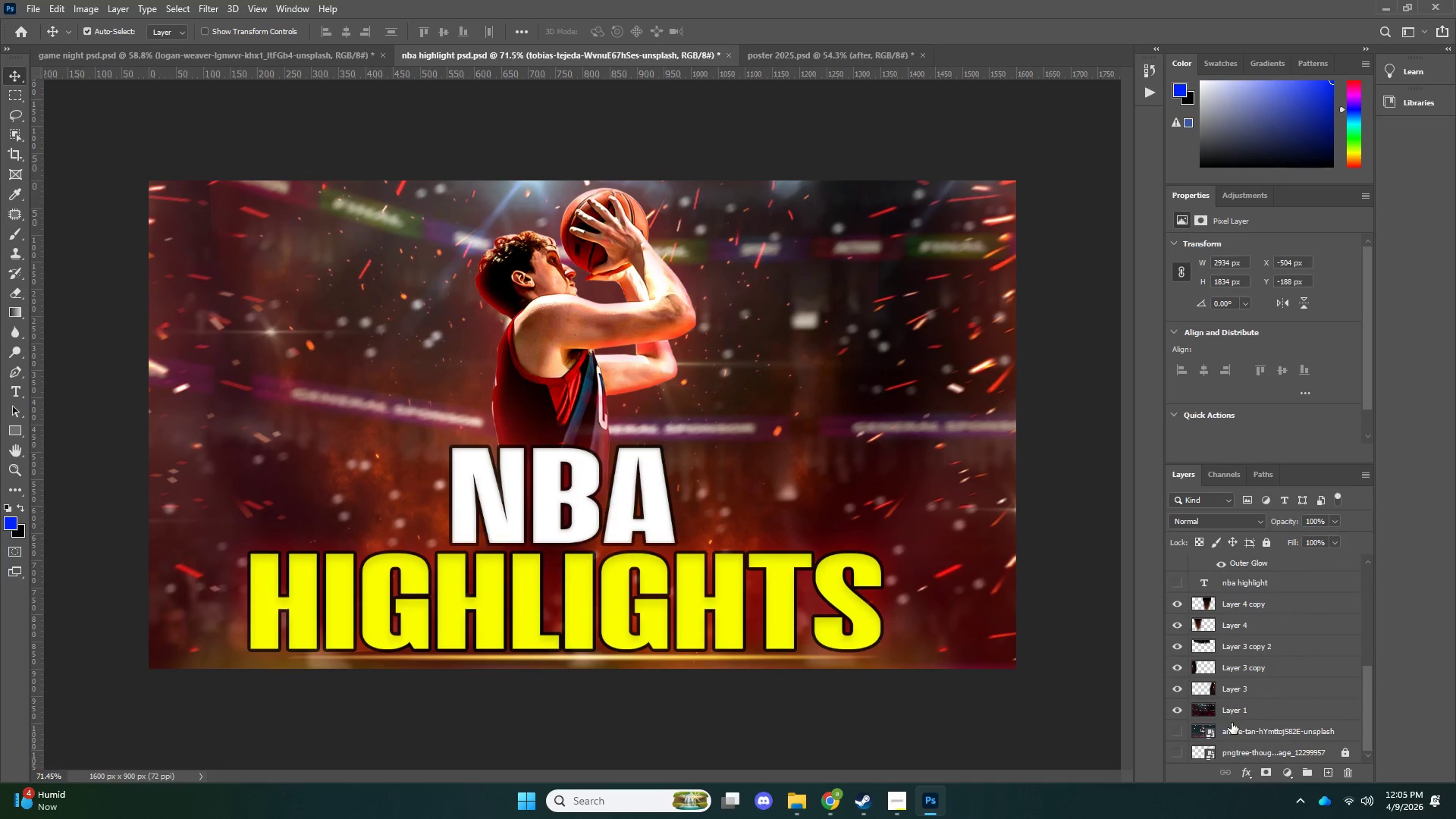 
double_click([1232, 753])
 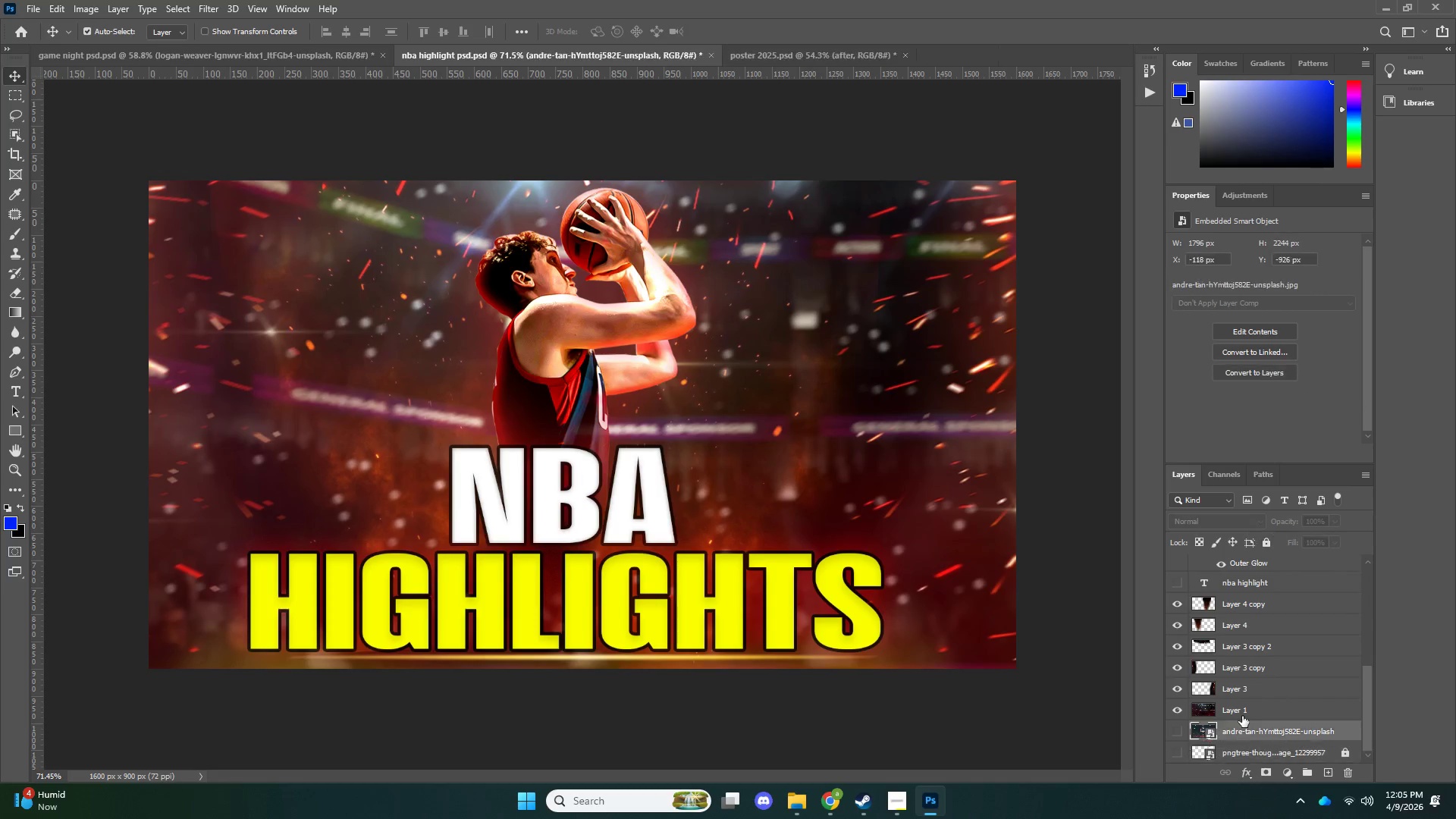 
left_click_drag(start_coordinate=[1242, 714], to_coordinate=[1243, 708])
 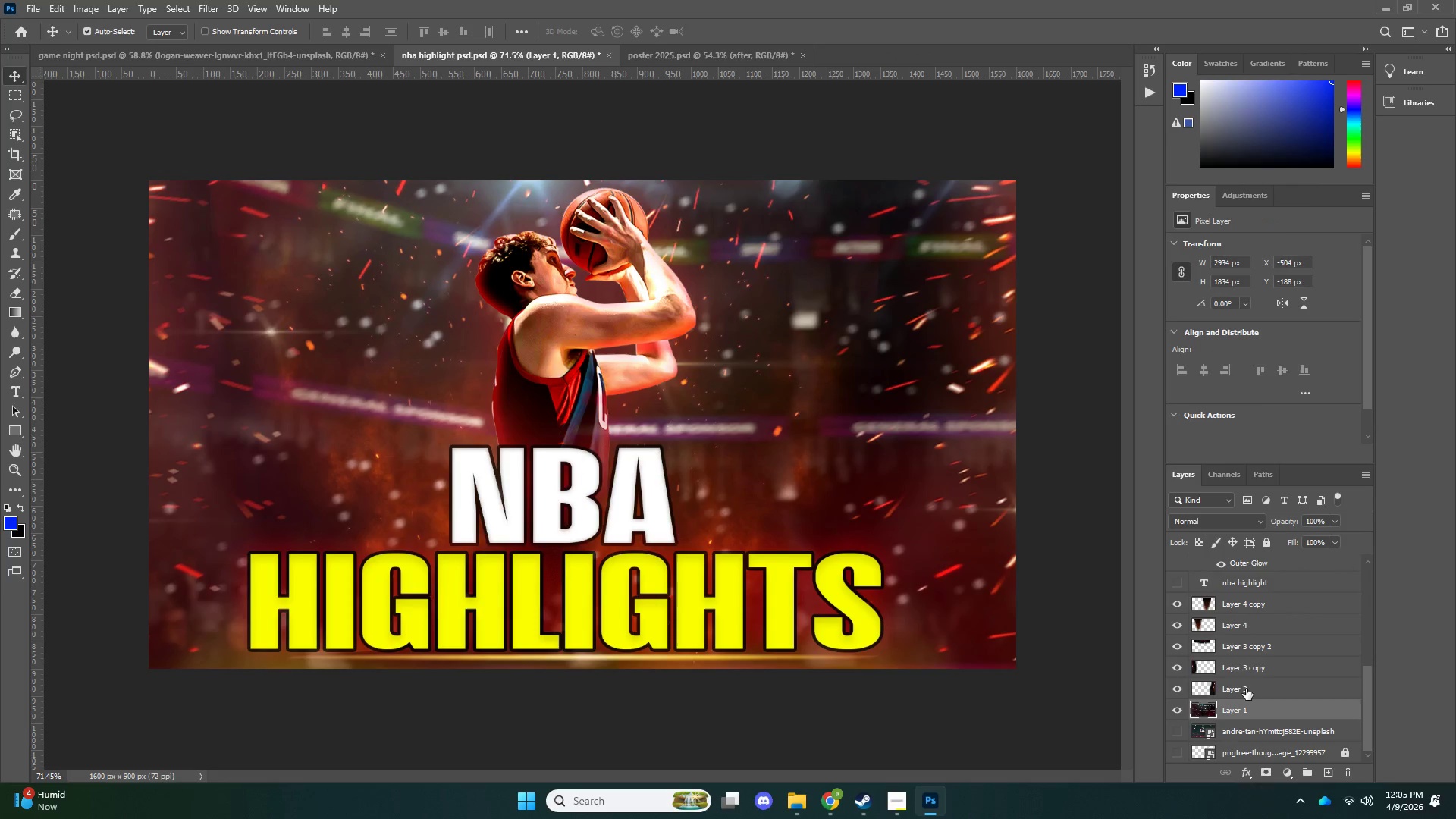 
left_click_drag(start_coordinate=[1246, 689], to_coordinate=[1247, 685])
 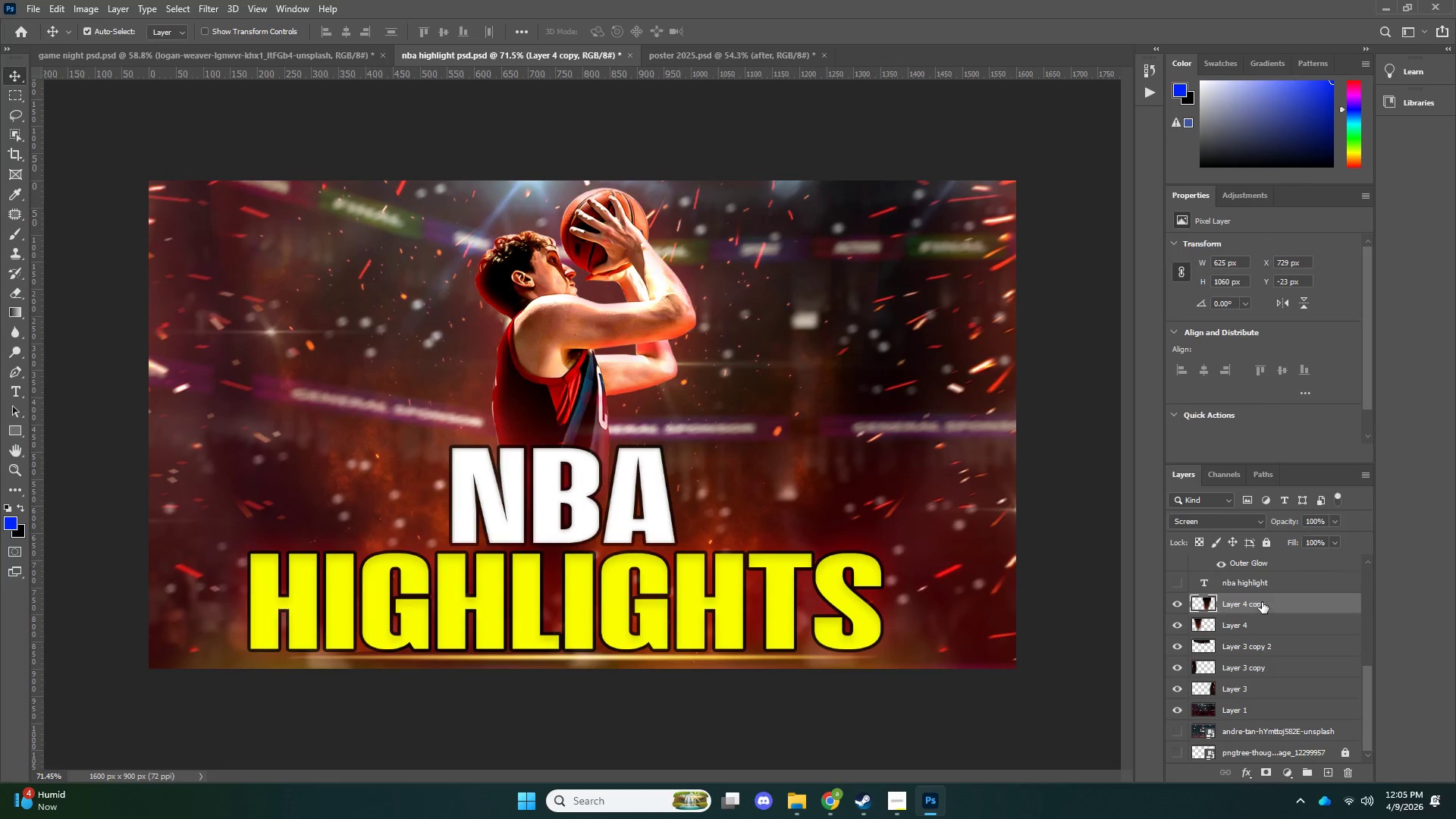 
scroll: coordinate [1255, 607], scroll_direction: up, amount: 10.0
 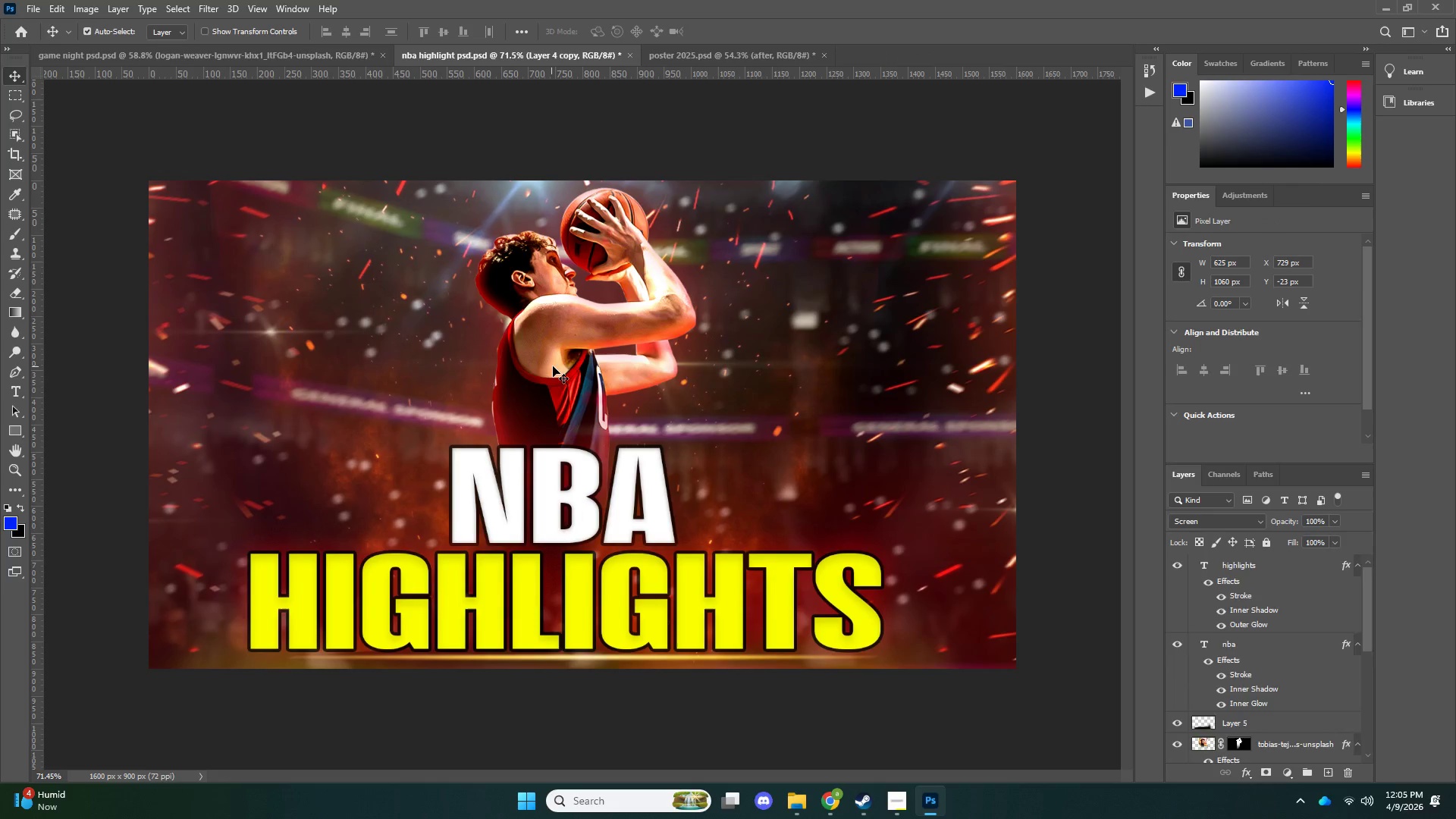 
left_click_drag(start_coordinate=[553, 366], to_coordinate=[515, 360])
 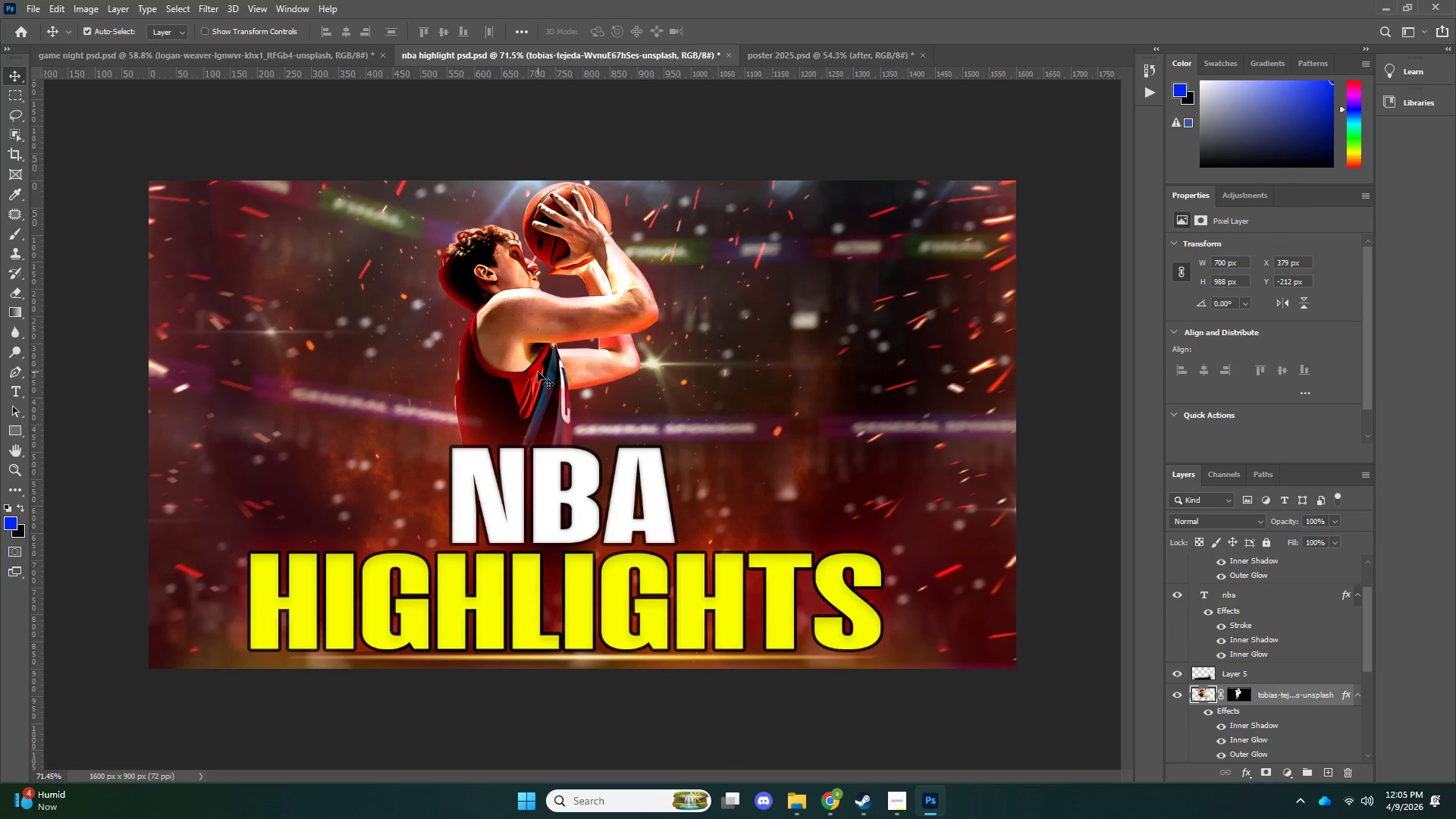 
key(Control+ControlLeft)
 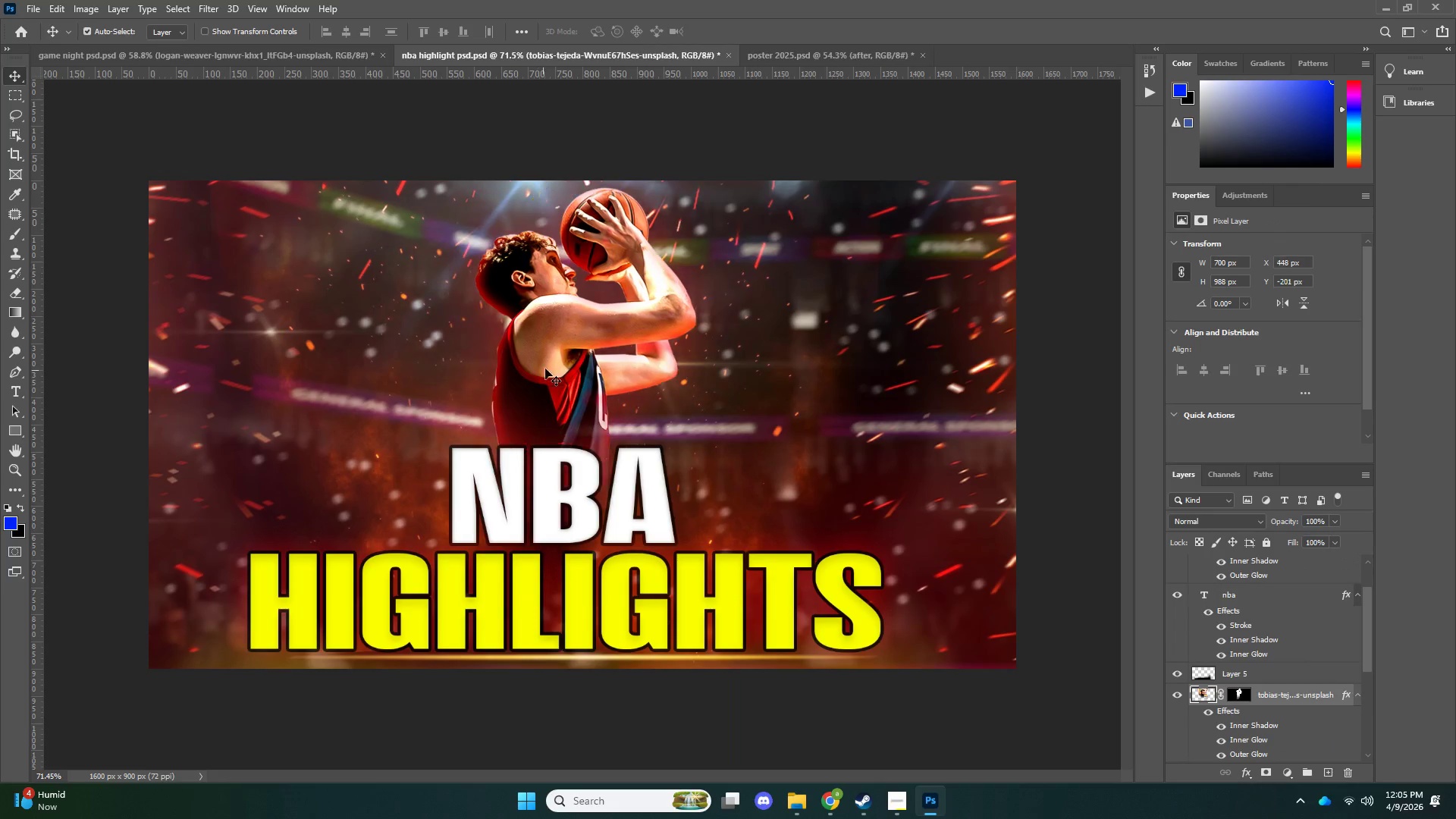 
key(Control+Z)
 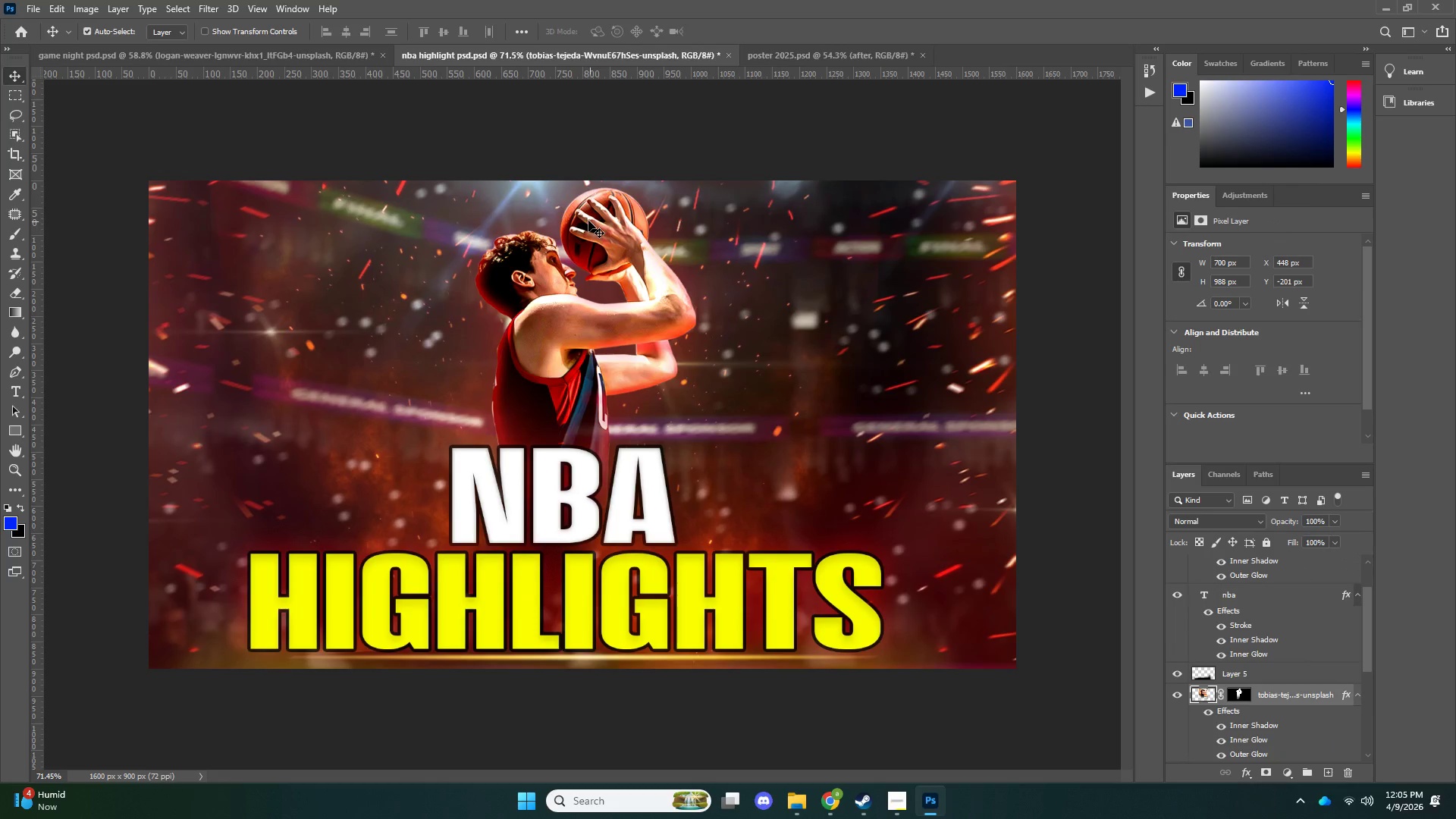 
type(zv)
 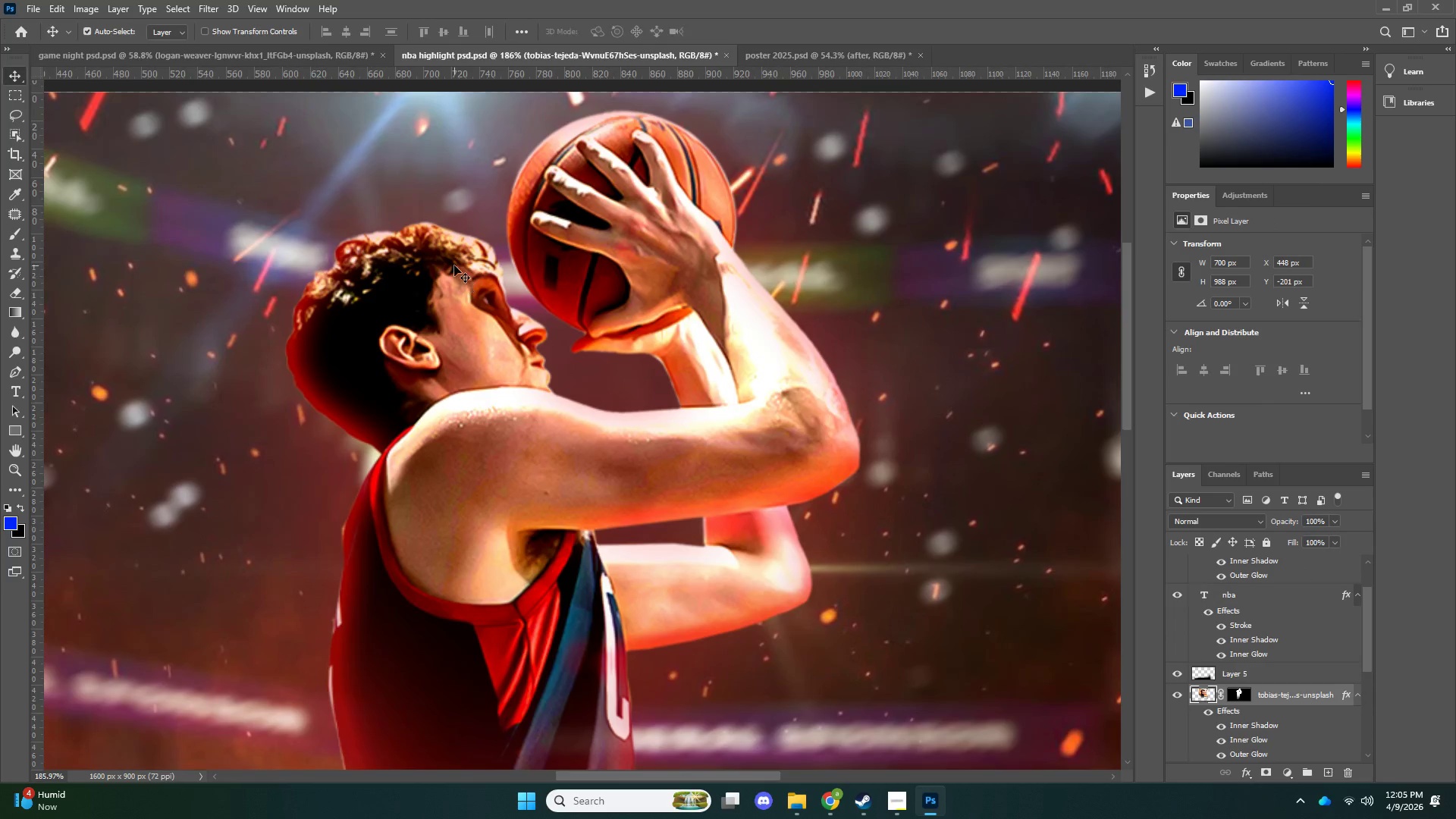 
left_click_drag(start_coordinate=[594, 236], to_coordinate=[655, 251])
 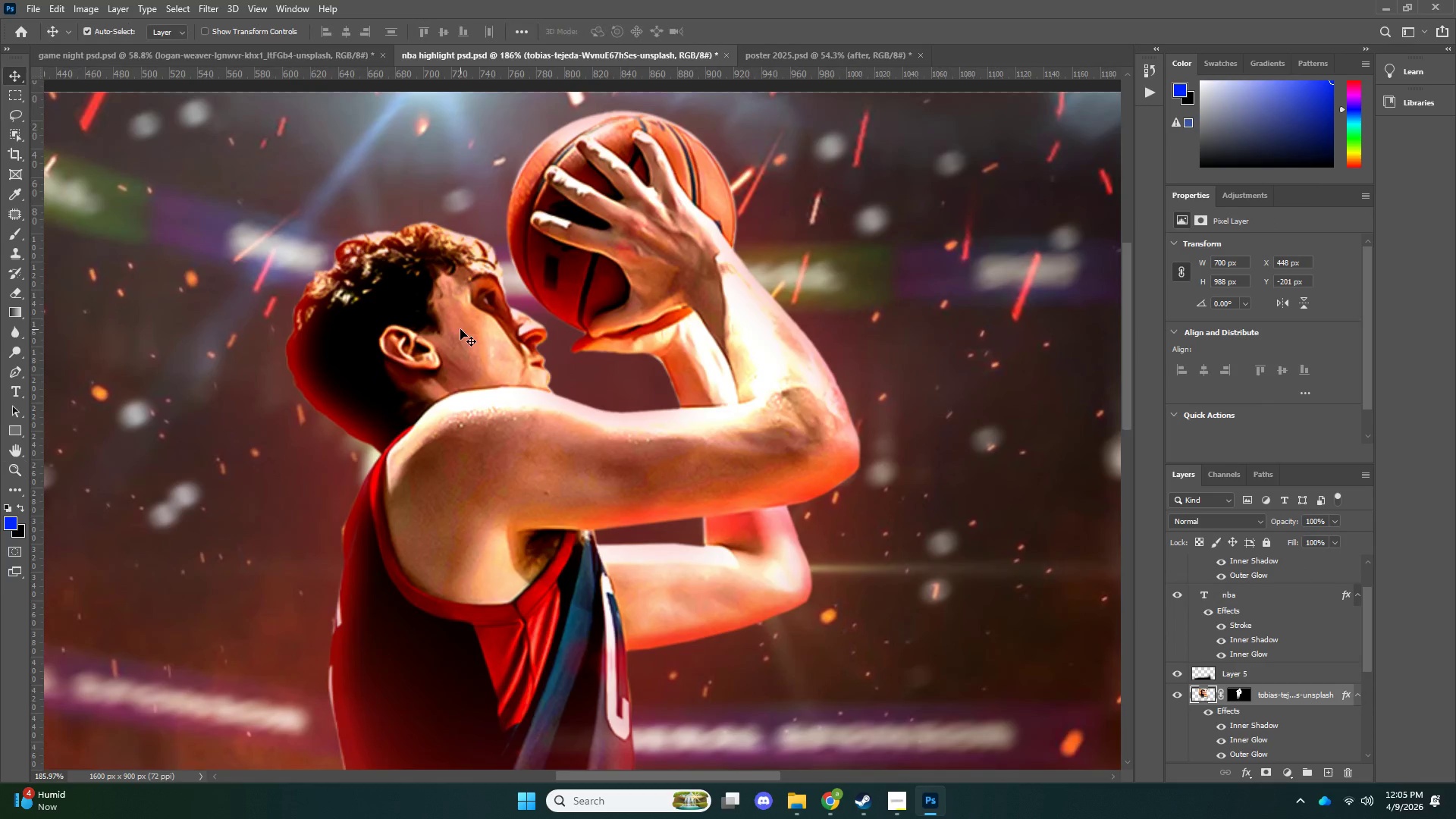 
left_click([460, 329])
 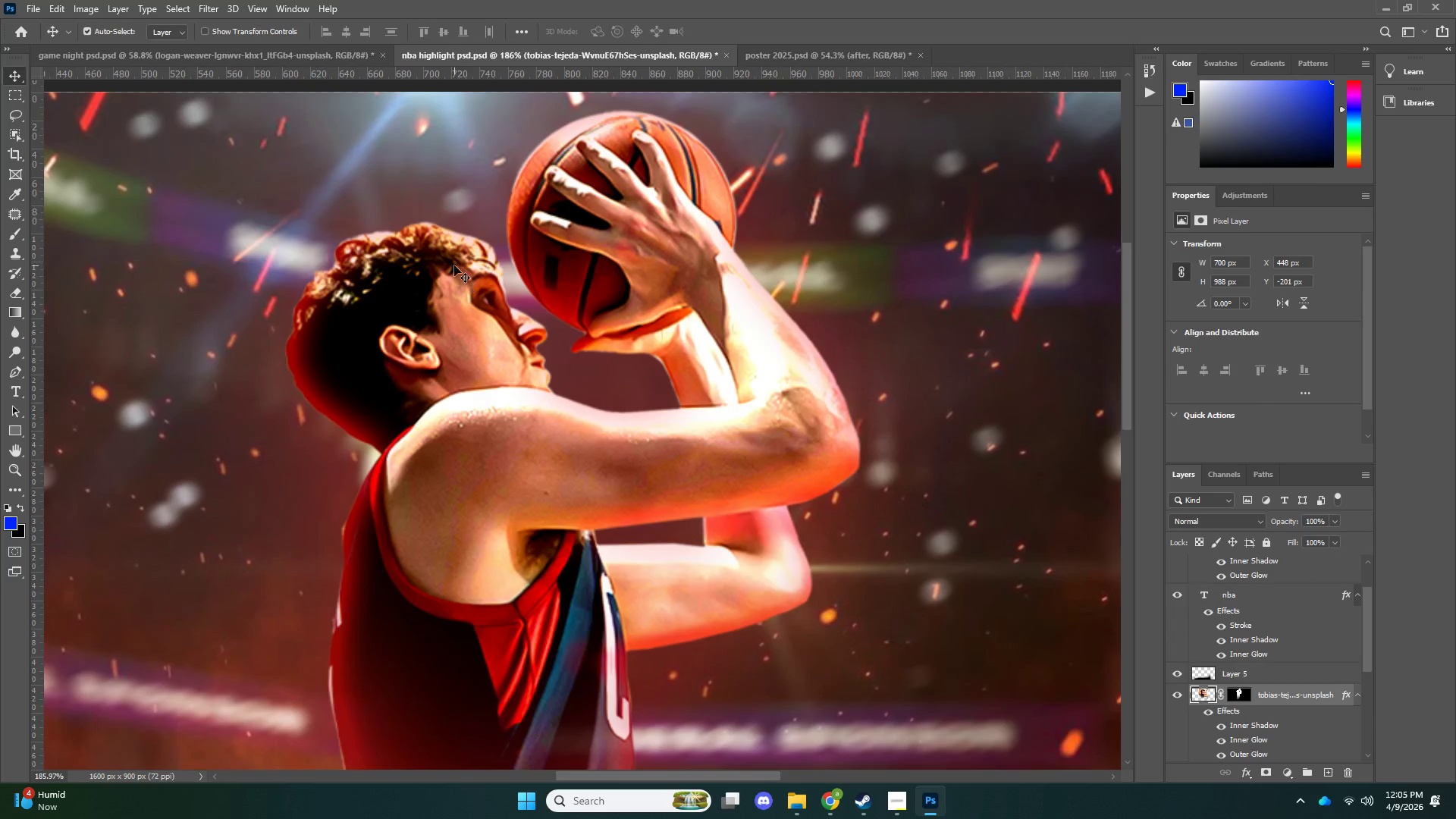 
key(Z)
 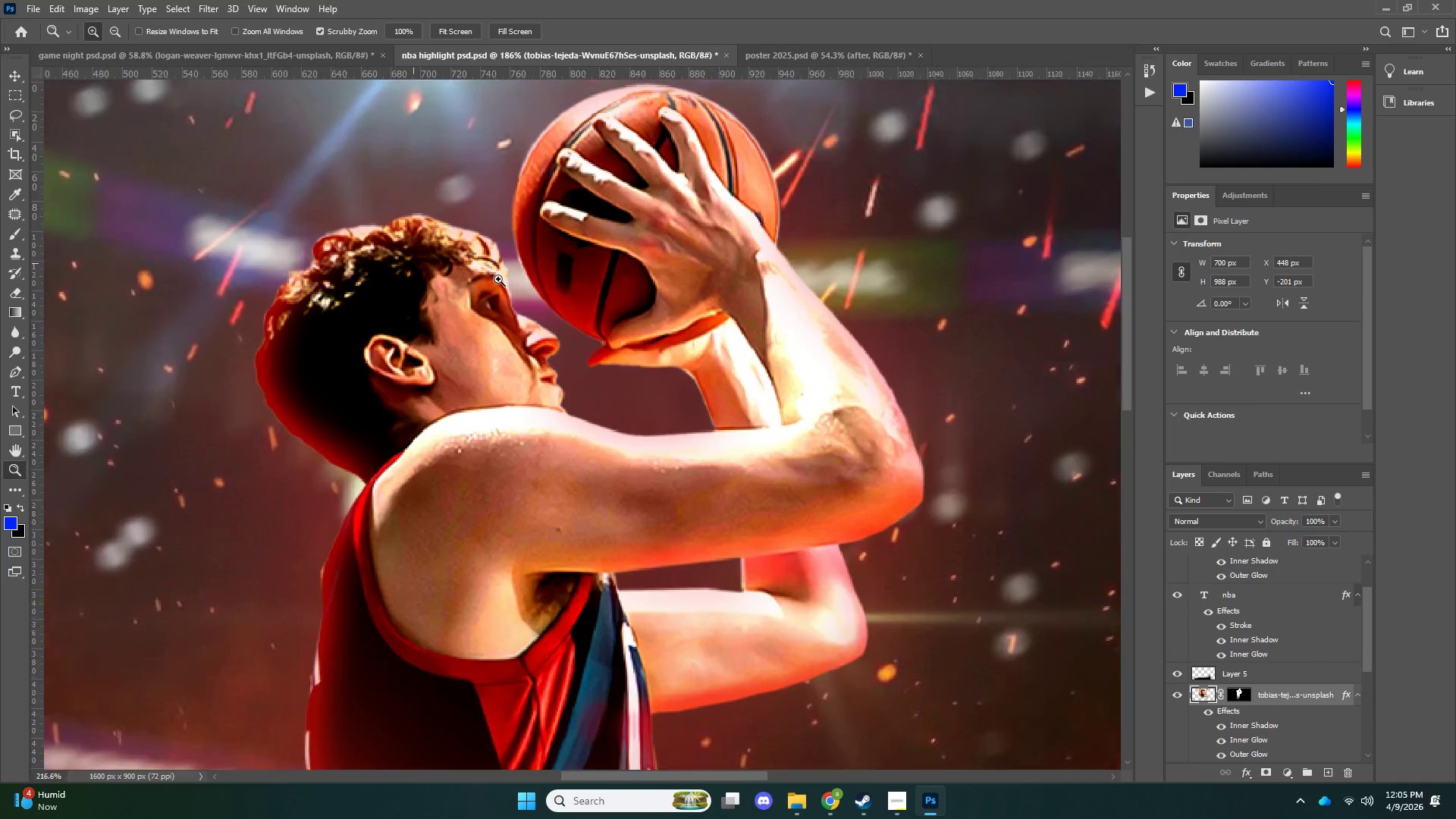 
left_click_drag(start_coordinate=[472, 274], to_coordinate=[539, 282])
 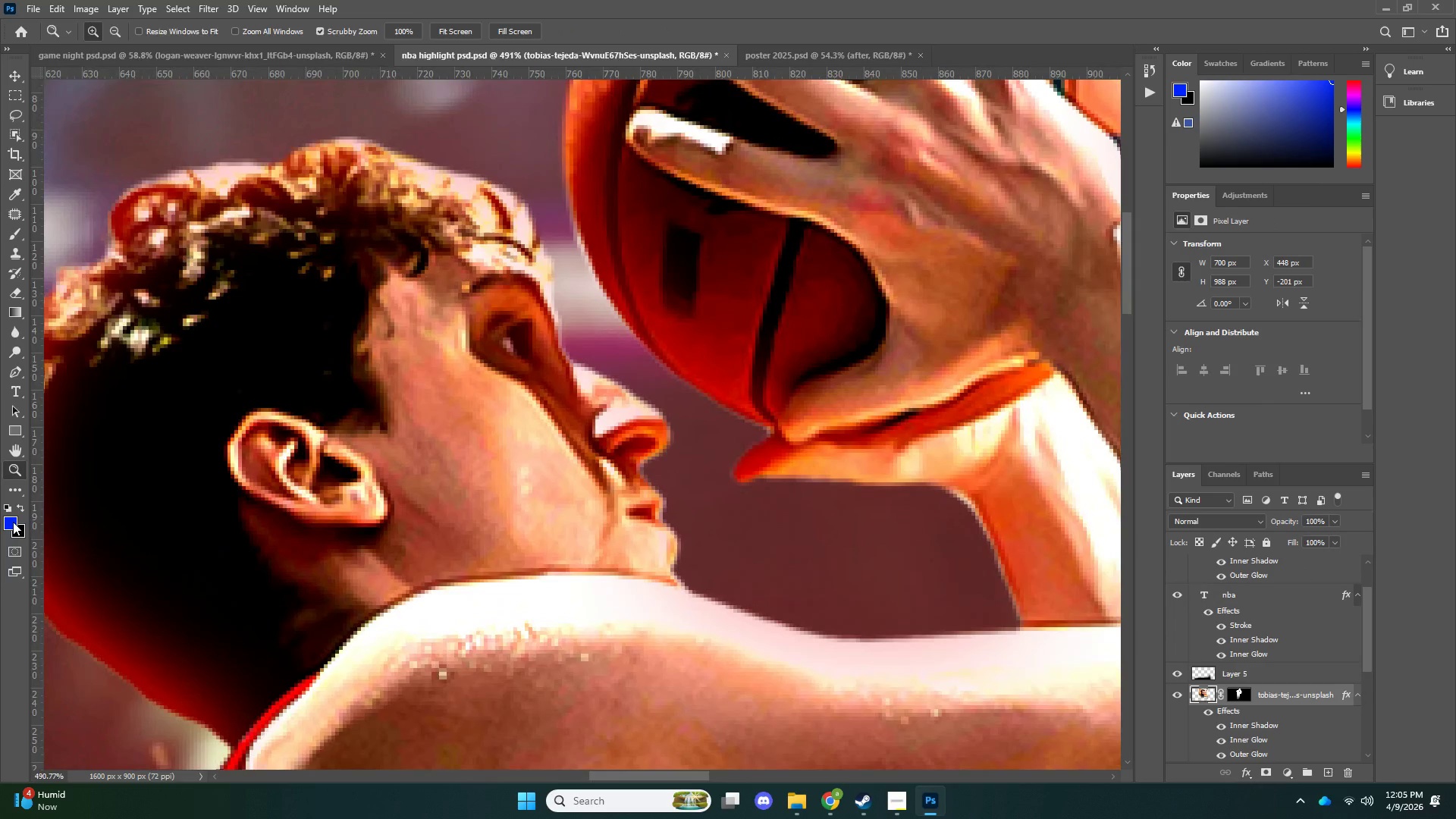 
double_click([13, 522])
 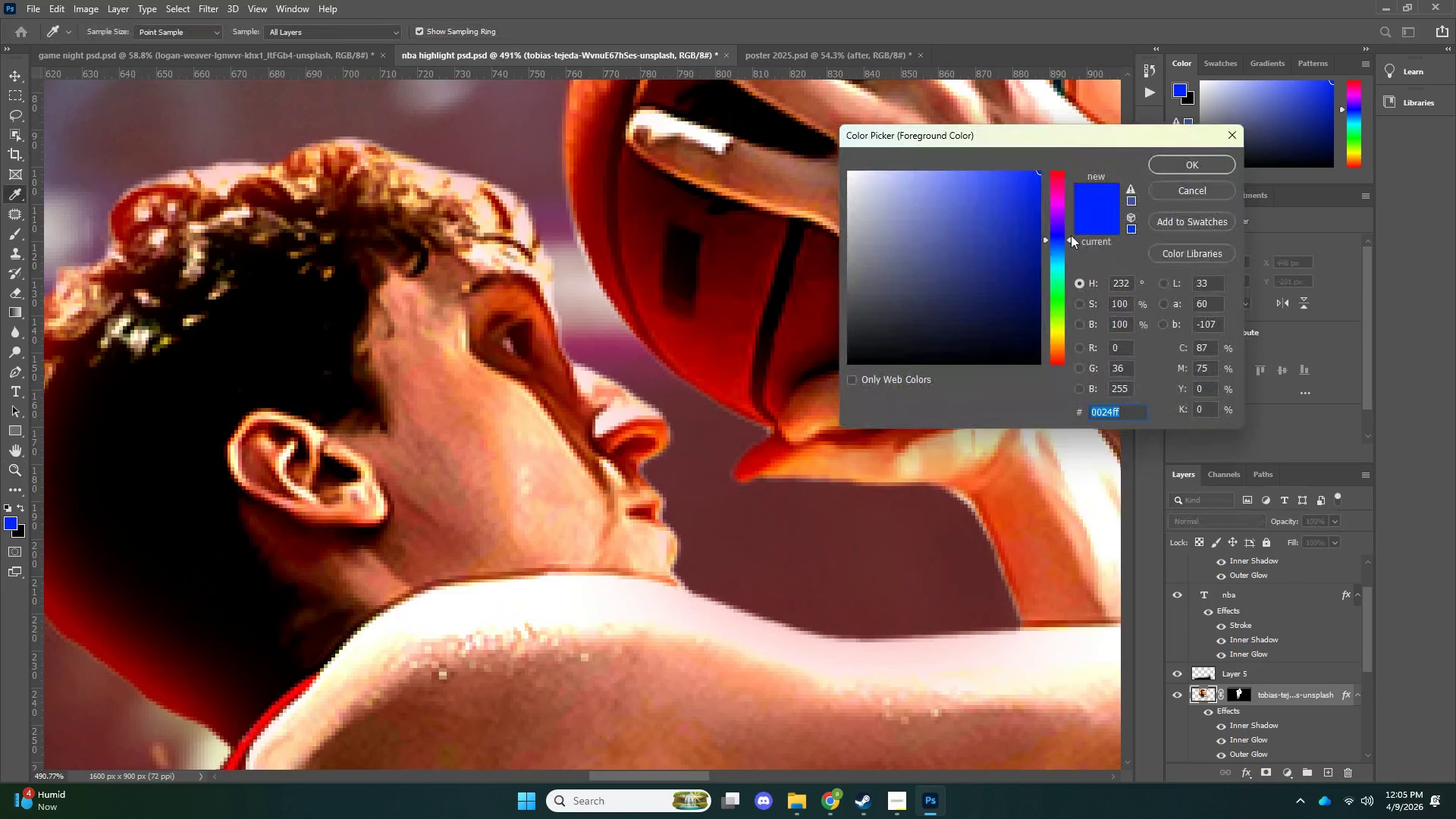 
left_click_drag(start_coordinate=[1050, 197], to_coordinate=[1076, 140])
 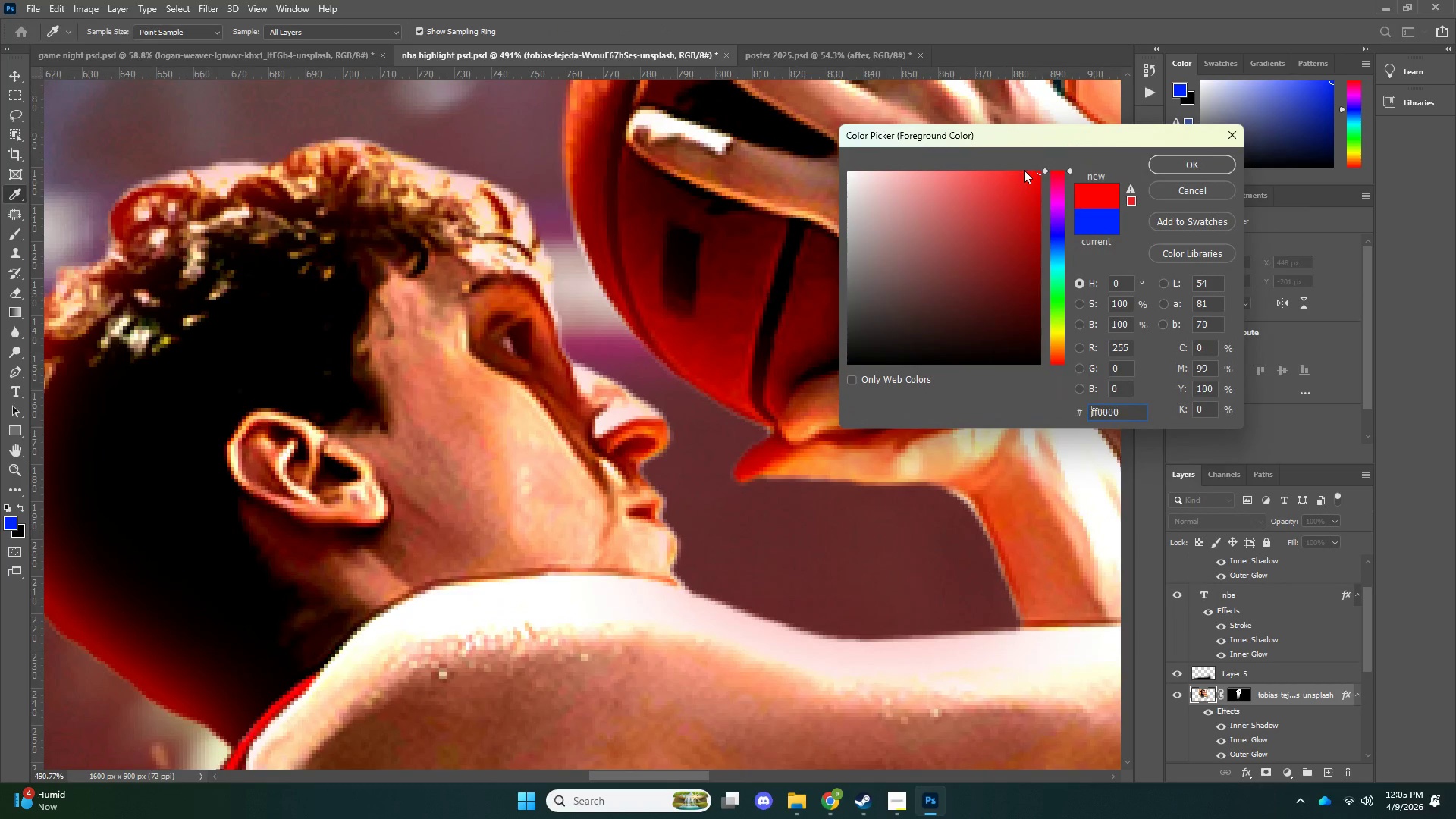 
left_click_drag(start_coordinate=[1025, 170], to_coordinate=[1104, 149])
 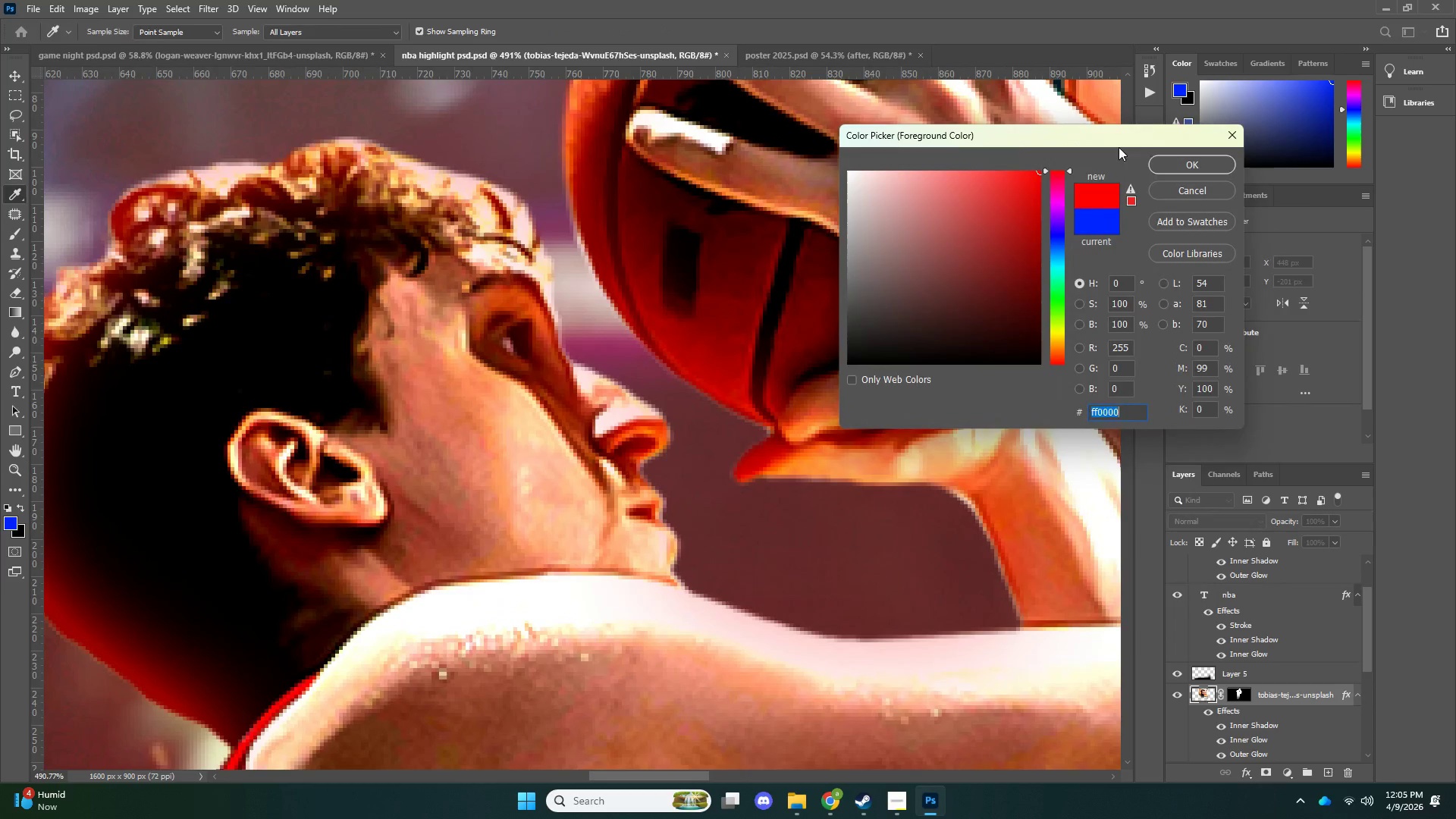 
key(NumpadEnter)
 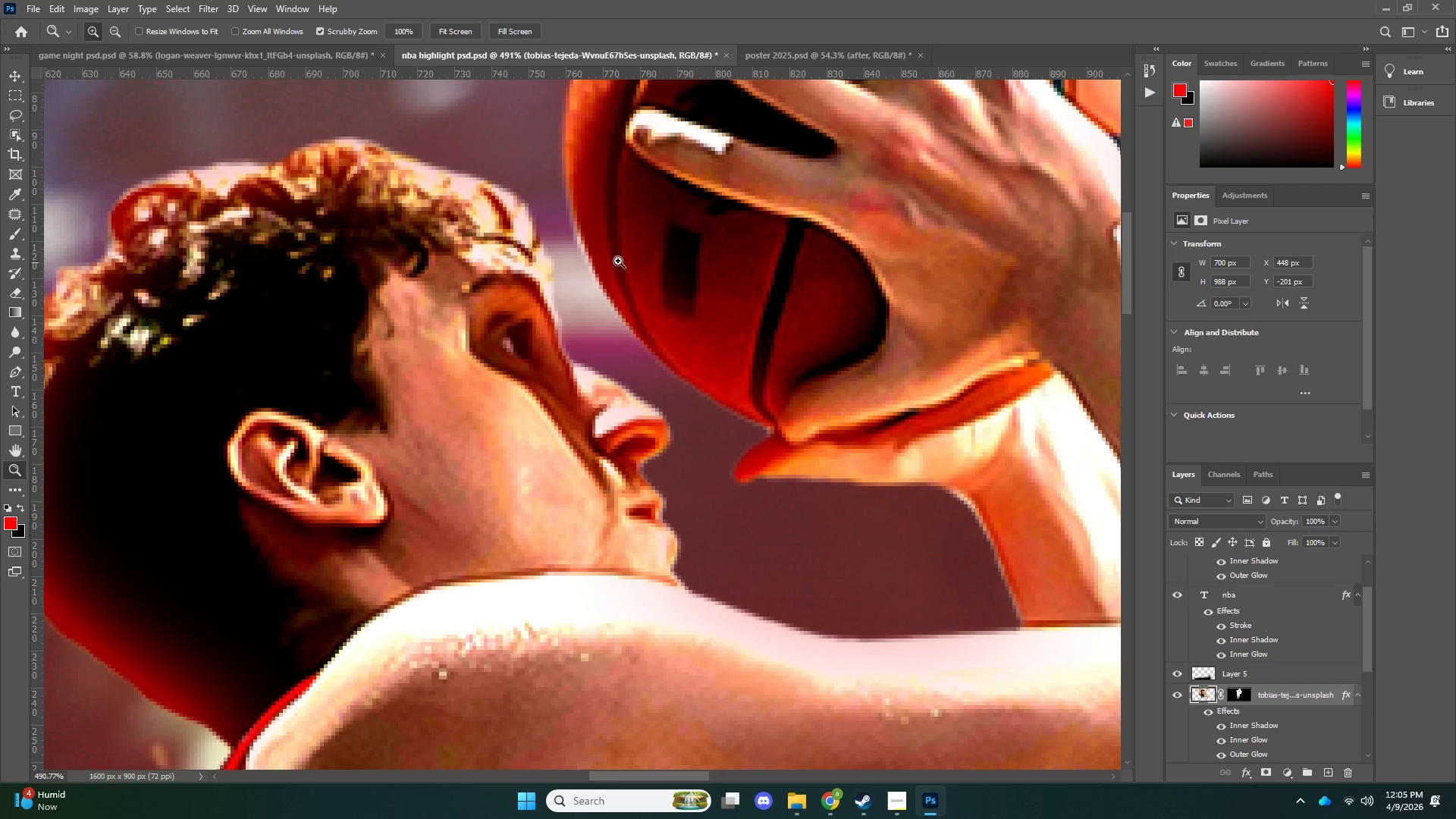 
key(B)
 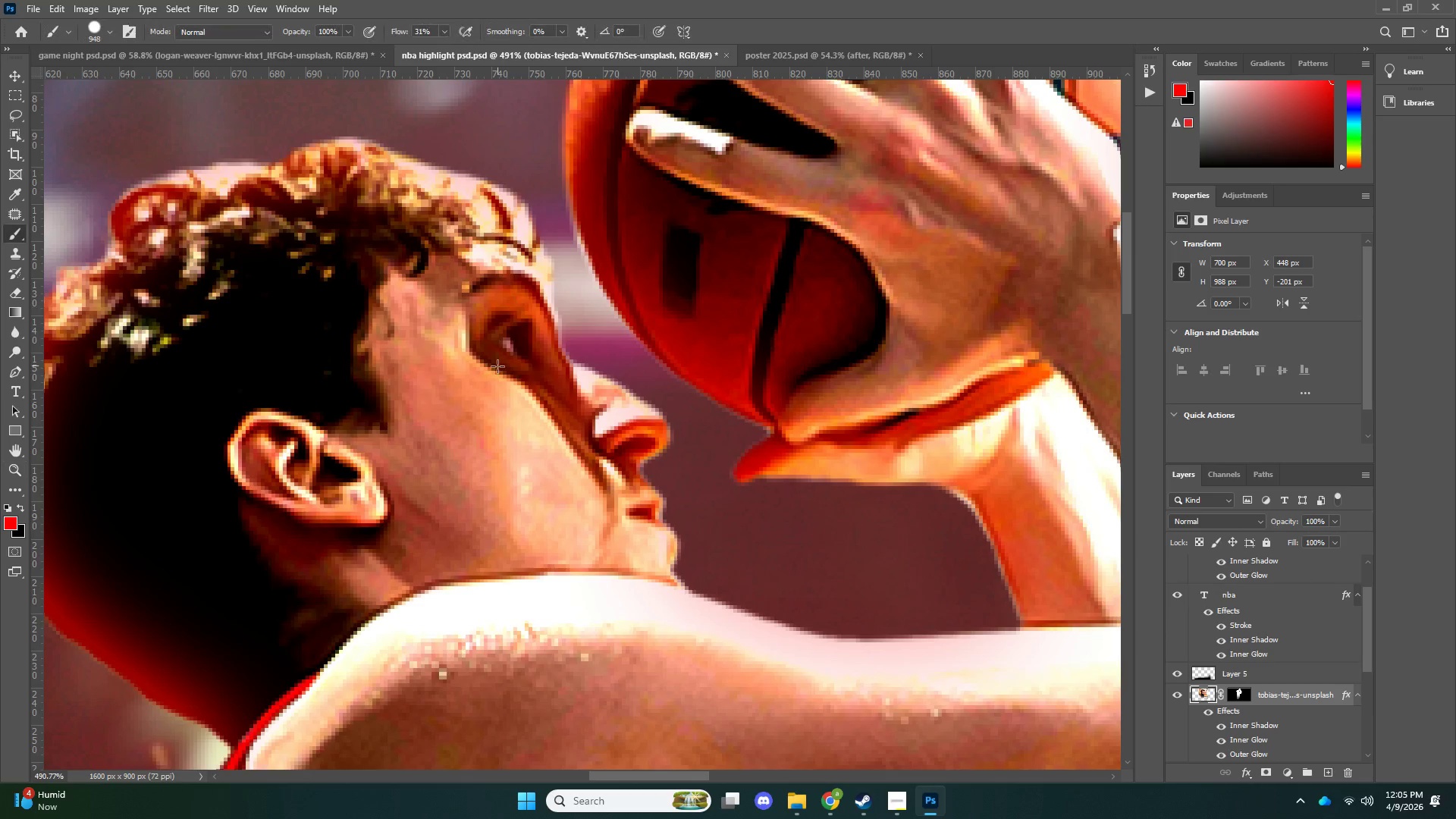 
key(Alt+AltLeft)
 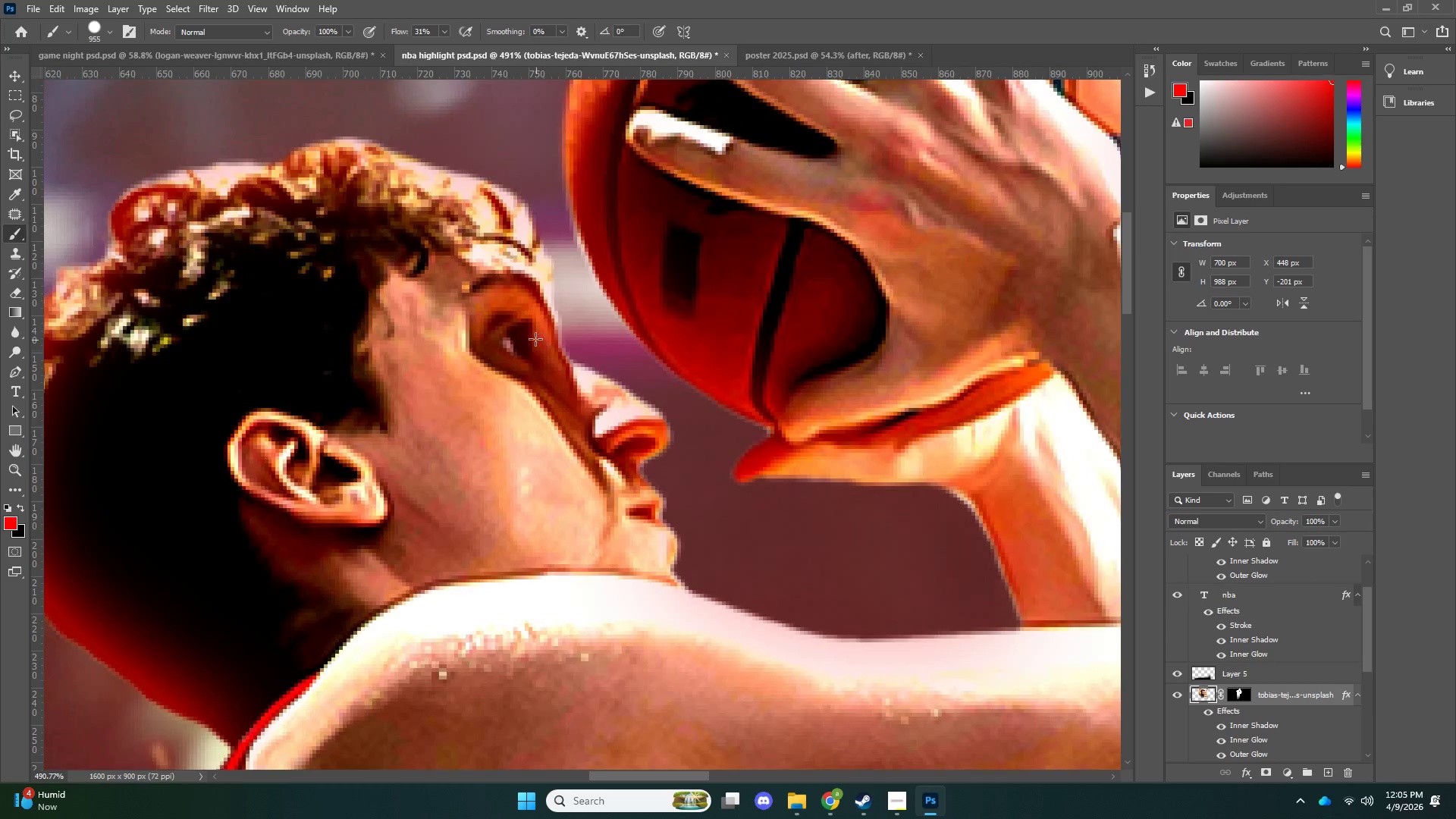 
key(Alt+AltLeft)
 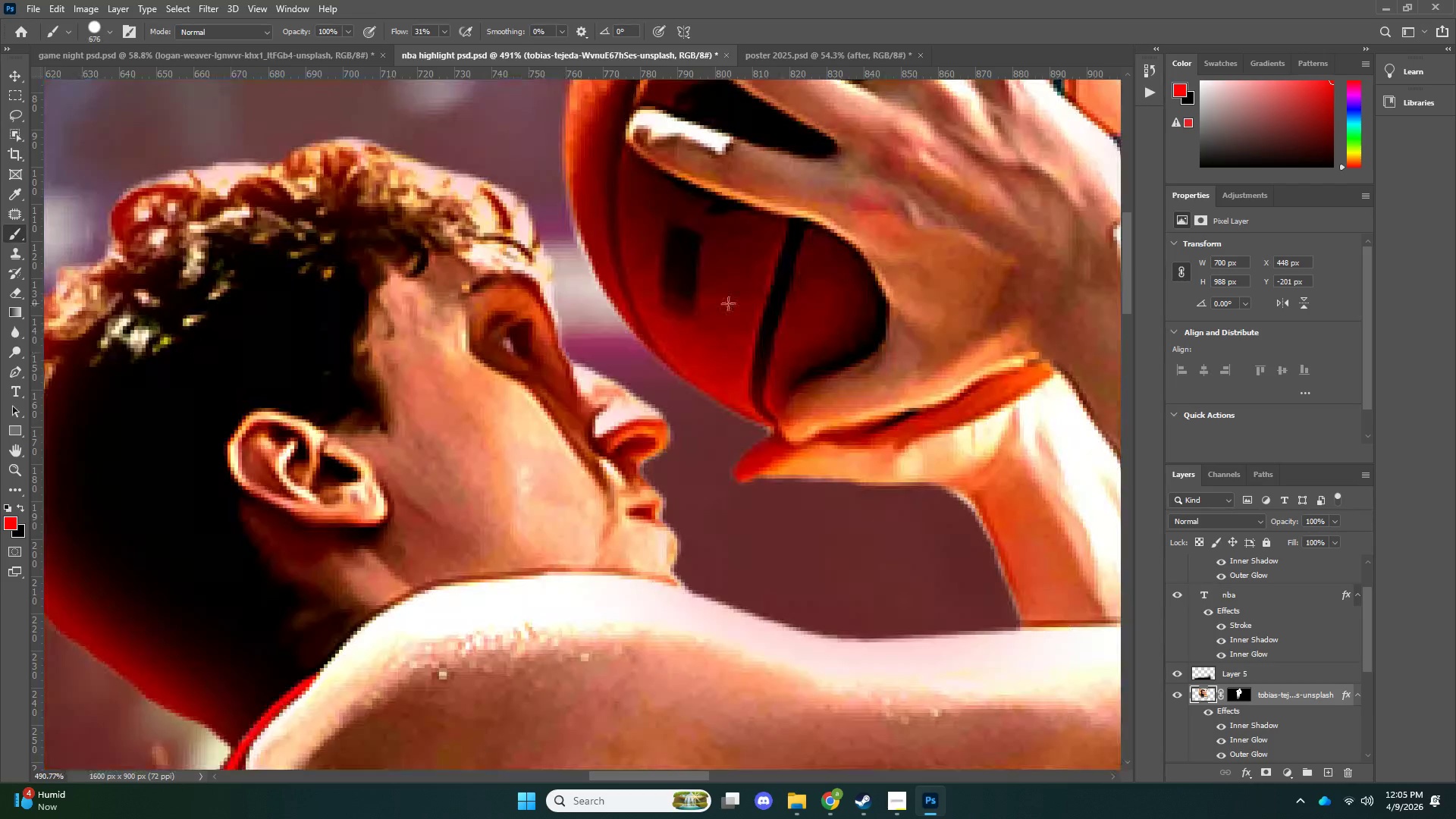 
key(Alt+AltLeft)
 